 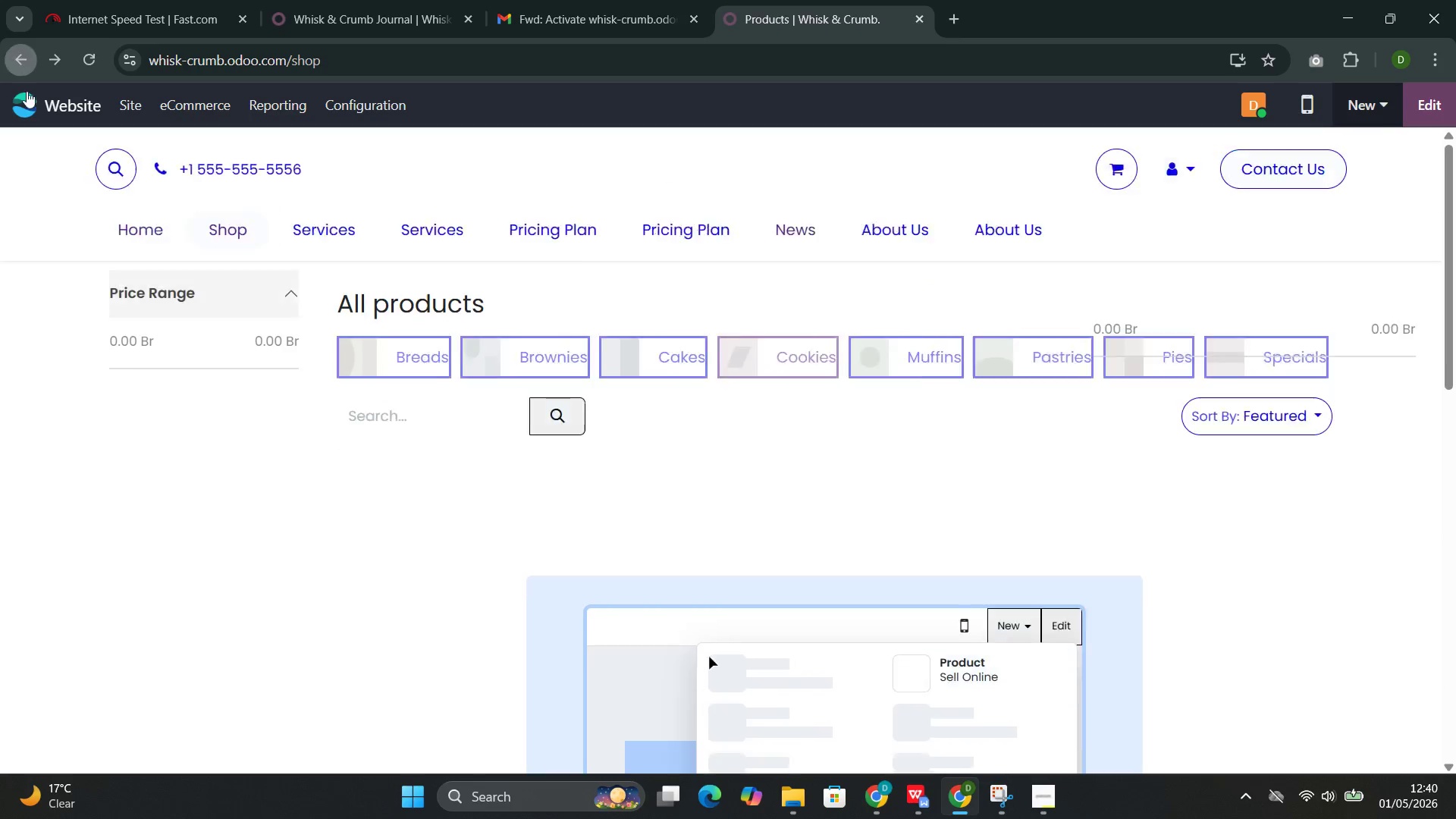 
scroll: coordinate [567, 305], scroll_direction: up, amount: 15.0
 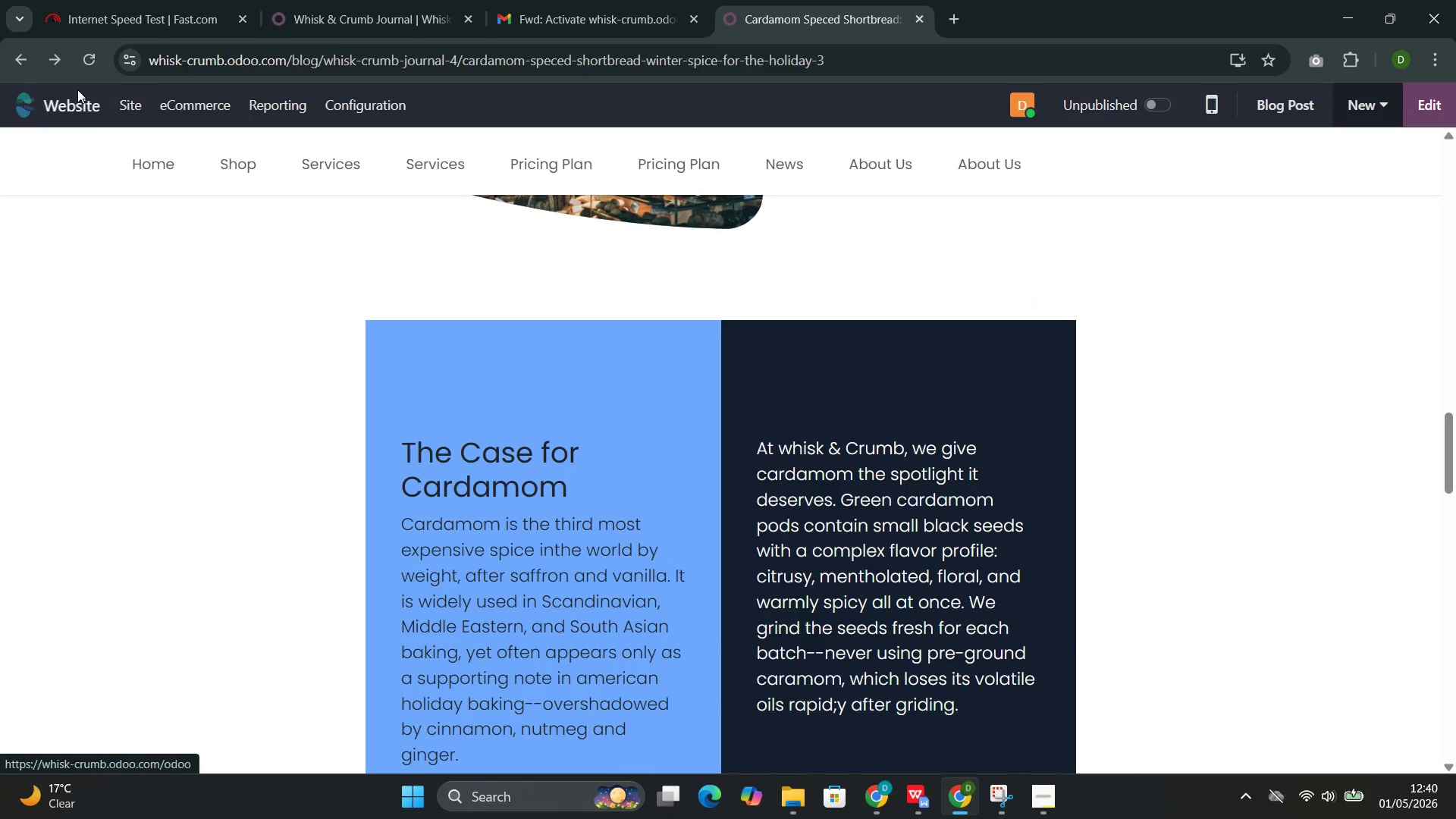 
left_click([9, 53])
 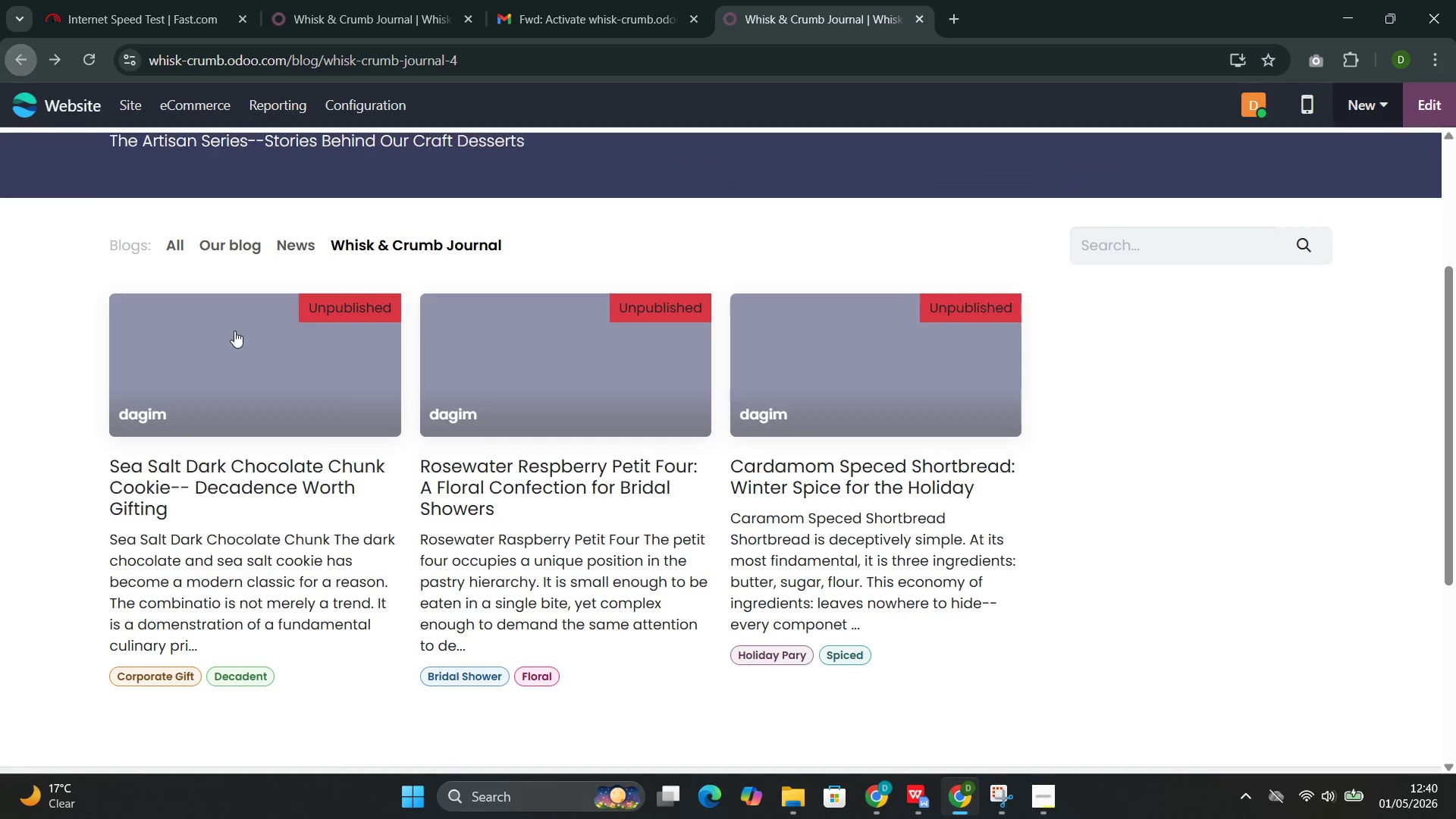 
scroll: coordinate [422, 441], scroll_direction: up, amount: 1.0
 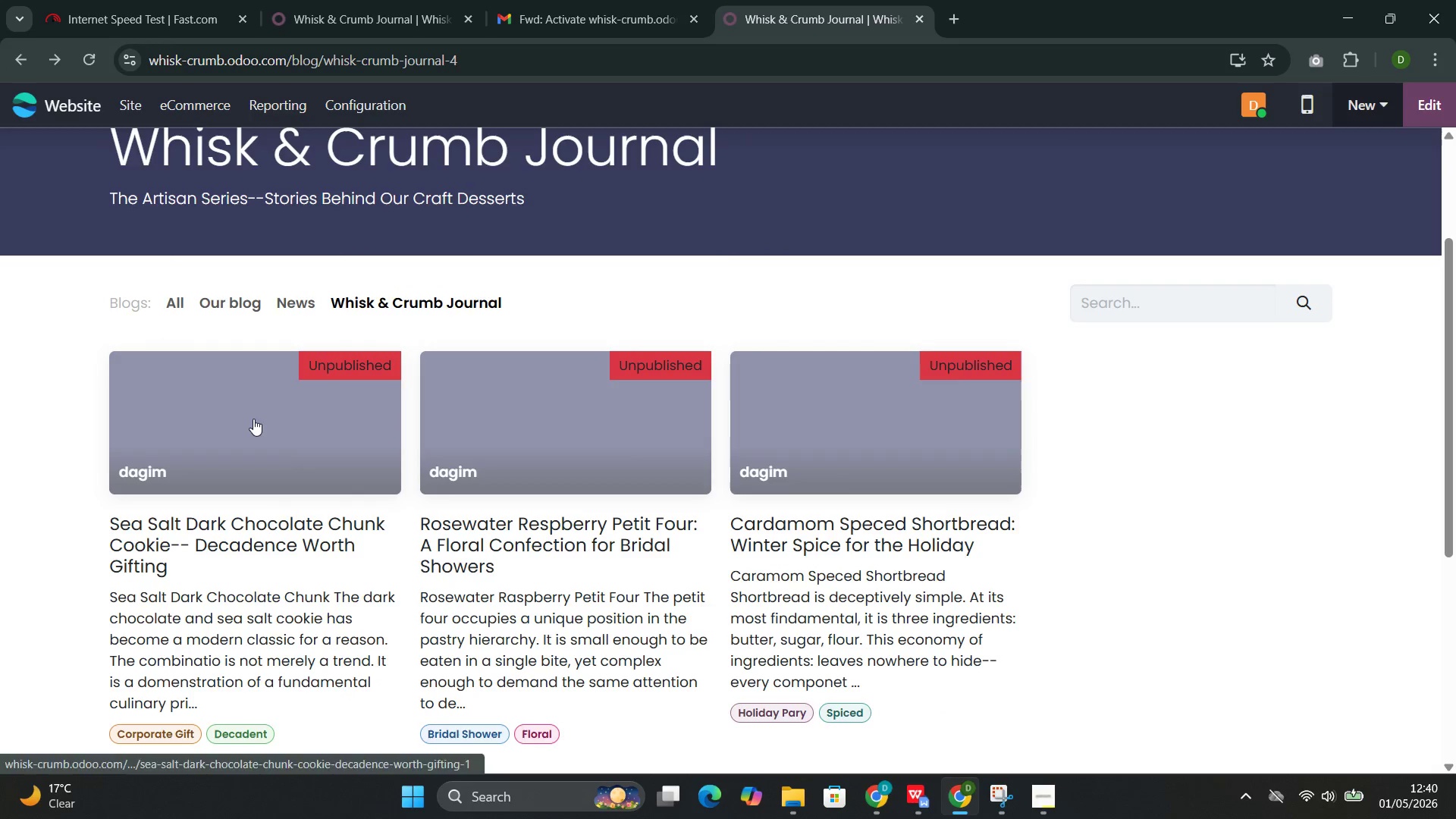 
left_click([255, 419])
 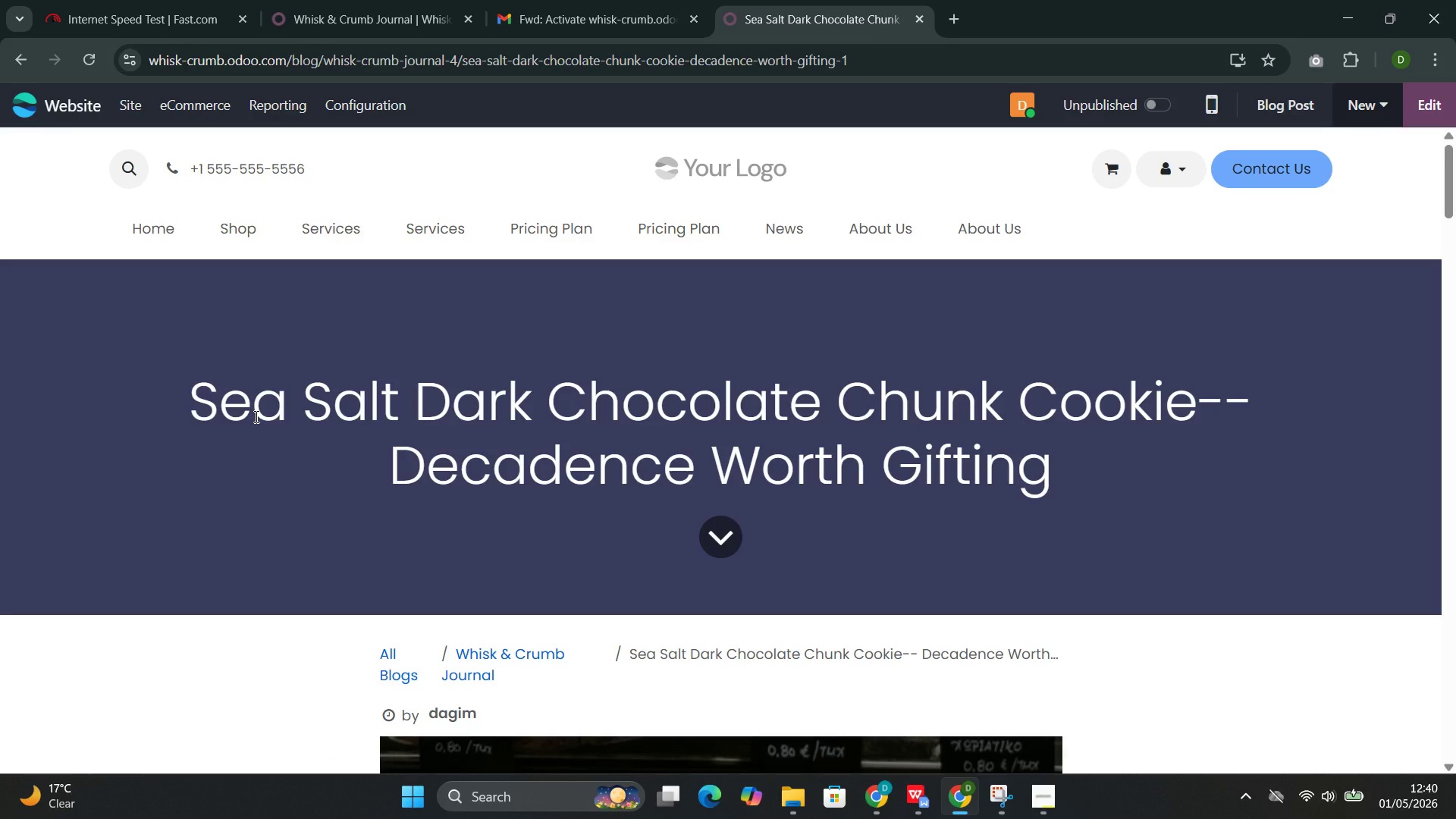 
wait(6.12)
 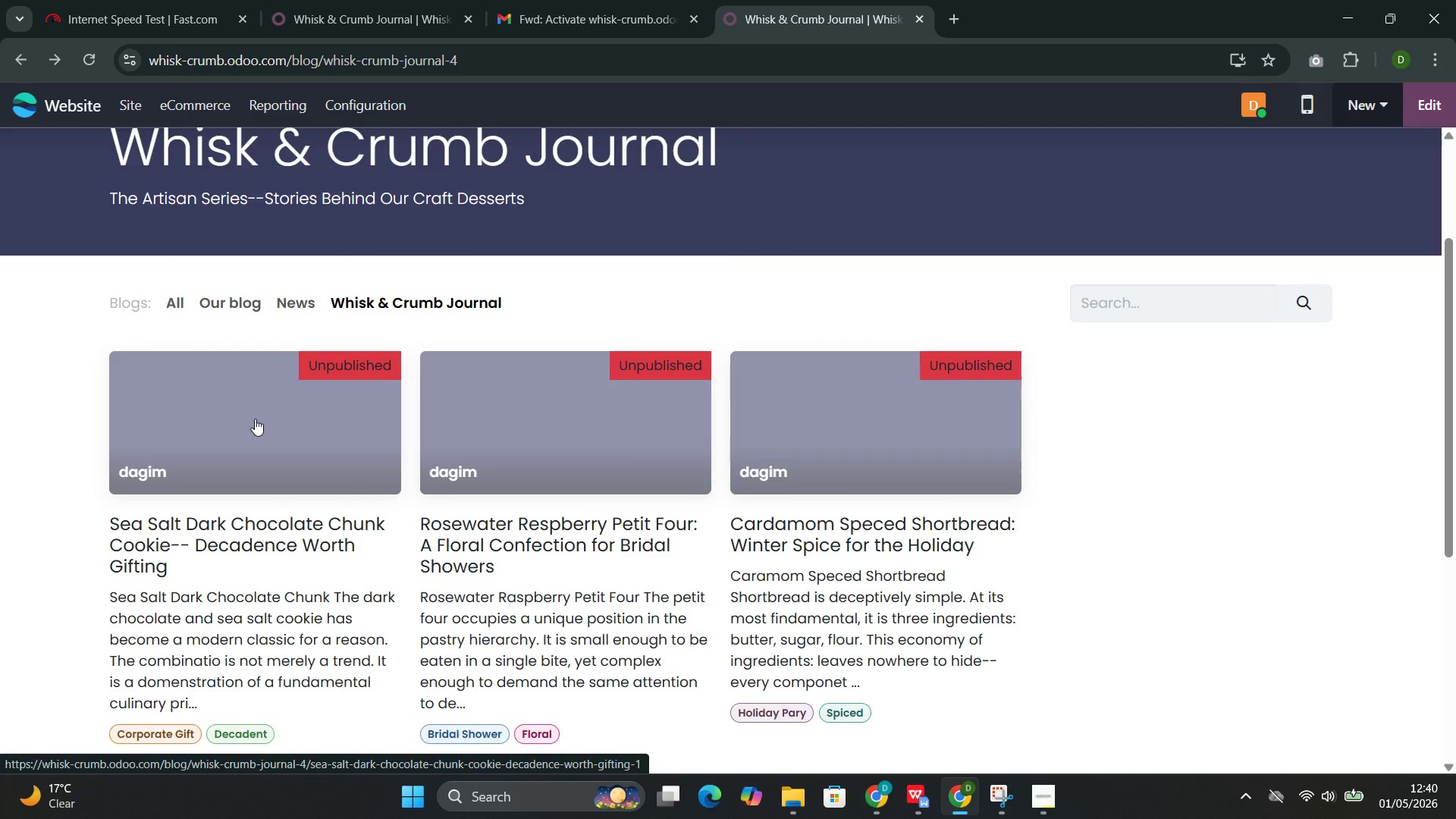 
left_click([1440, 118])
 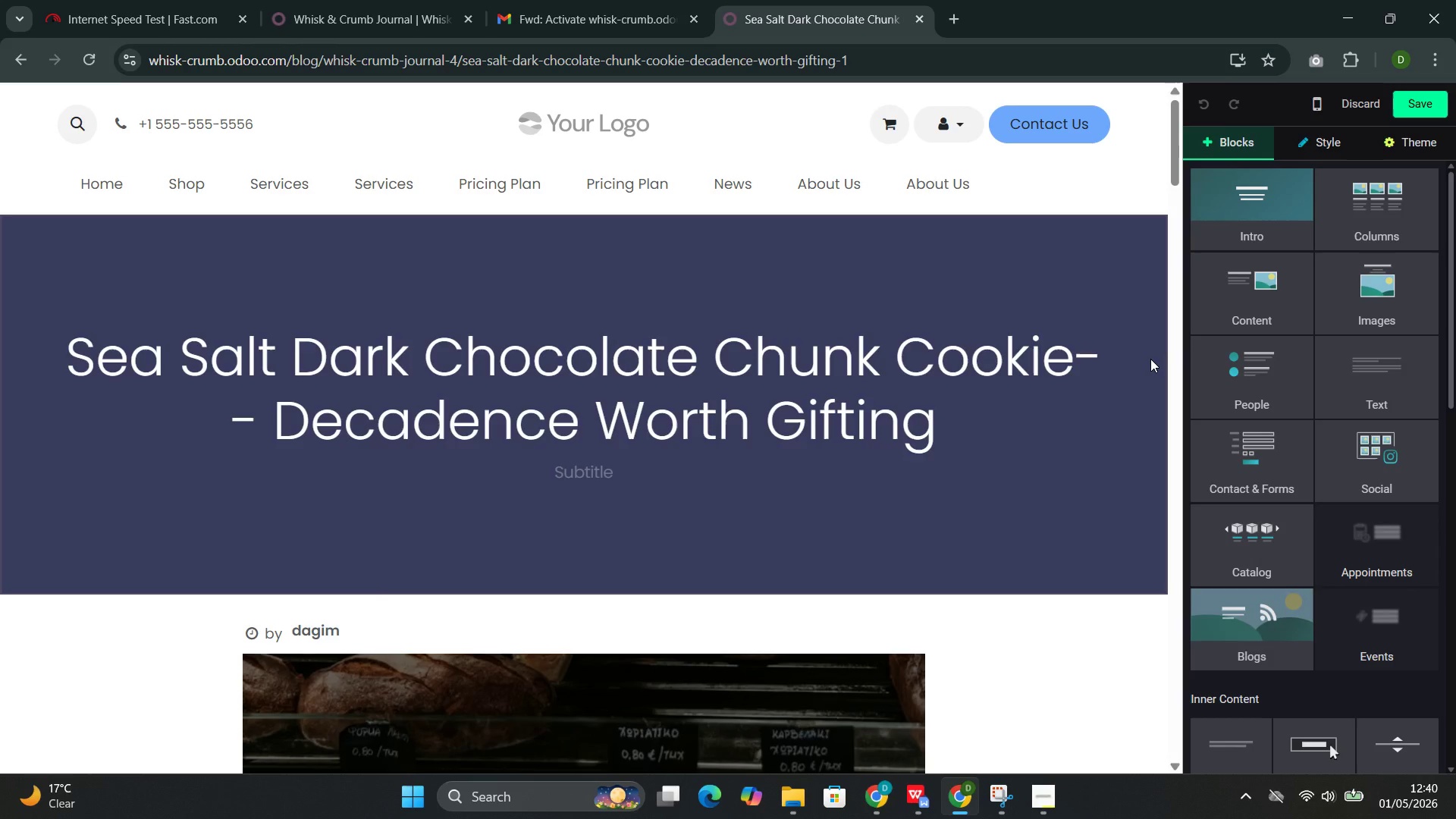 
wait(8.52)
 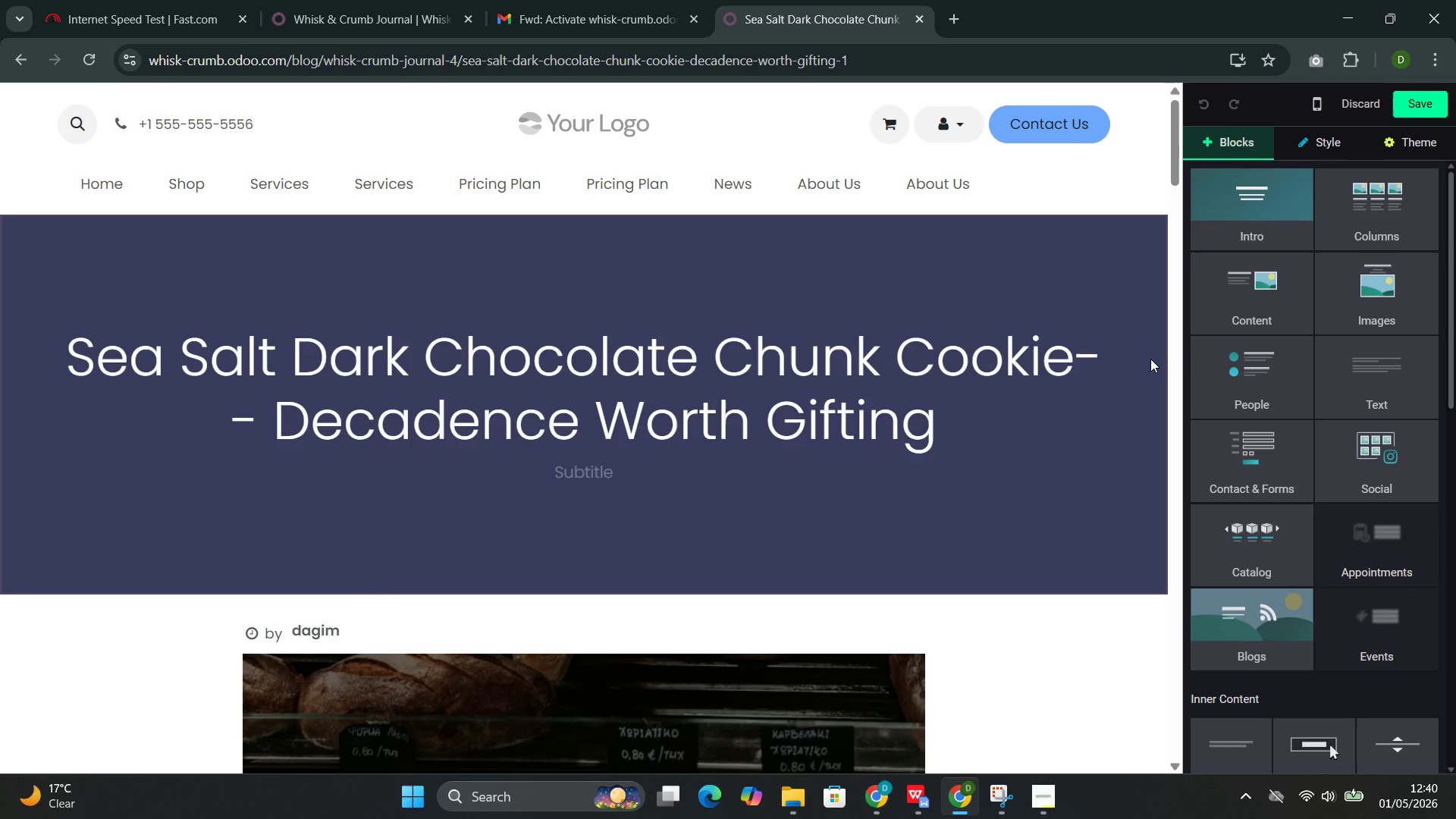 
scroll: coordinate [955, 503], scroll_direction: down, amount: 2.0
 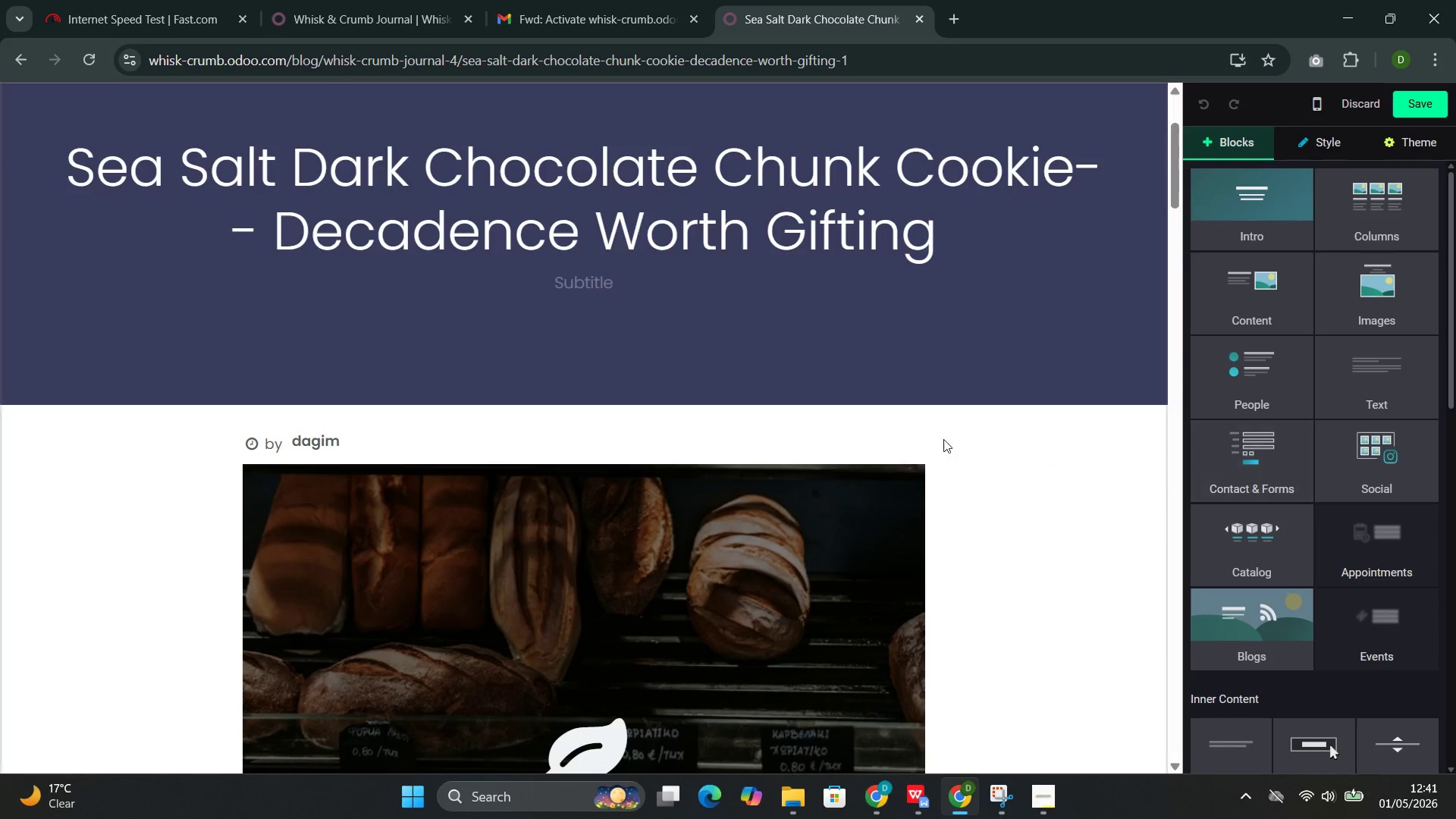 
left_click([888, 334])
 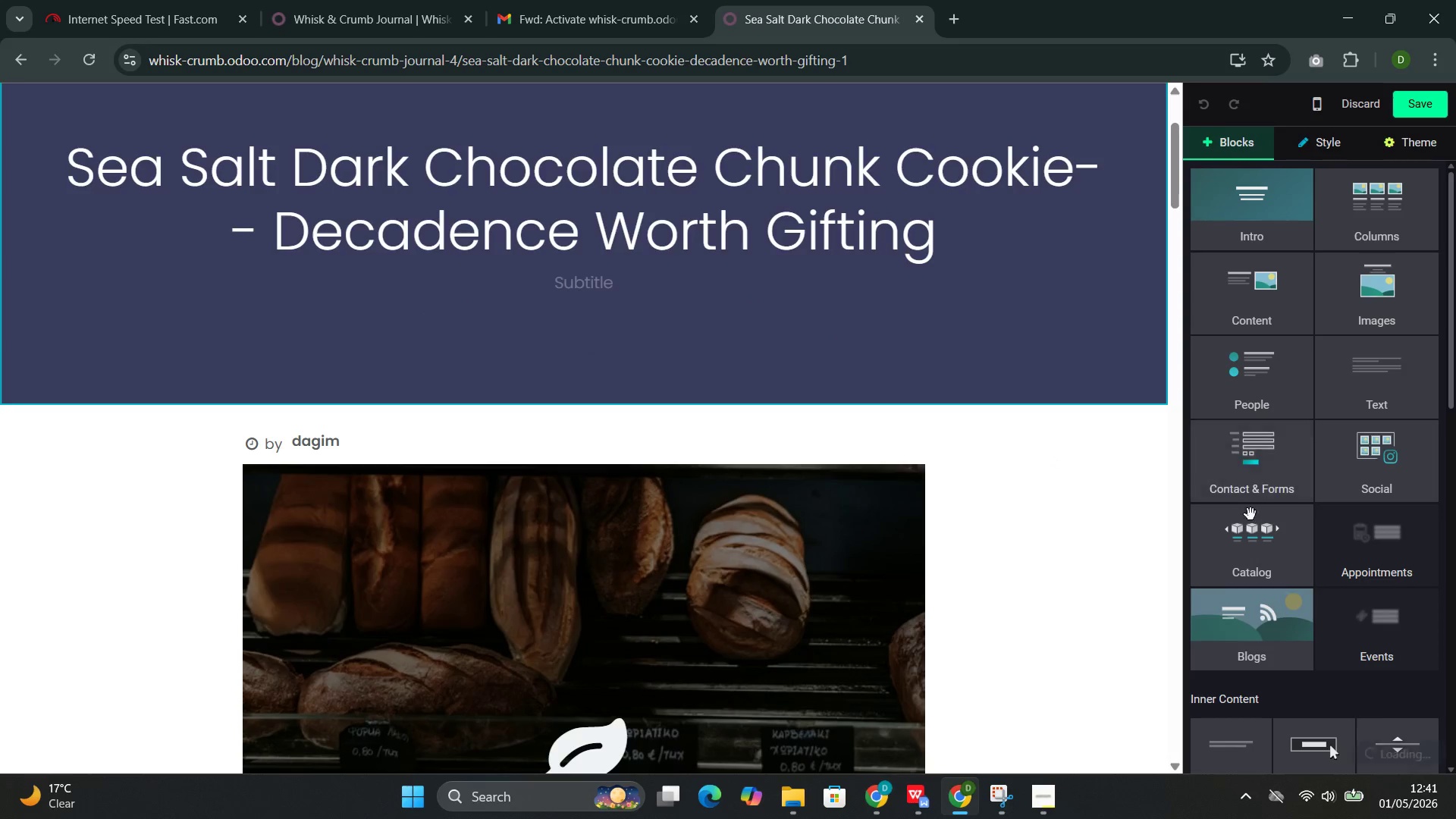 
scroll: coordinate [1293, 544], scroll_direction: down, amount: 3.0
 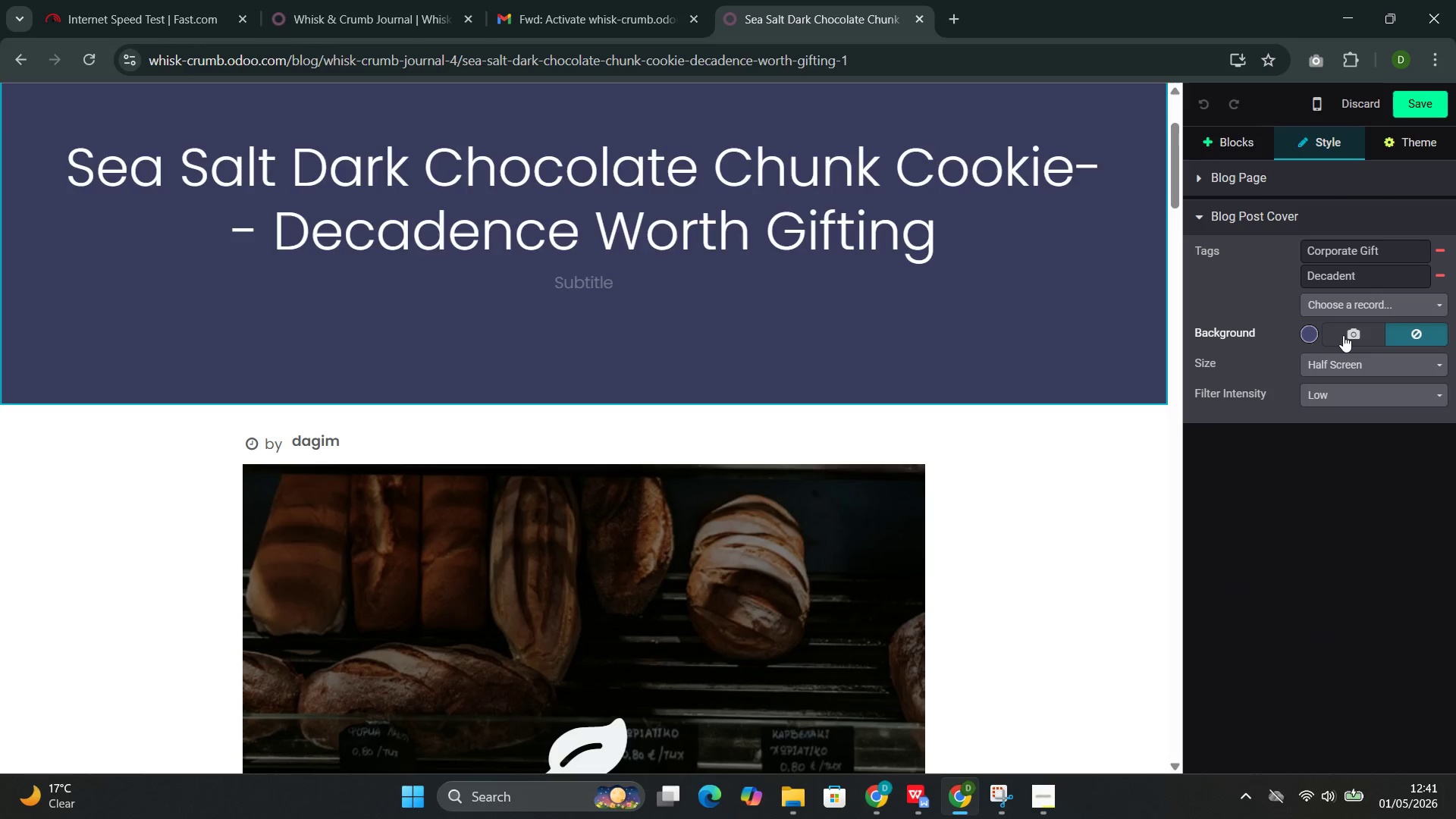 
mouse_move([781, 406])
 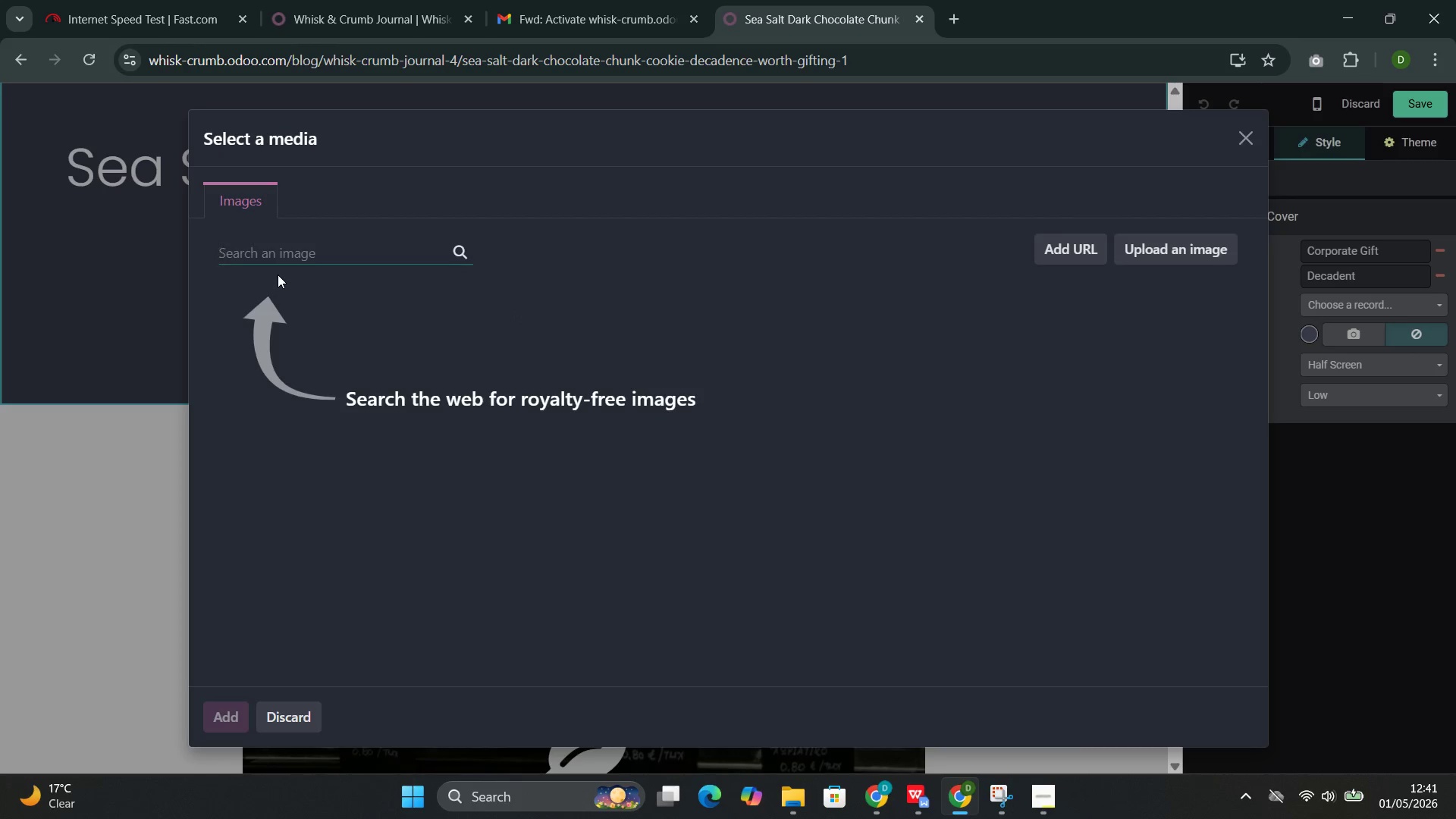 
left_click([283, 254])
 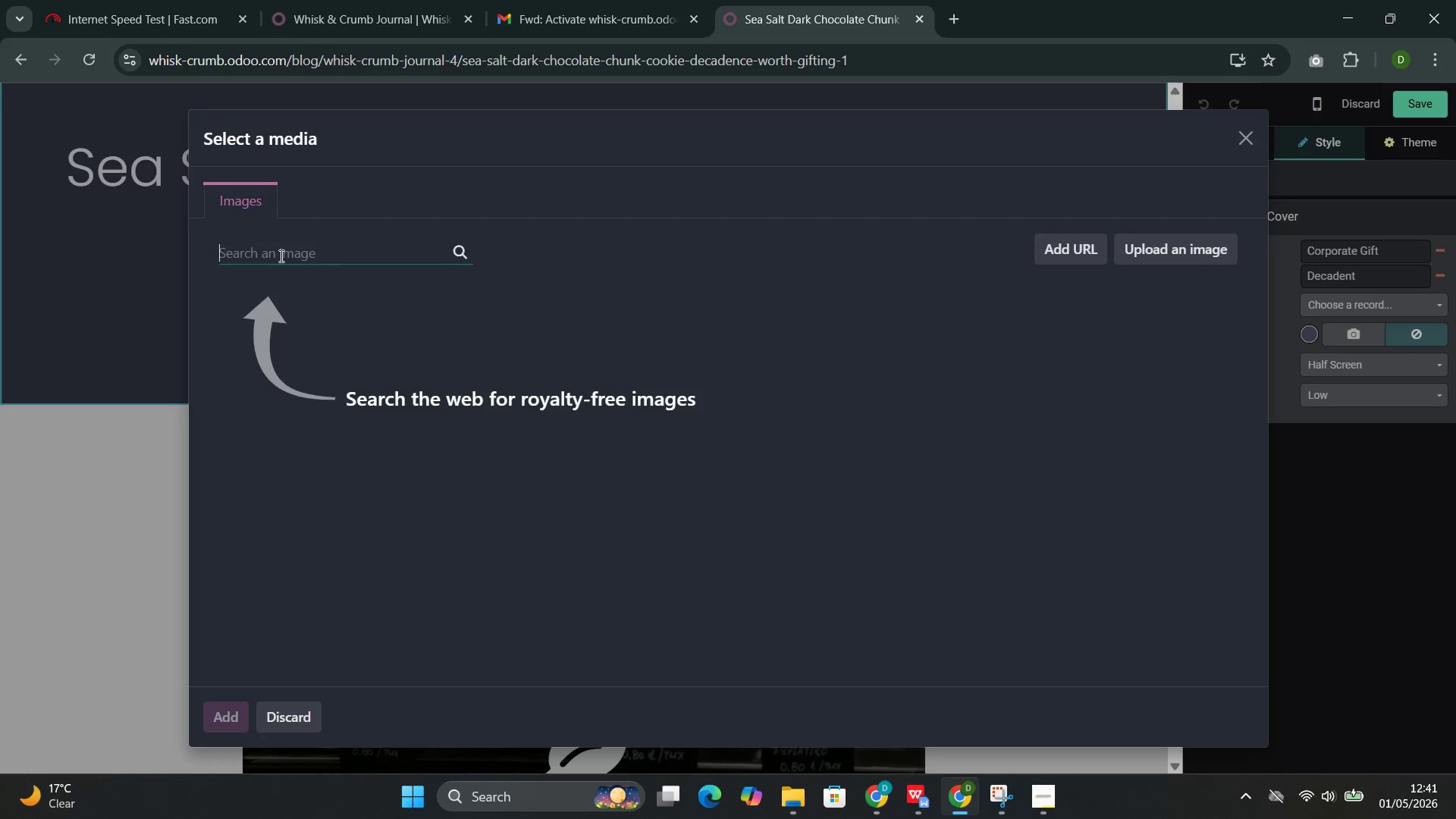 
wait(6.23)
 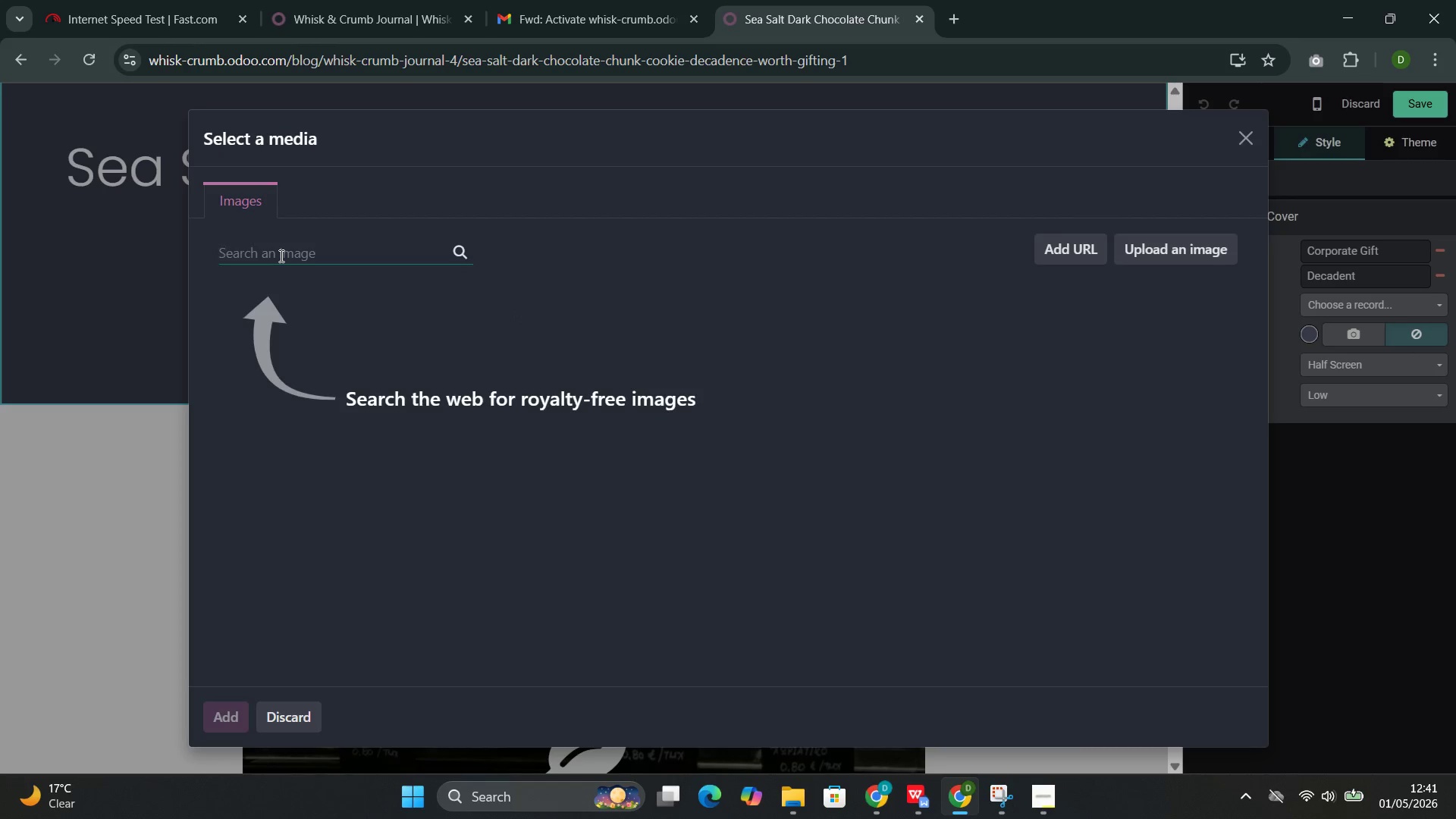 
type(sea salt cookir)
key(Backspace)
type(es)
 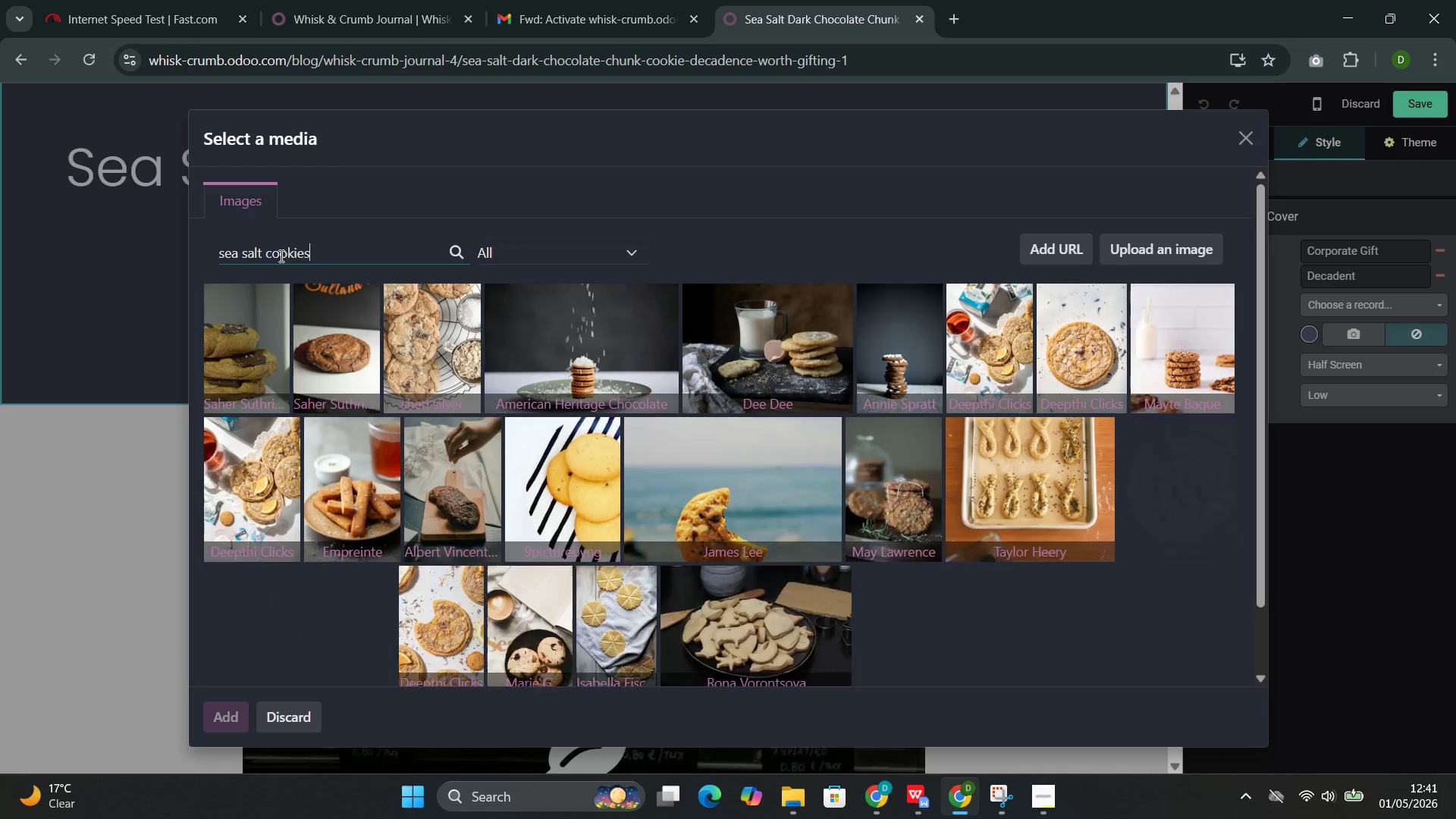 
wait(15.03)
 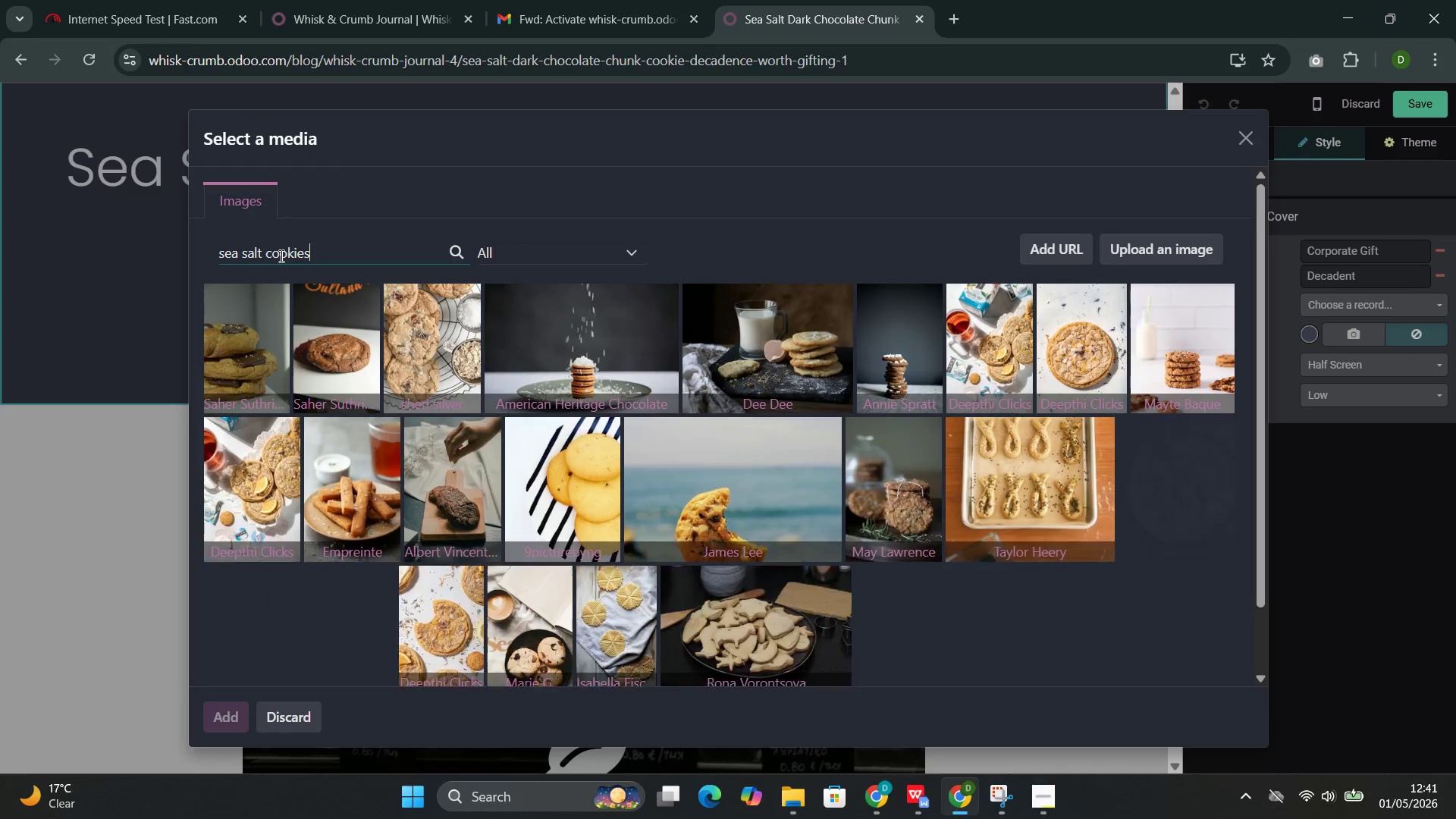 
double_click([290, 254])
 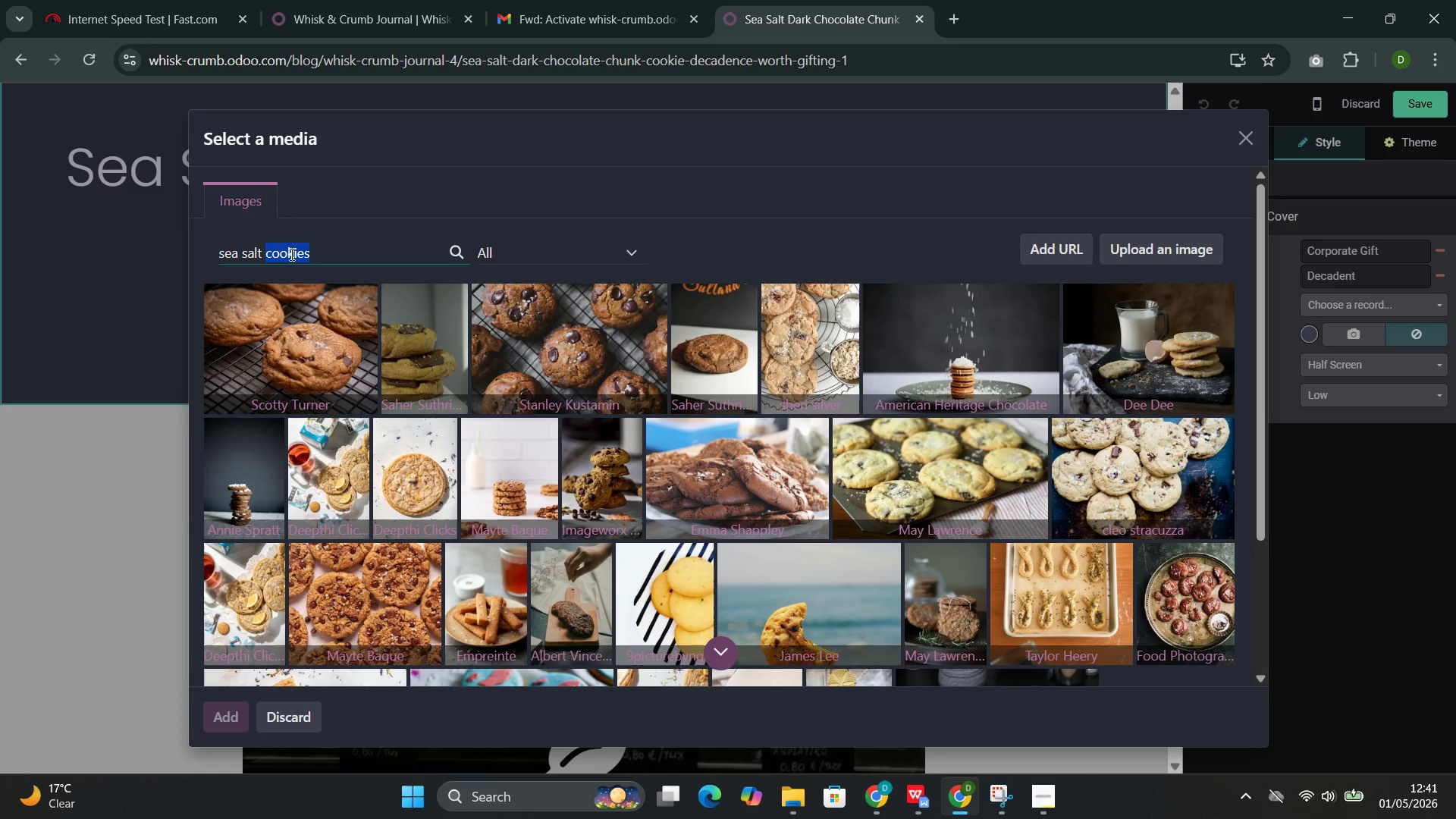 
triple_click([291, 254])
 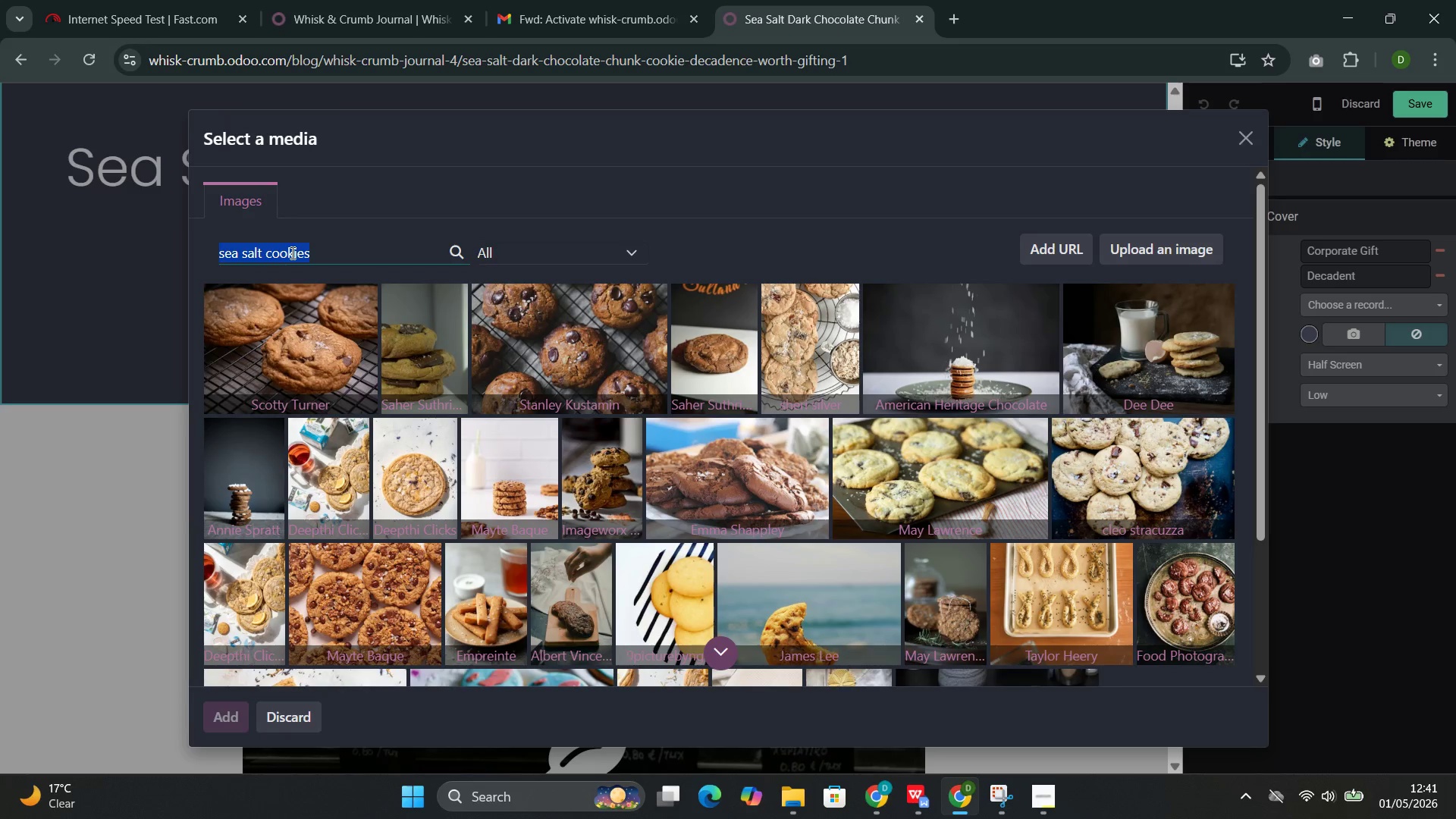 
key(Control+C)
 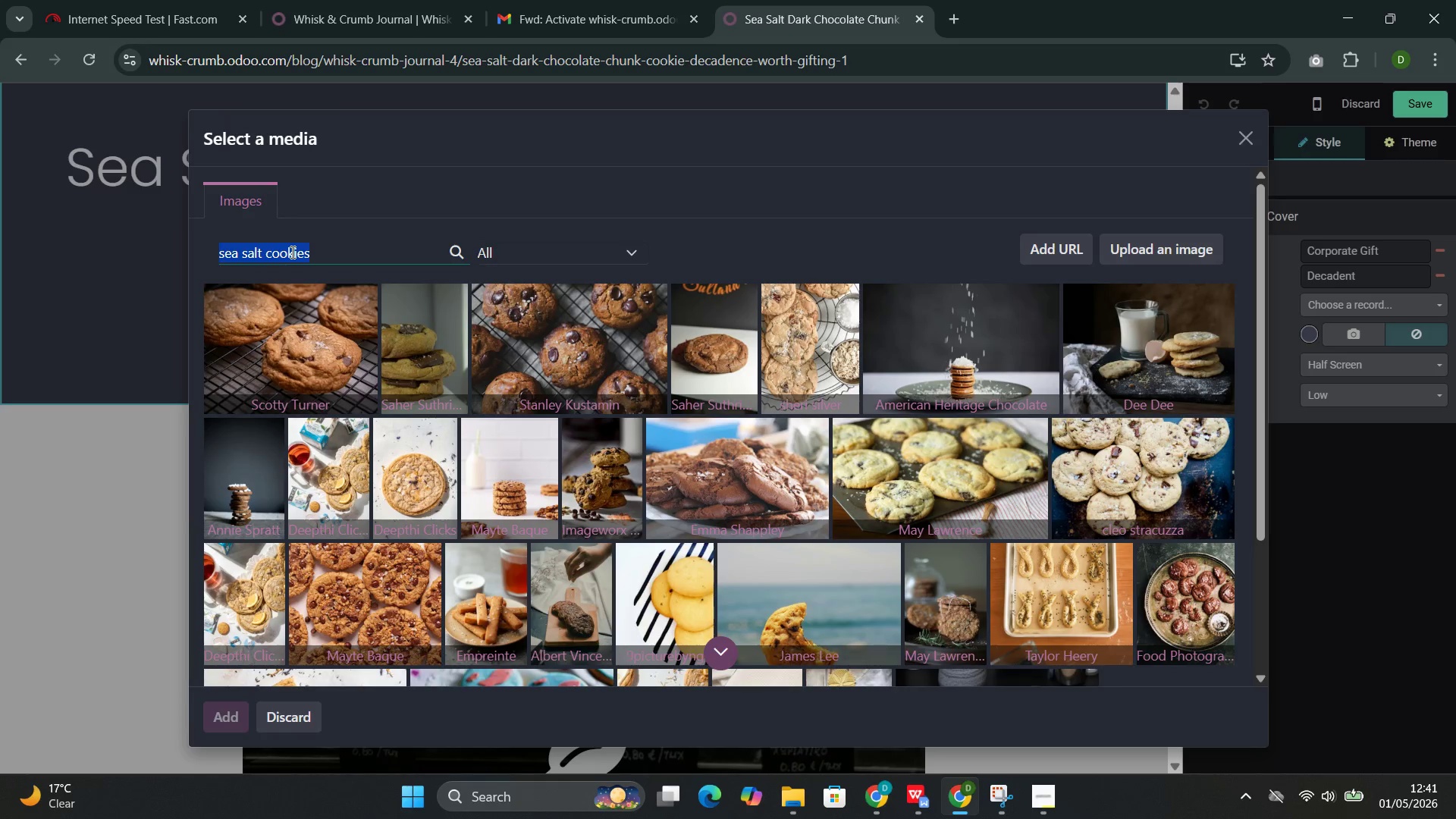 
key(Control+C)
 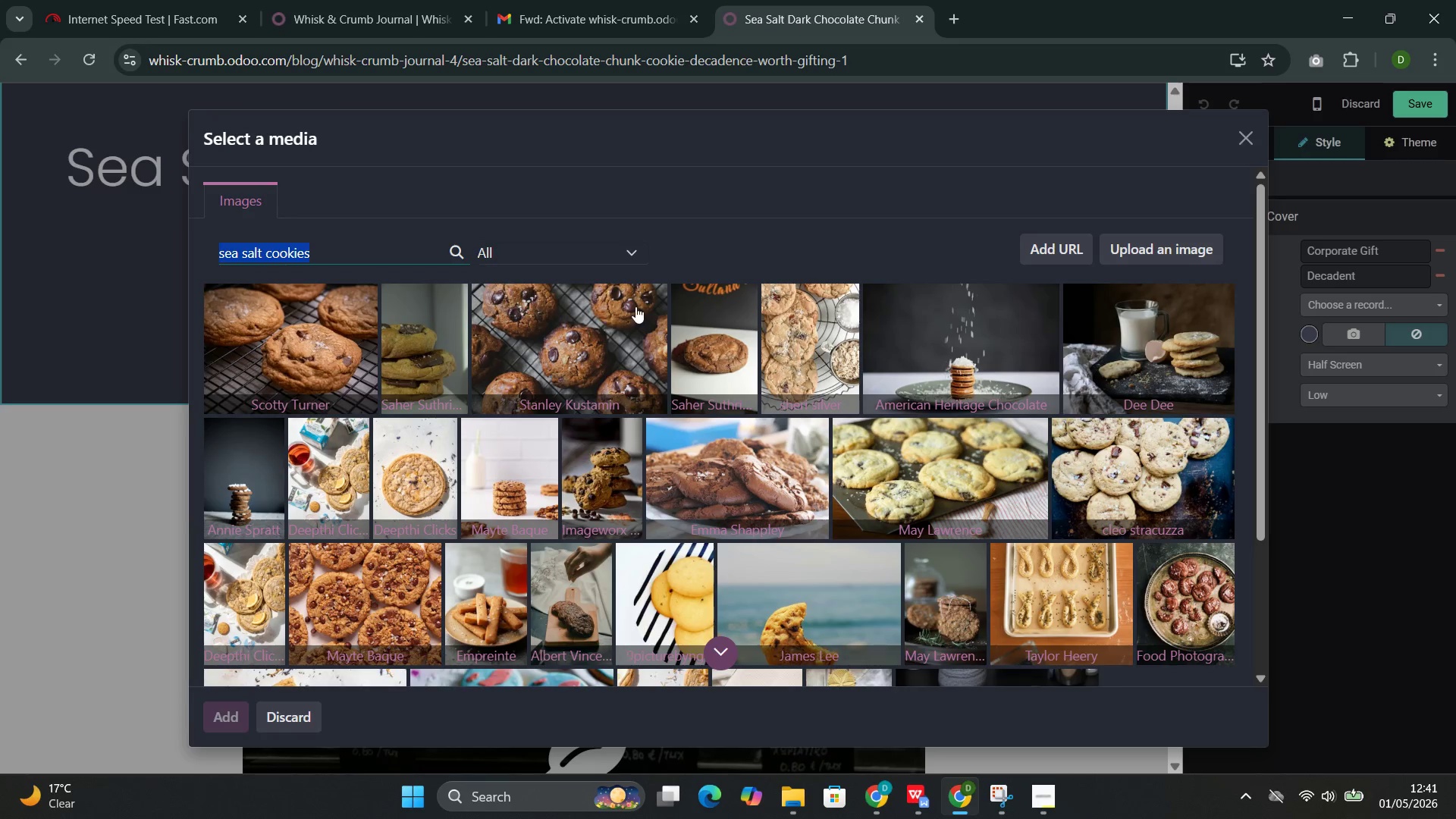 
left_click([635, 306])
 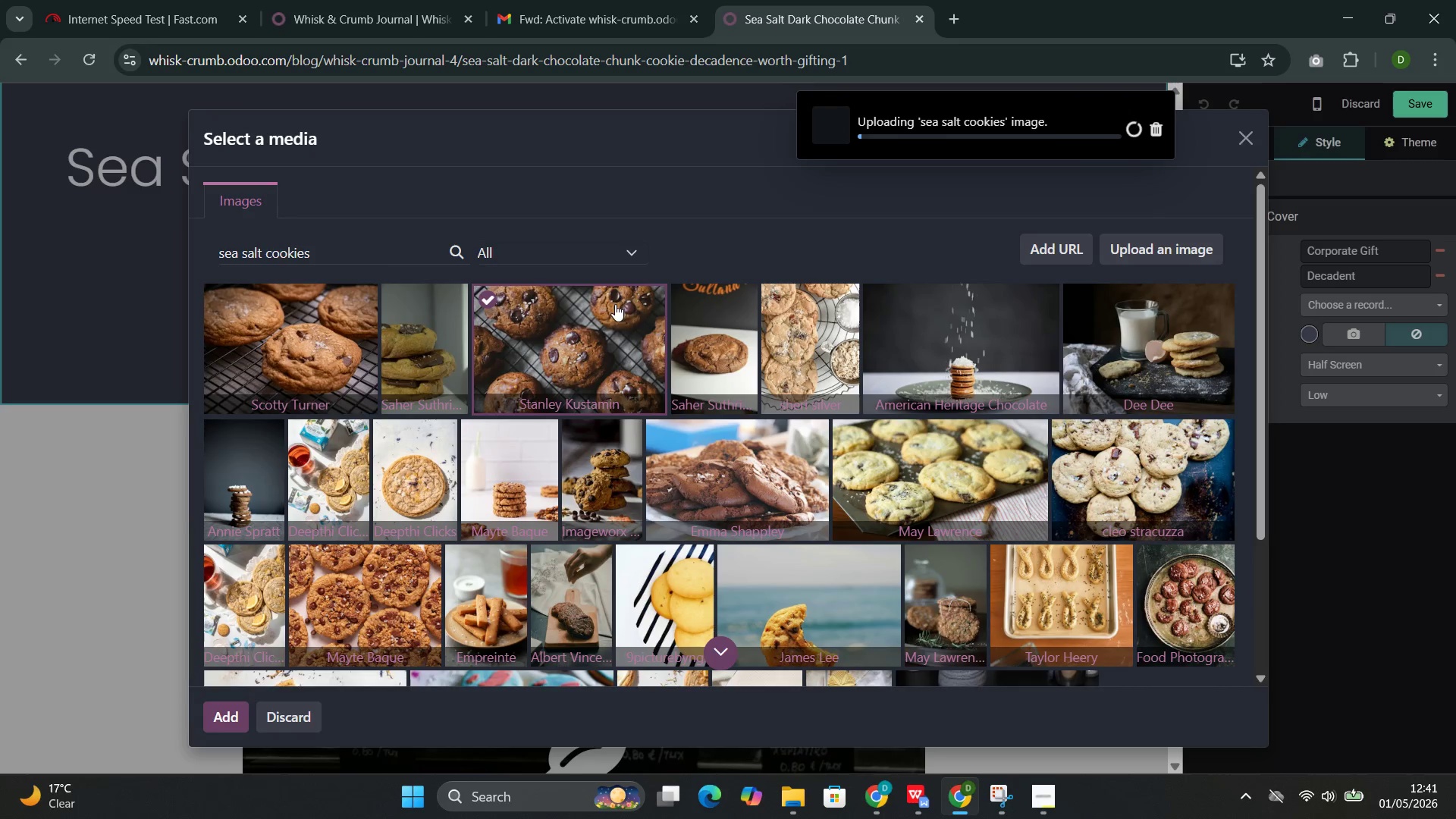 
mouse_move([623, 337])
 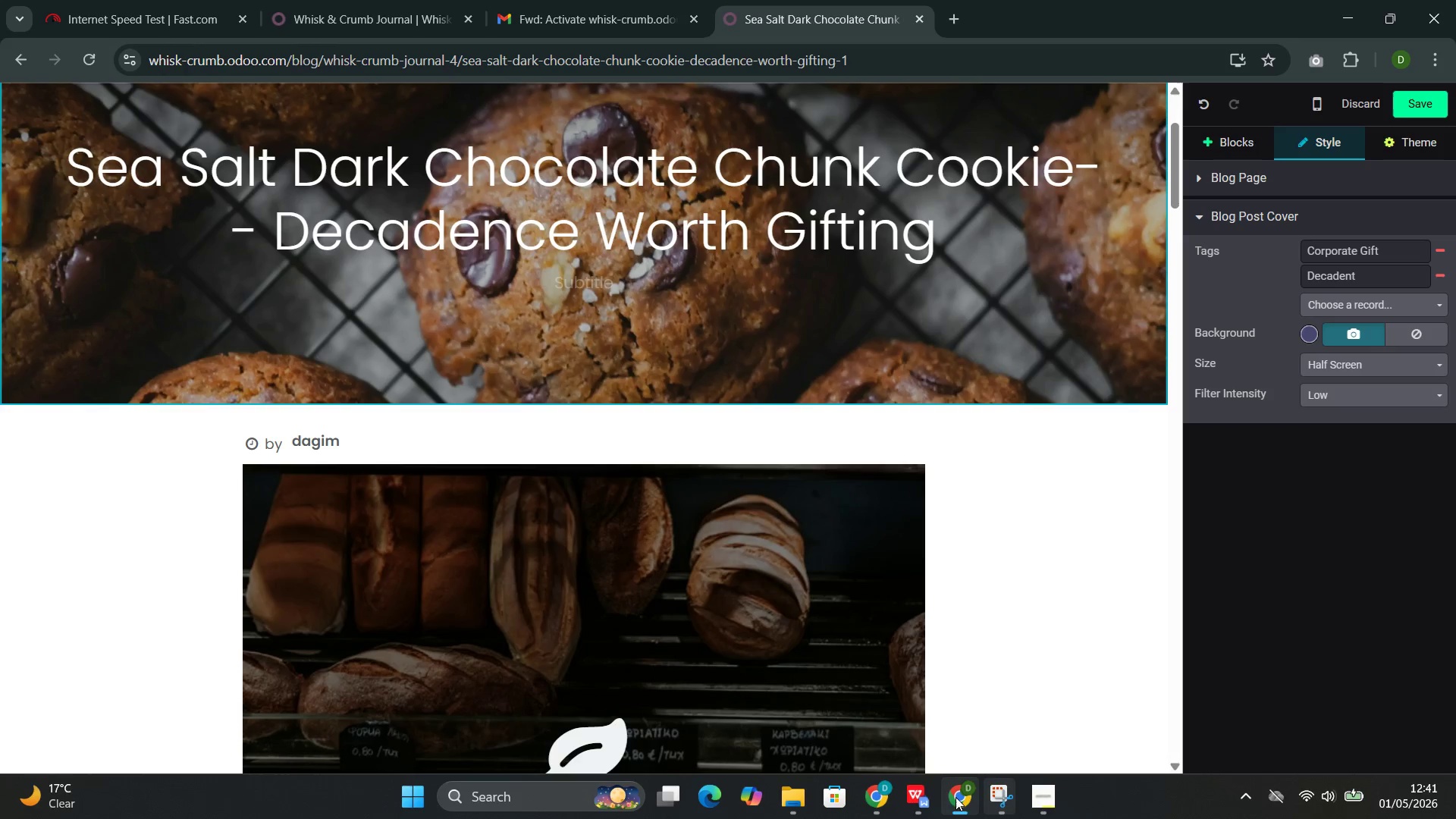 
scroll: coordinate [655, 551], scroll_direction: down, amount: 5.0
 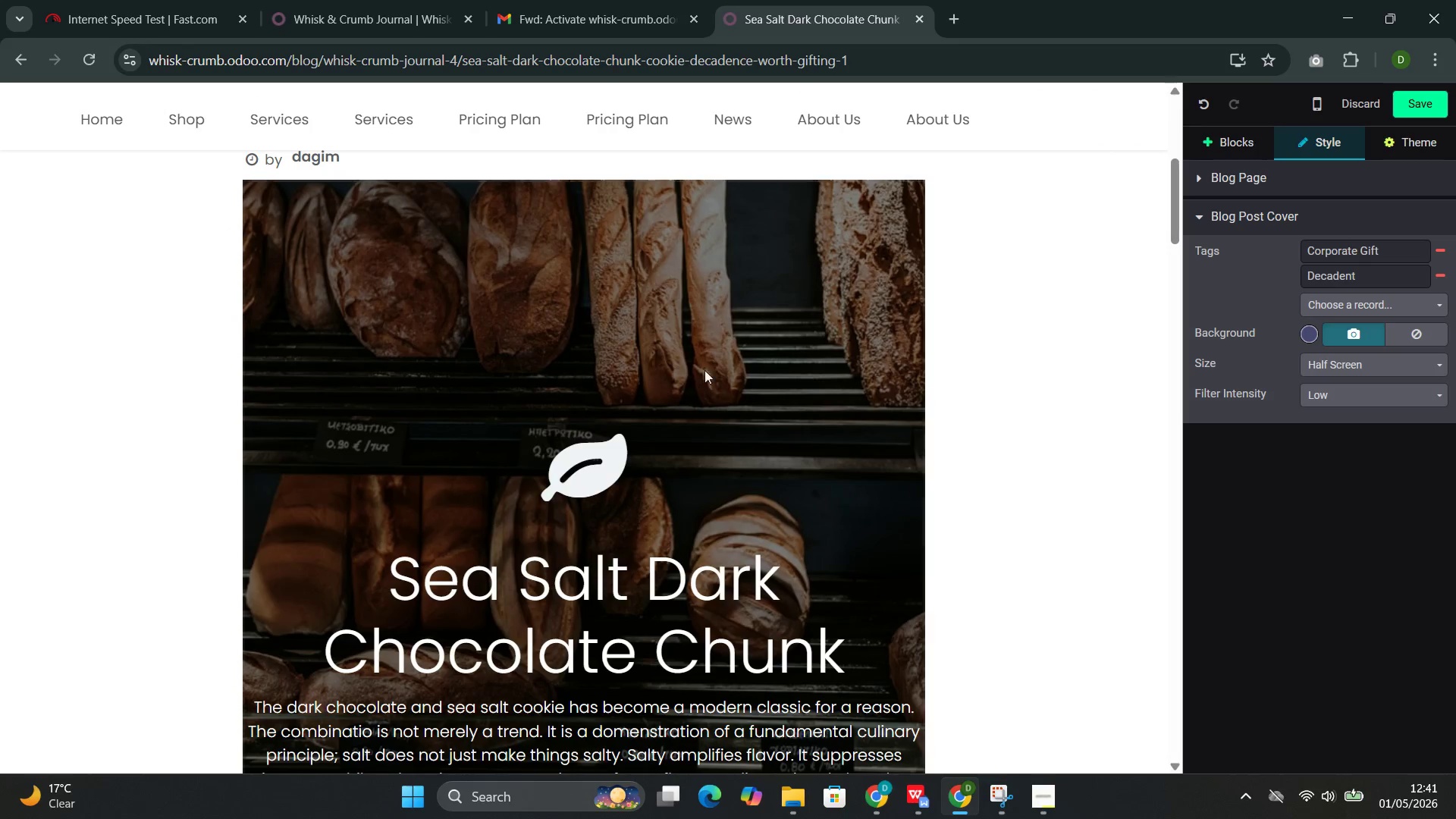 
left_click([733, 325])
 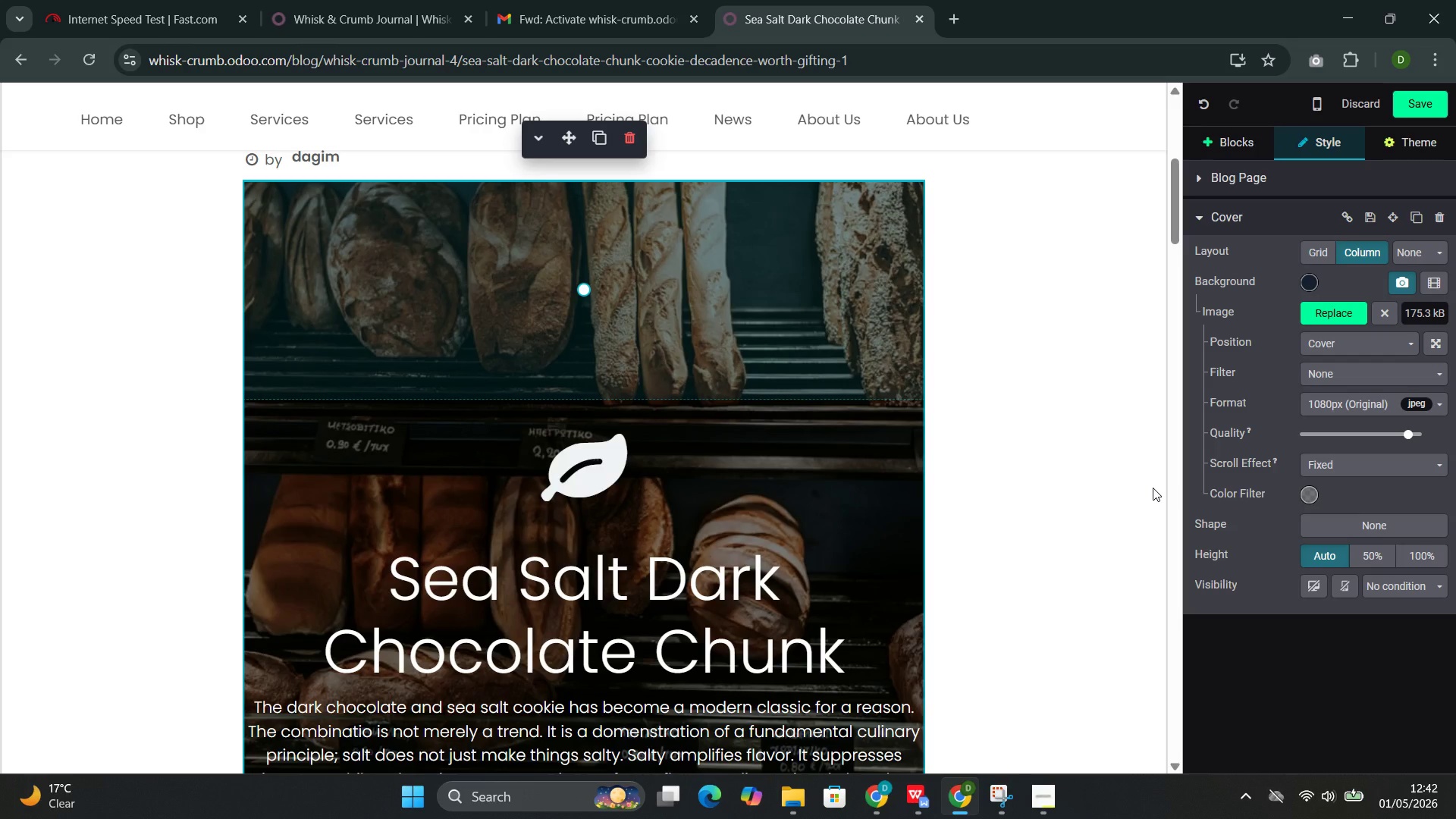 
wait(14.11)
 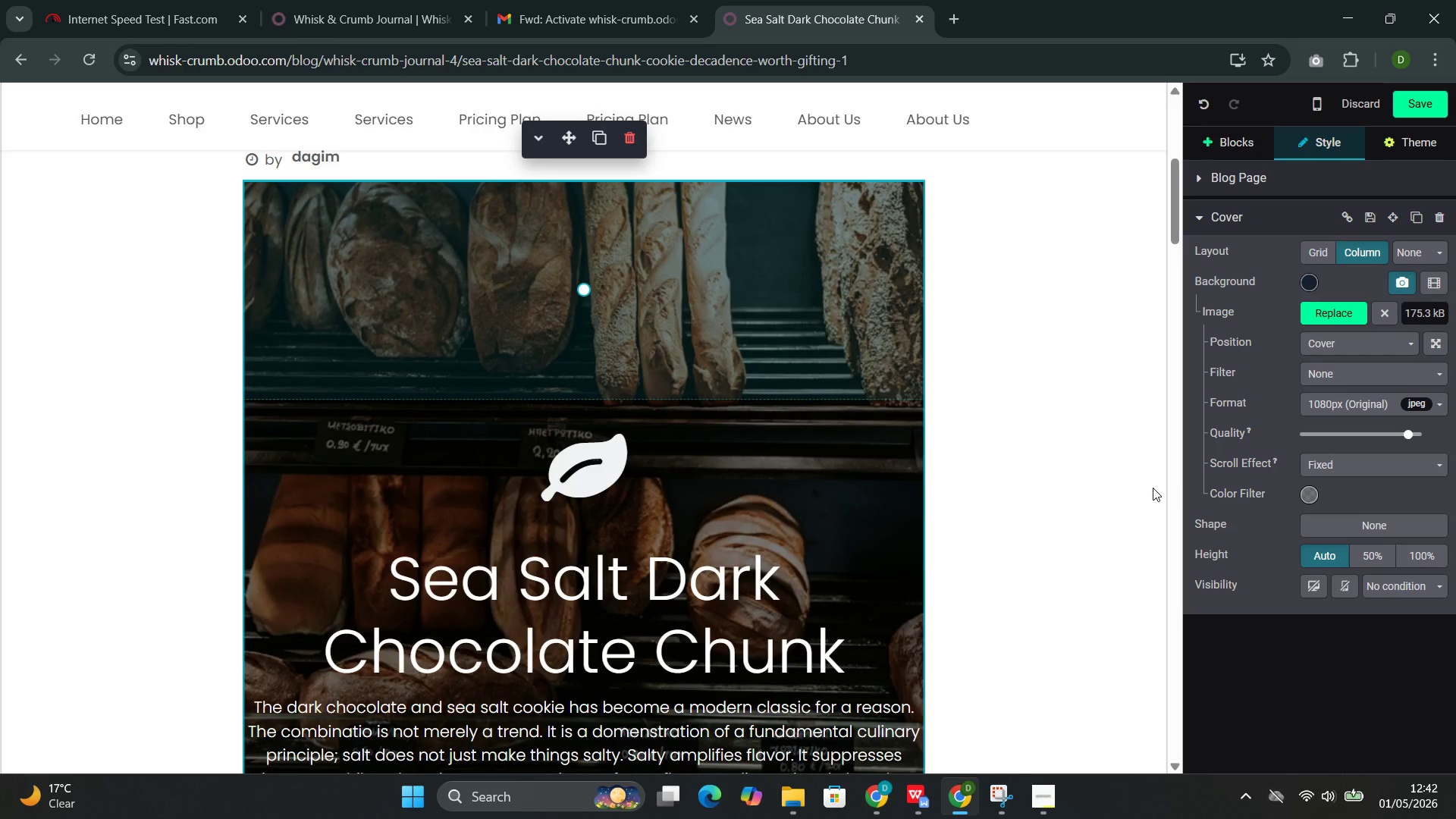 
left_click([1327, 319])
 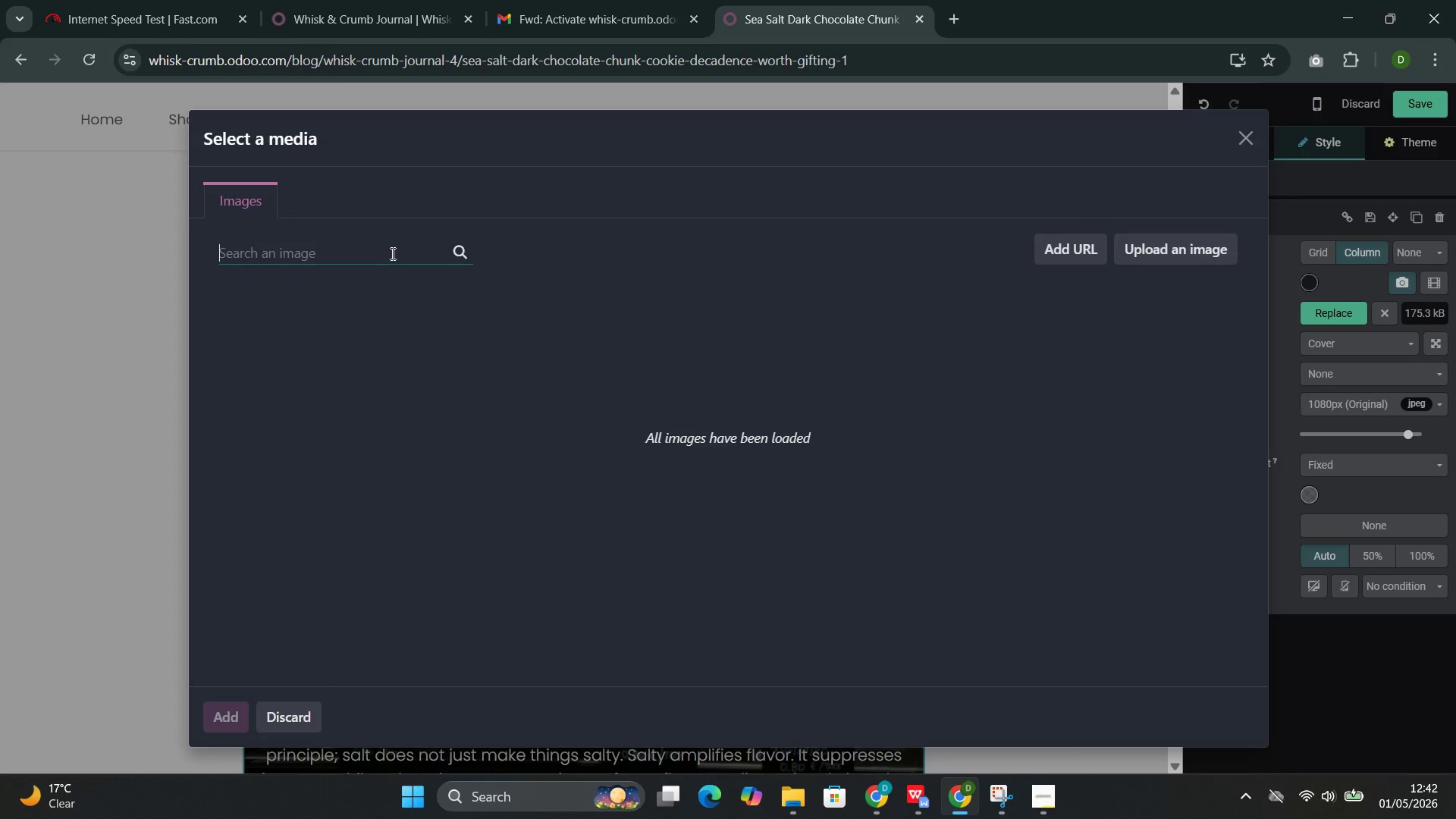 
left_click([382, 253])
 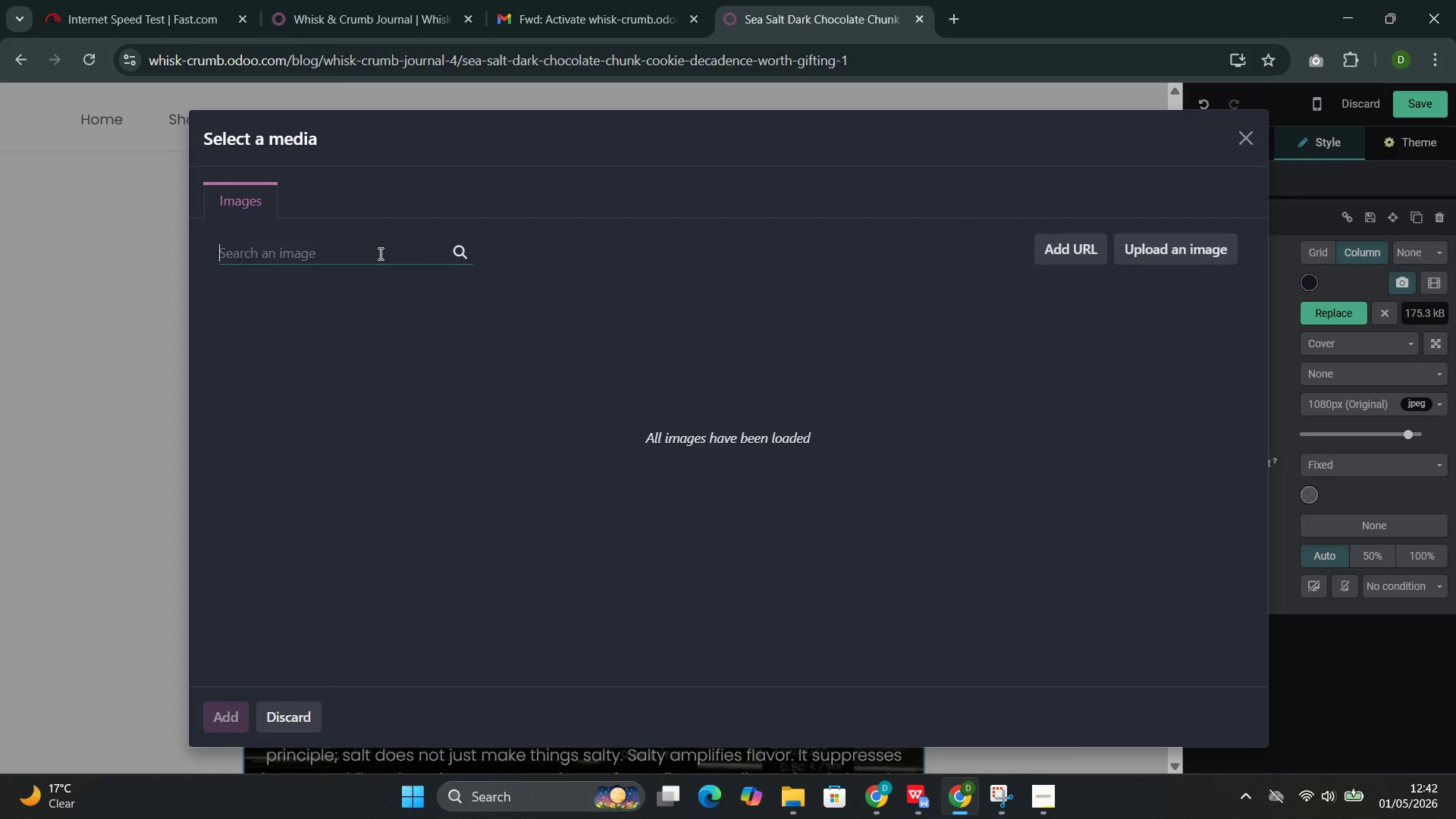 
key(Control+V)
 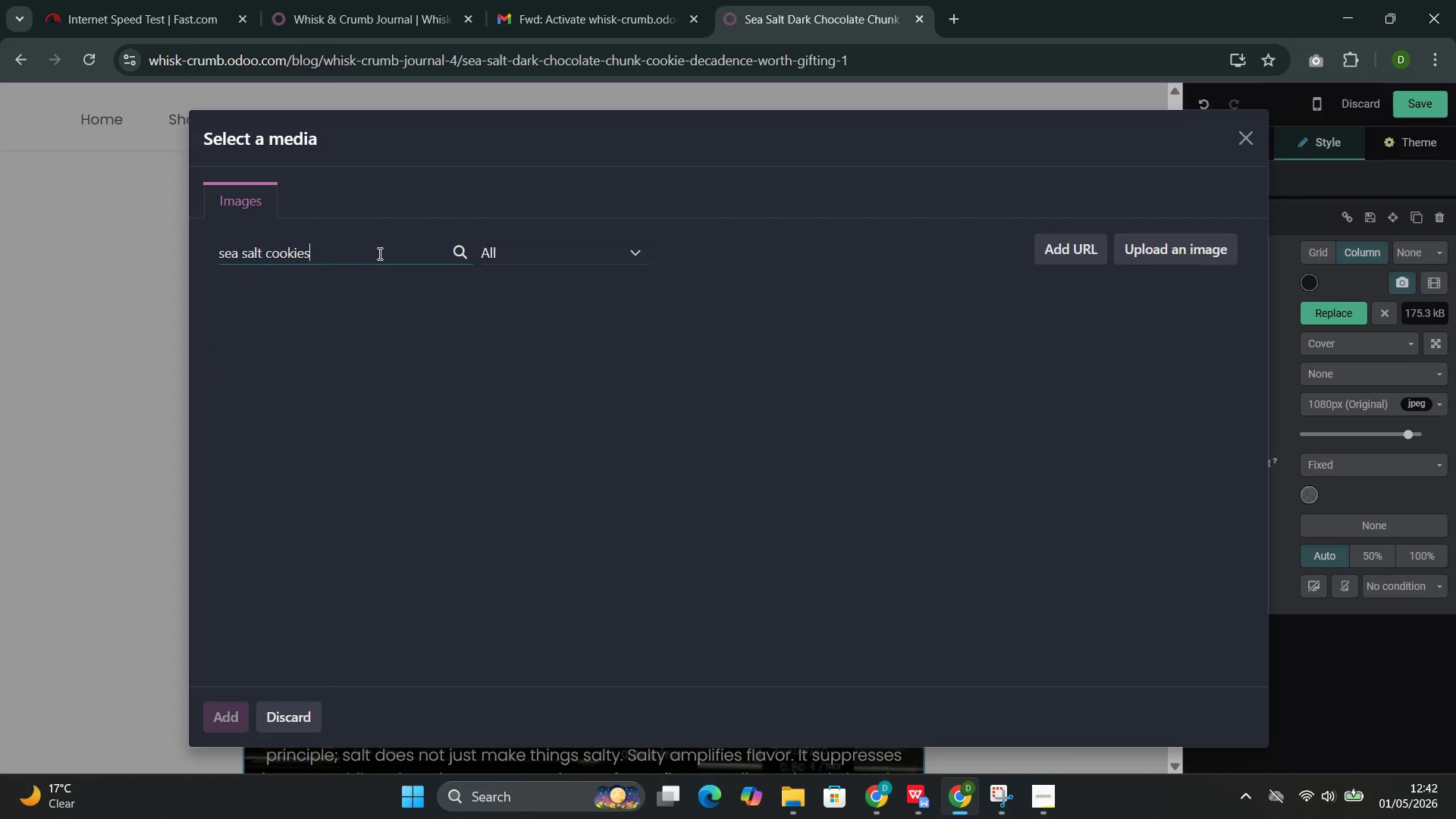 
mouse_move([395, 265])
 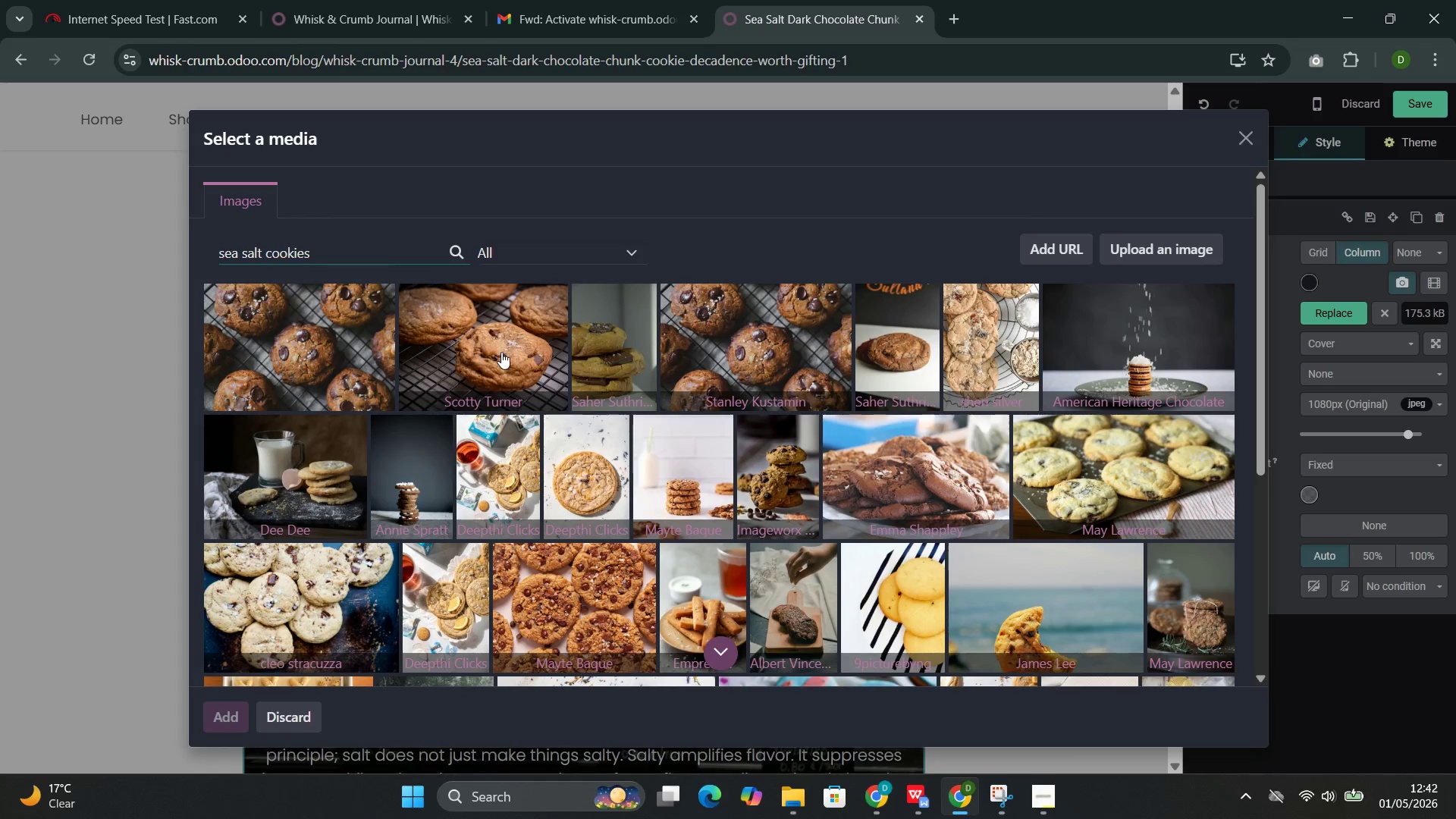 
scroll: coordinate [500, 358], scroll_direction: down, amount: 1.0
 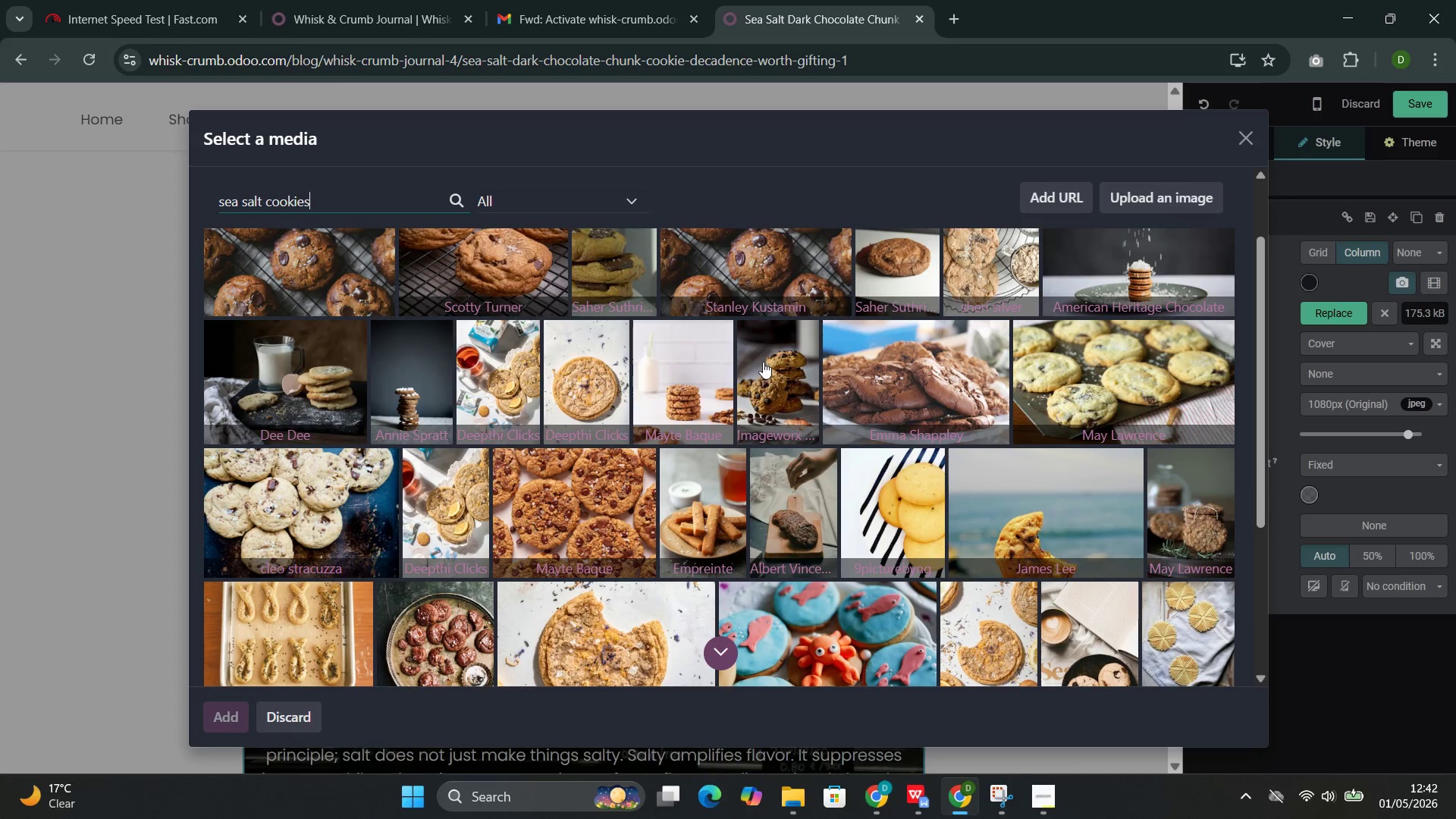 
left_click([764, 360])
 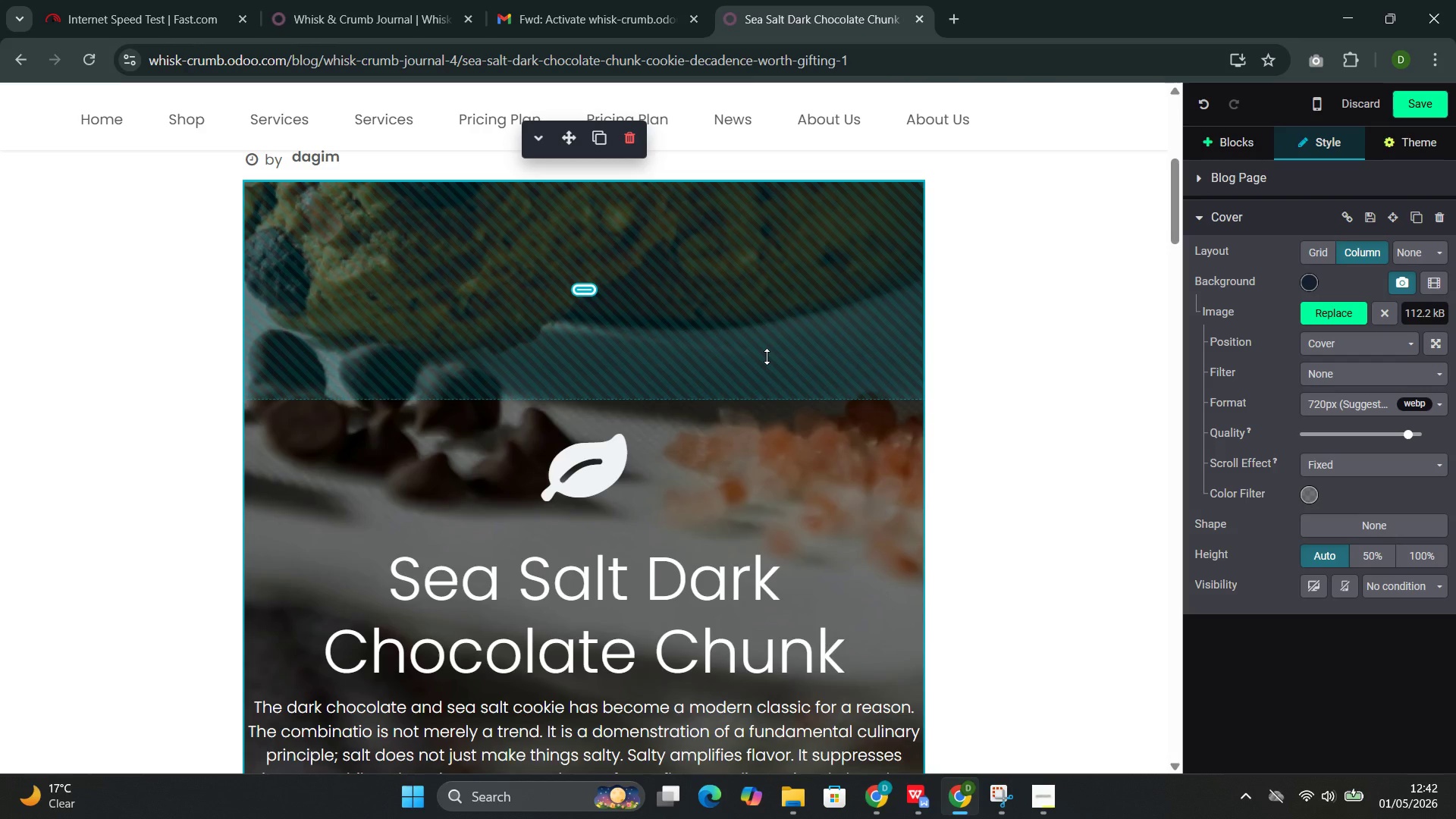 
wait(17.5)
 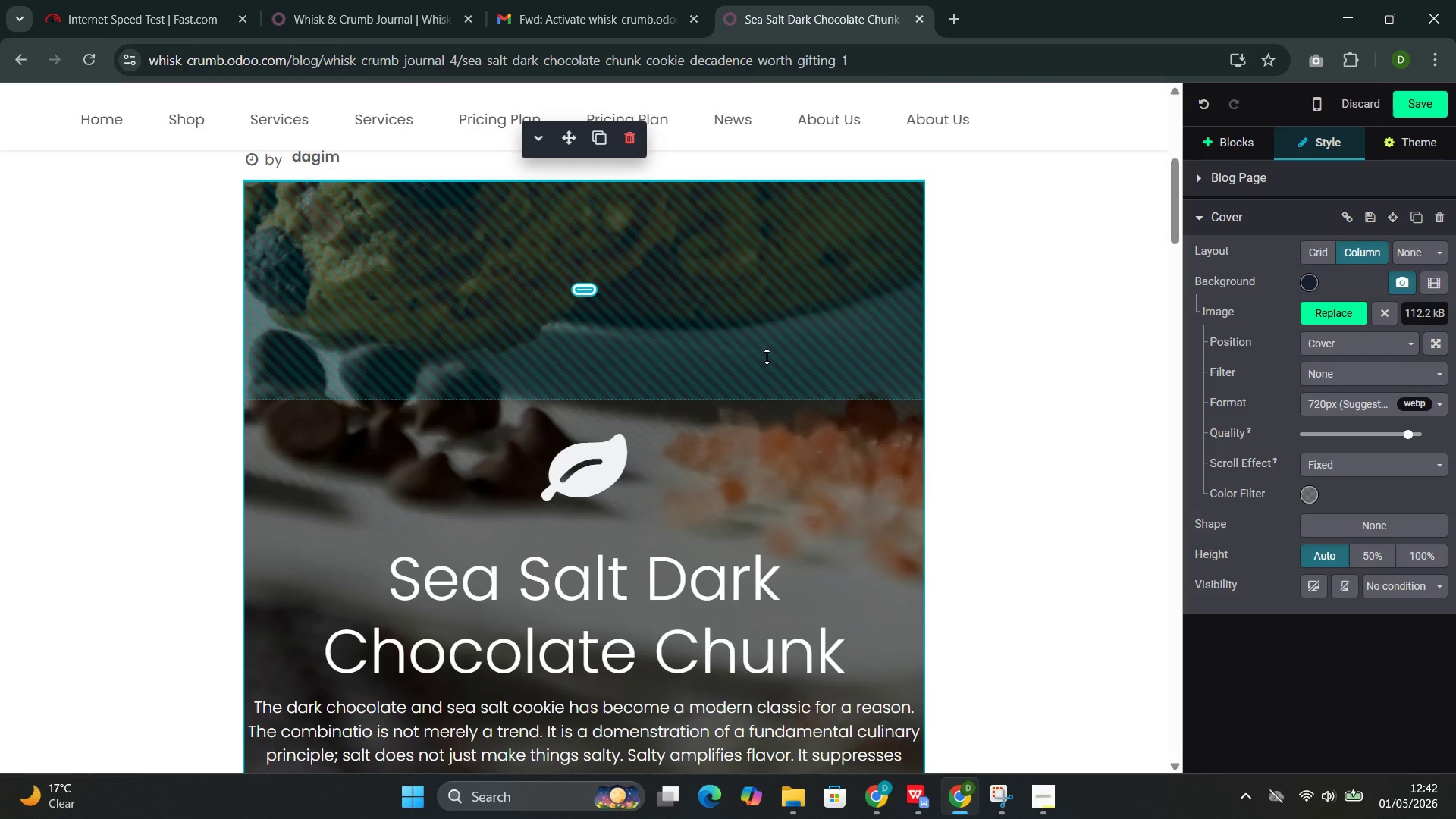 
scroll: coordinate [779, 379], scroll_direction: down, amount: 9.0
 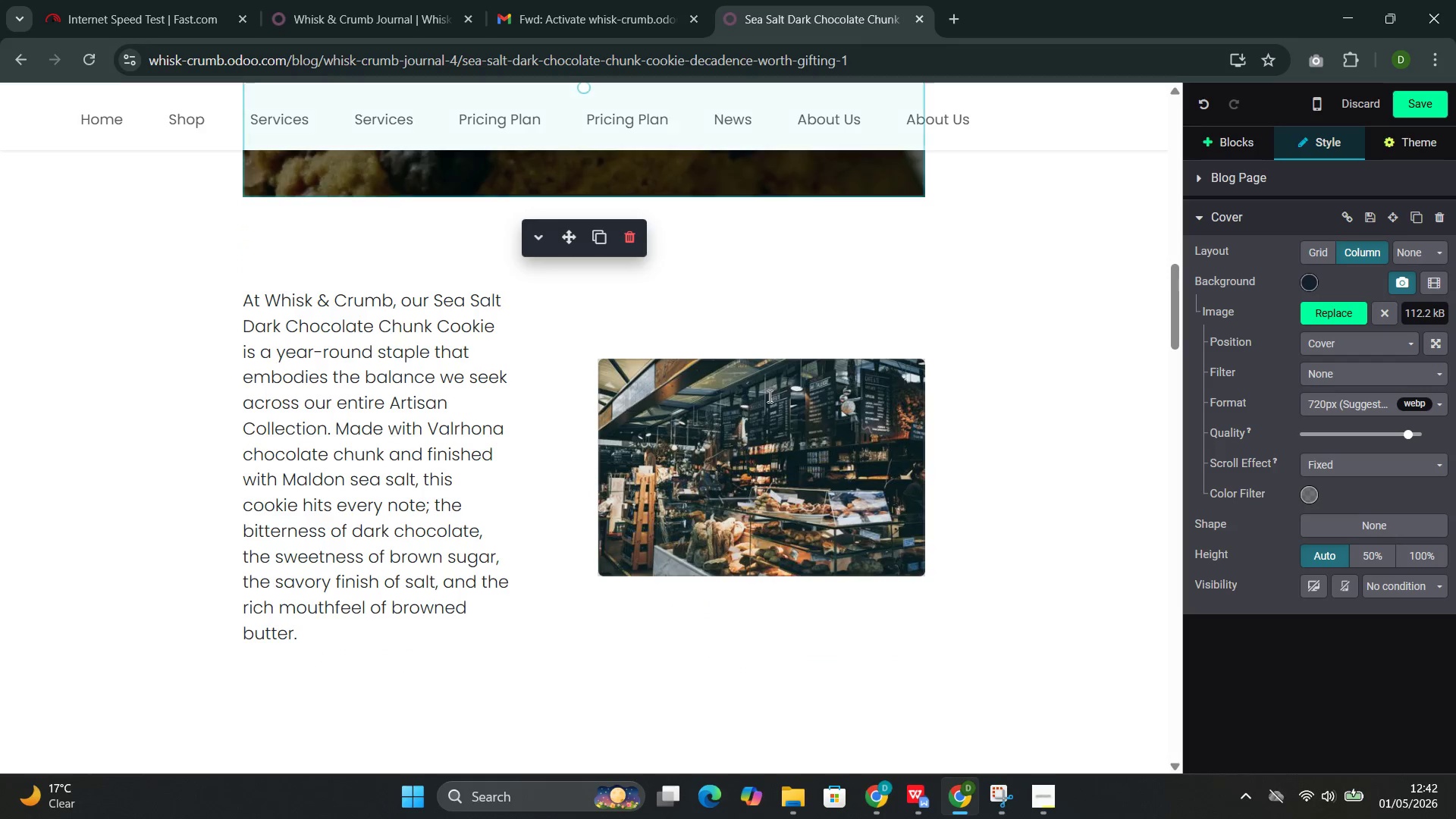 
left_click([768, 399])
 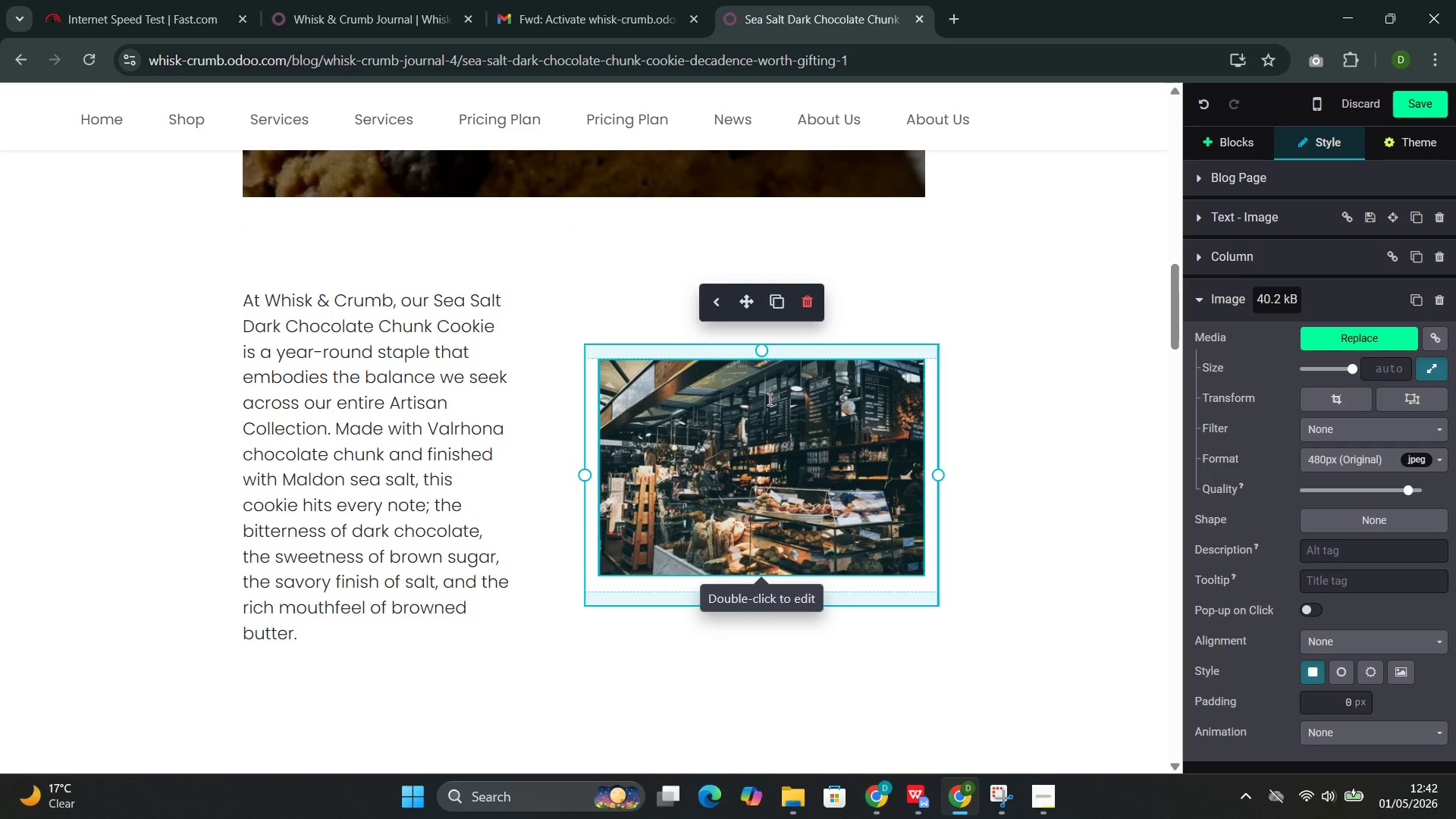 
scroll: coordinate [768, 399], scroll_direction: up, amount: 7.0
 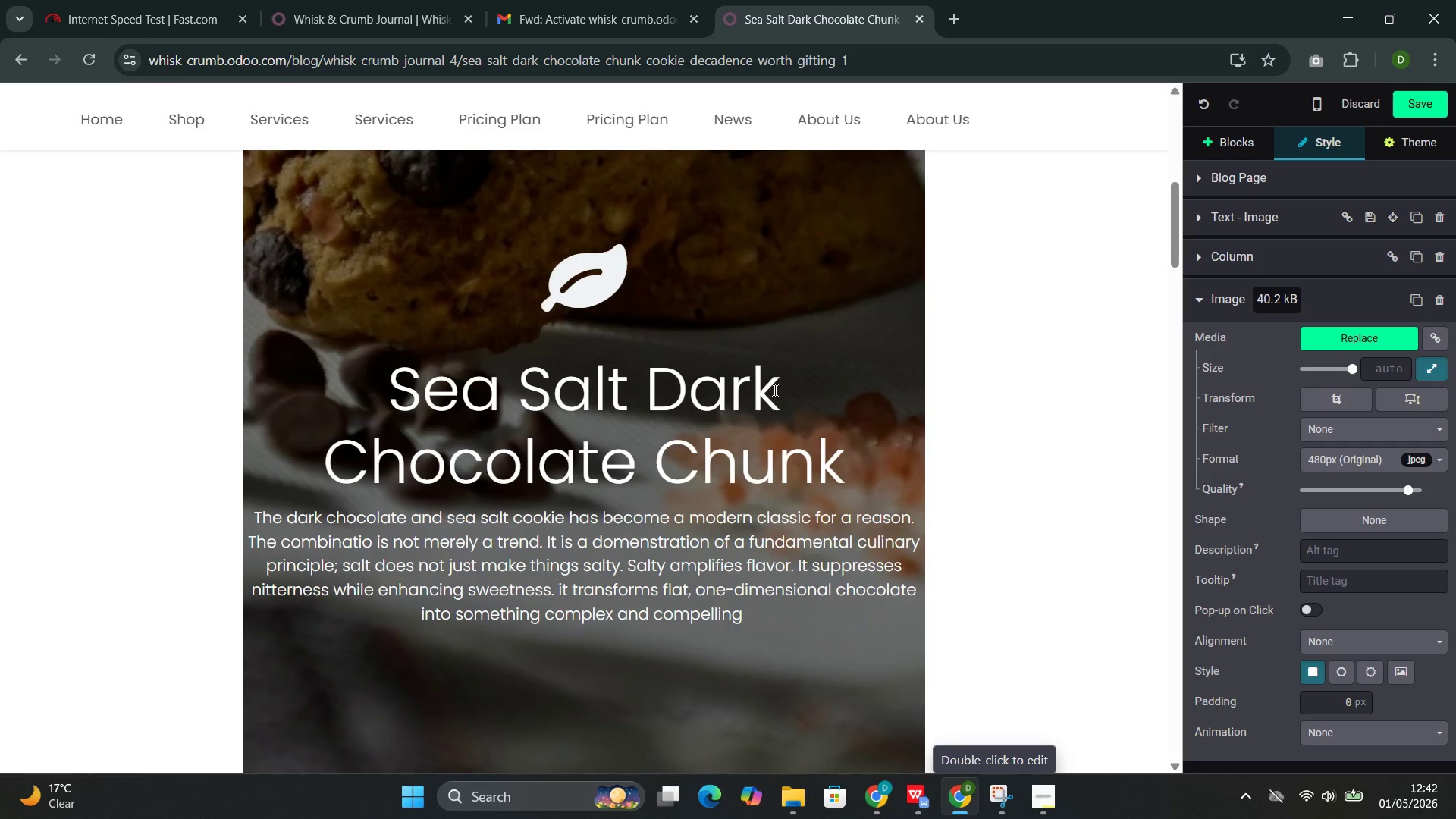 
scroll: coordinate [782, 384], scroll_direction: down, amount: 1.0
 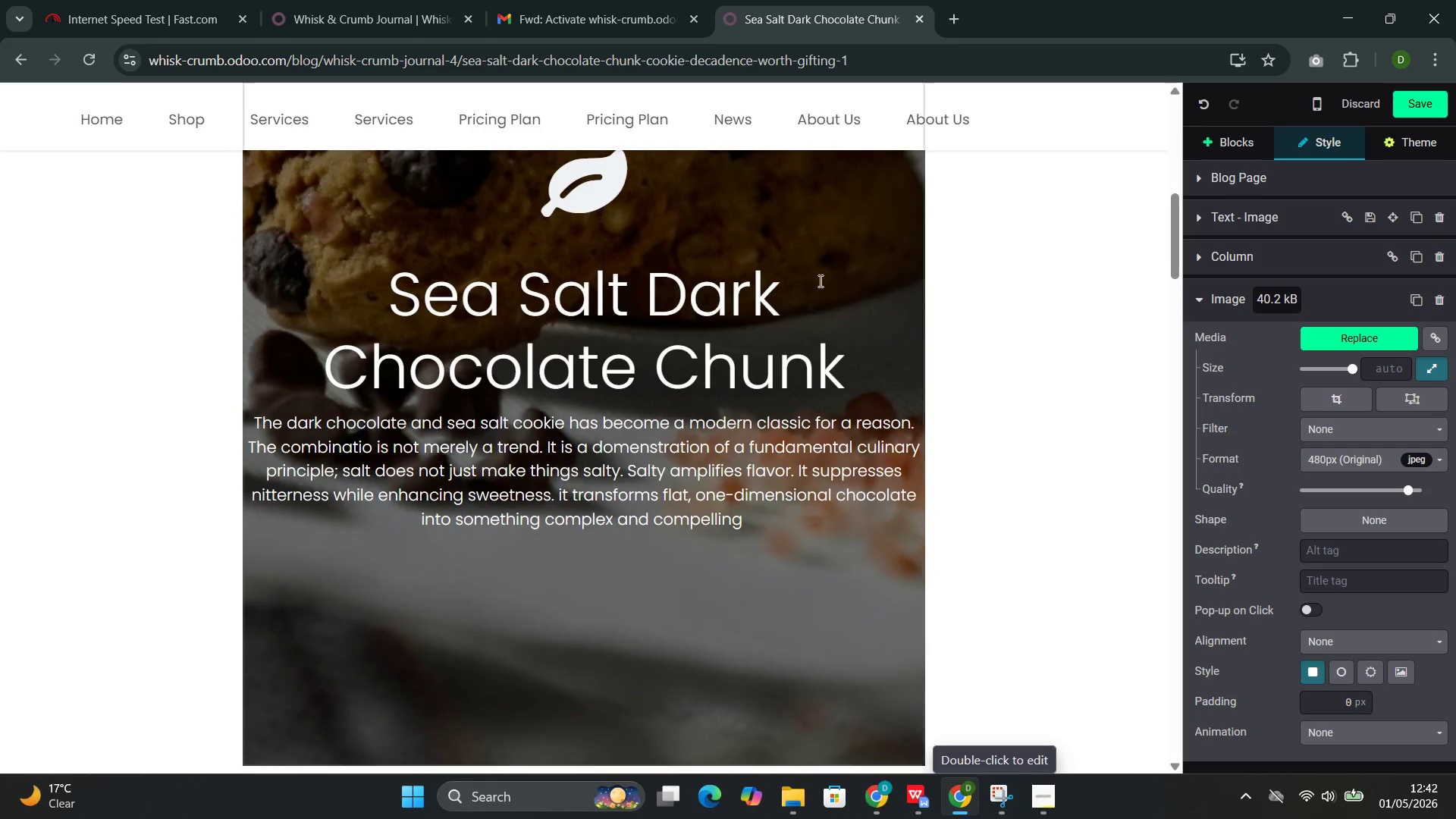 
left_click([832, 266])
 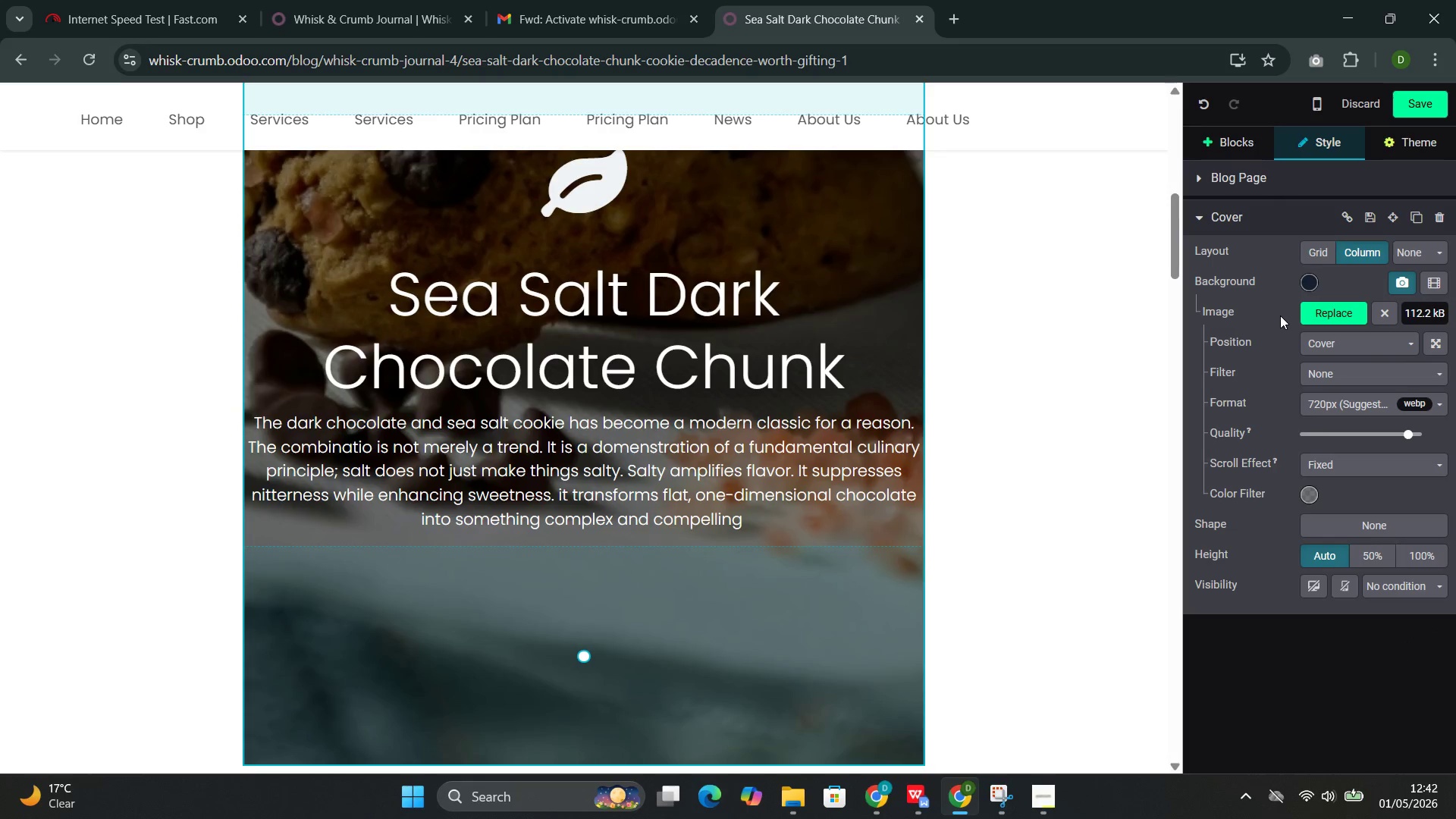 
left_click([1307, 312])
 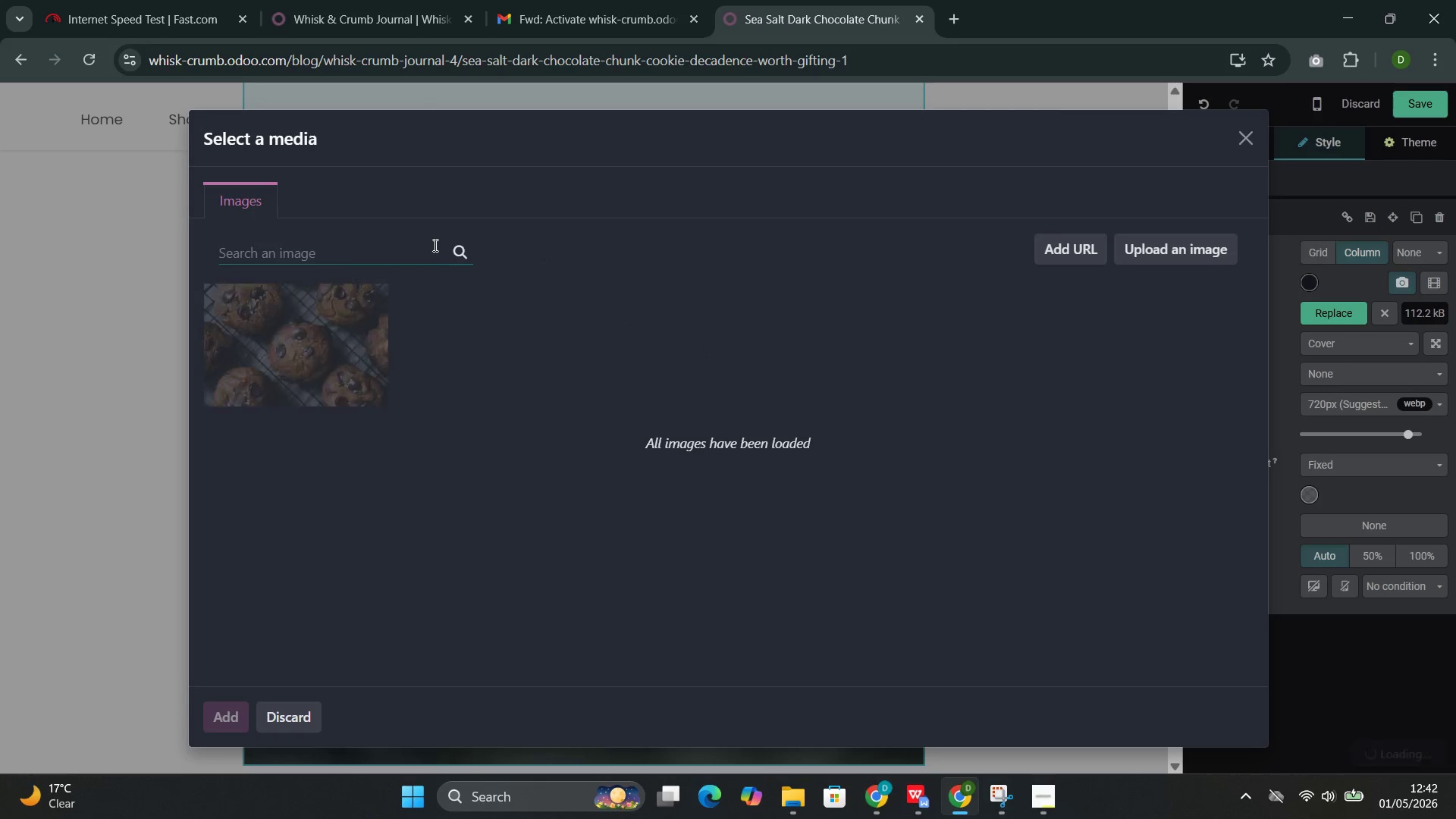 
left_click([417, 246])
 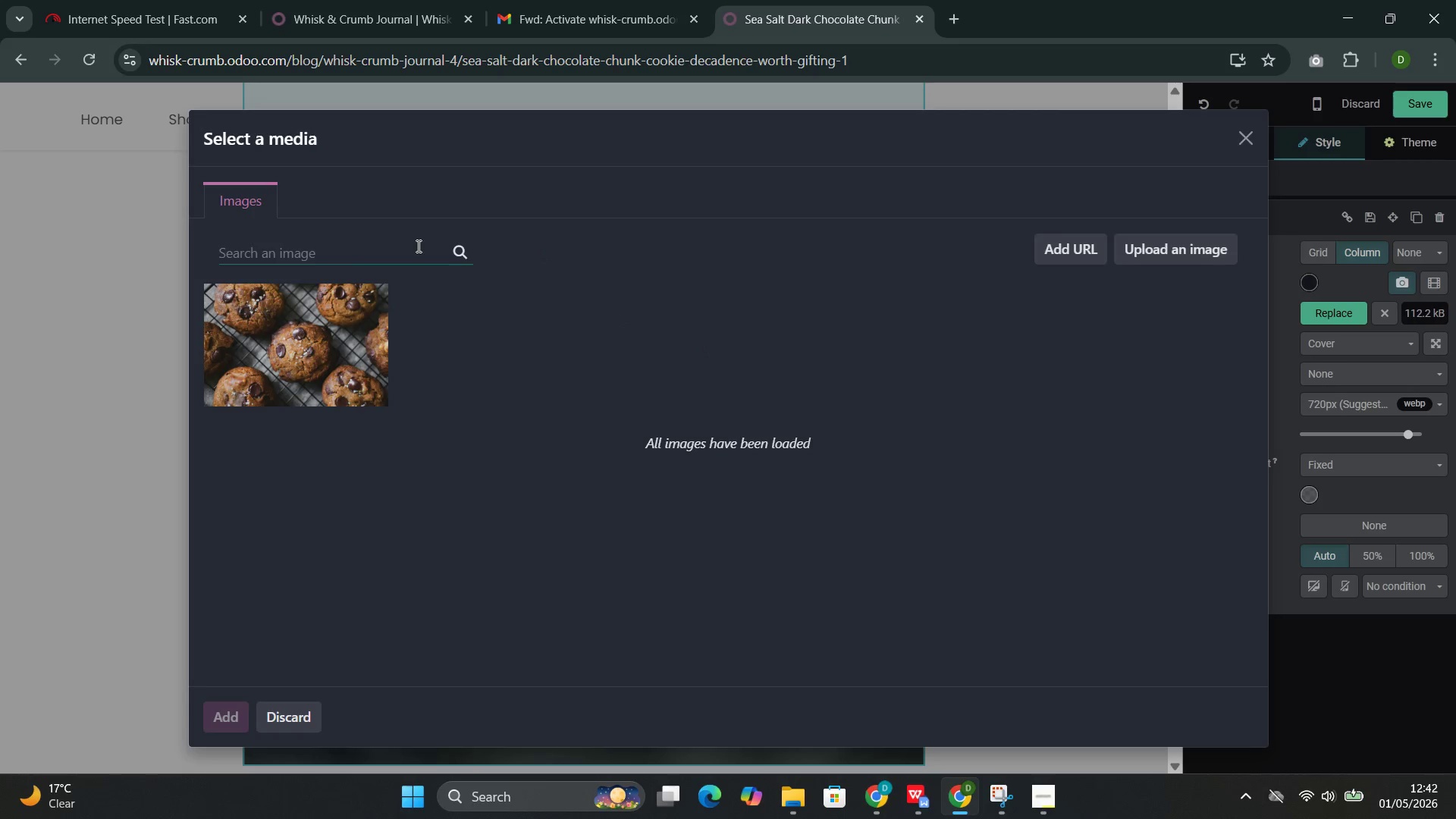 
key(Control+V)
 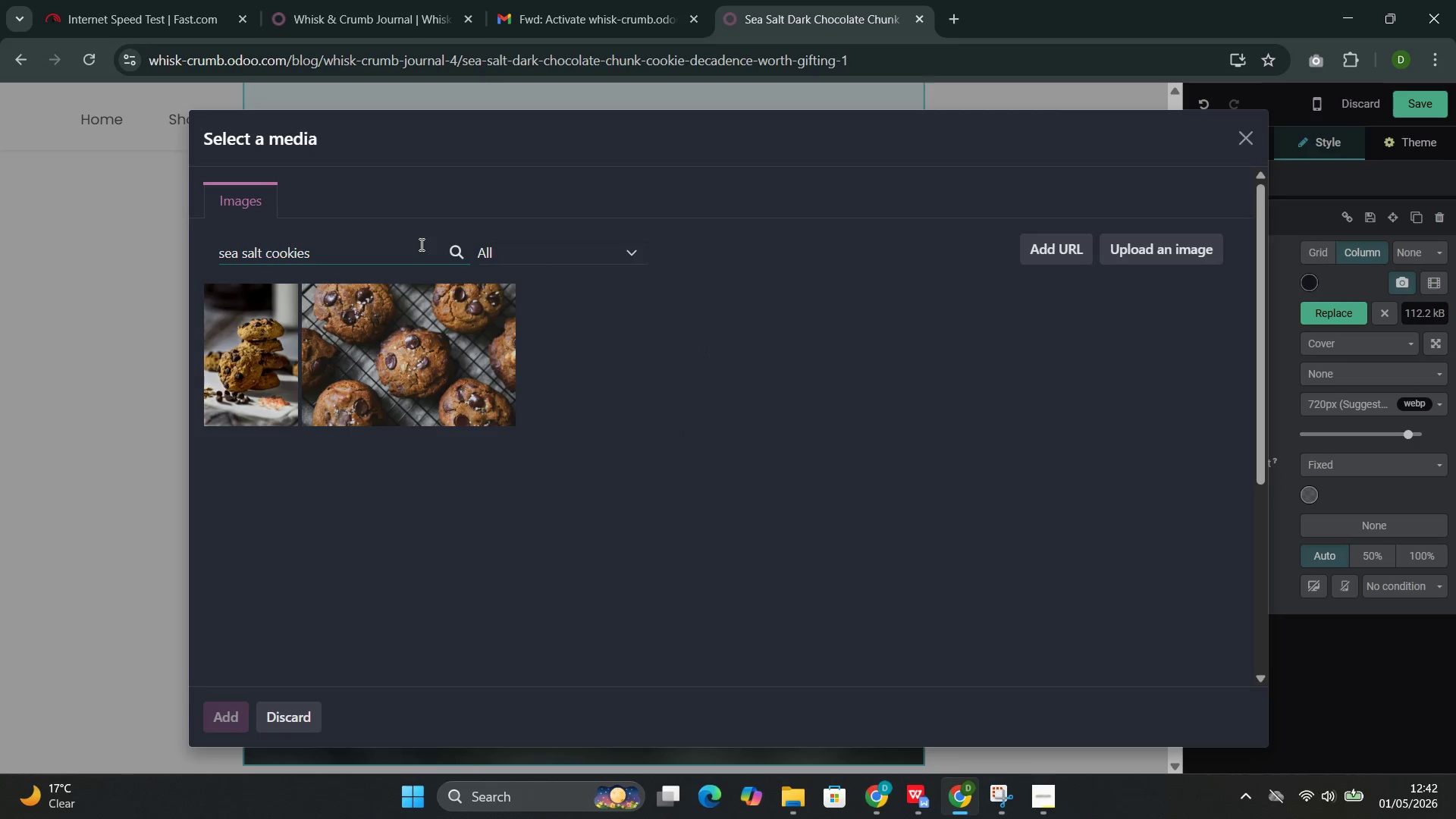 
scroll: coordinate [566, 463], scroll_direction: down, amount: 1.0
 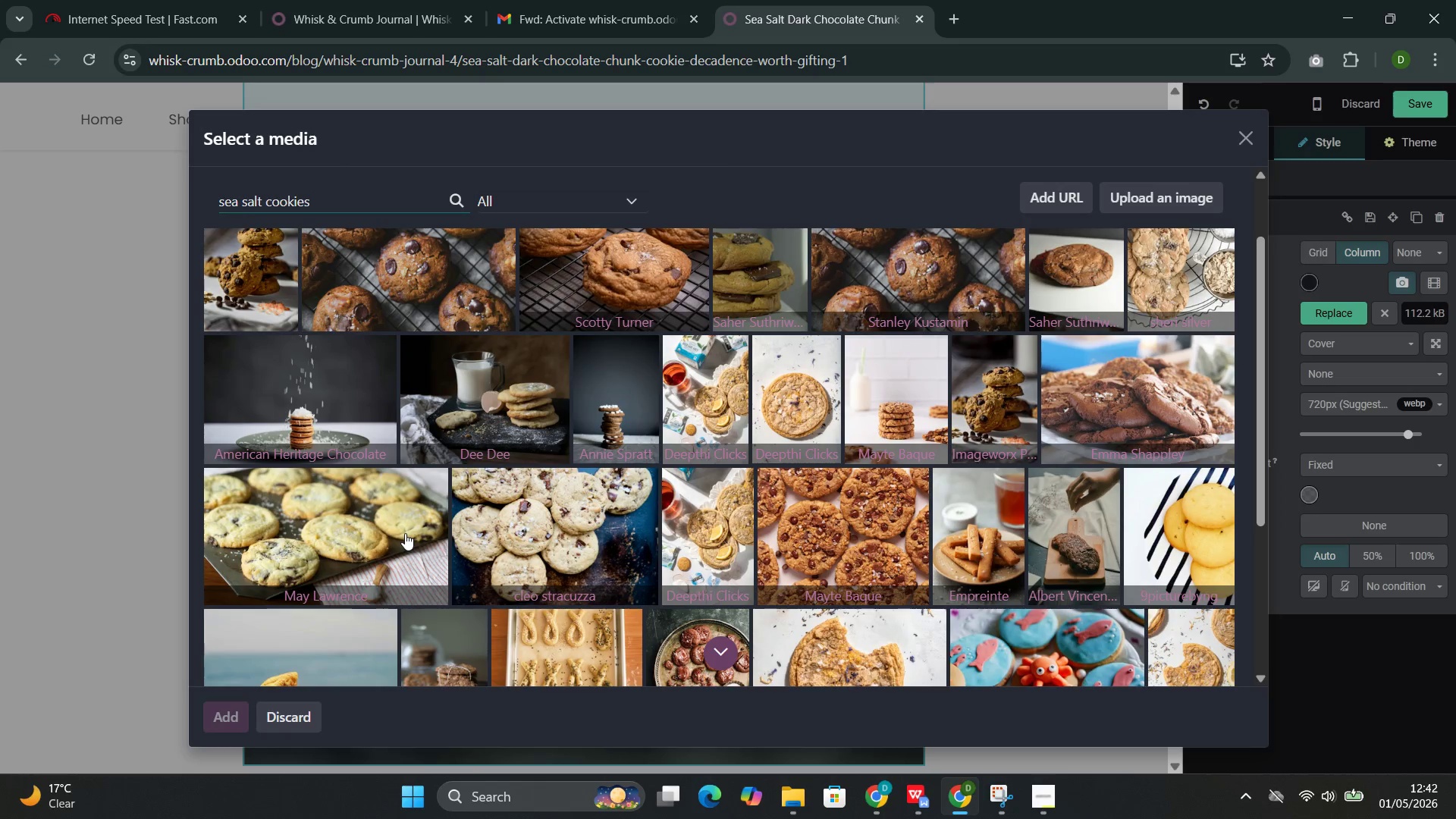 
left_click([405, 533])
 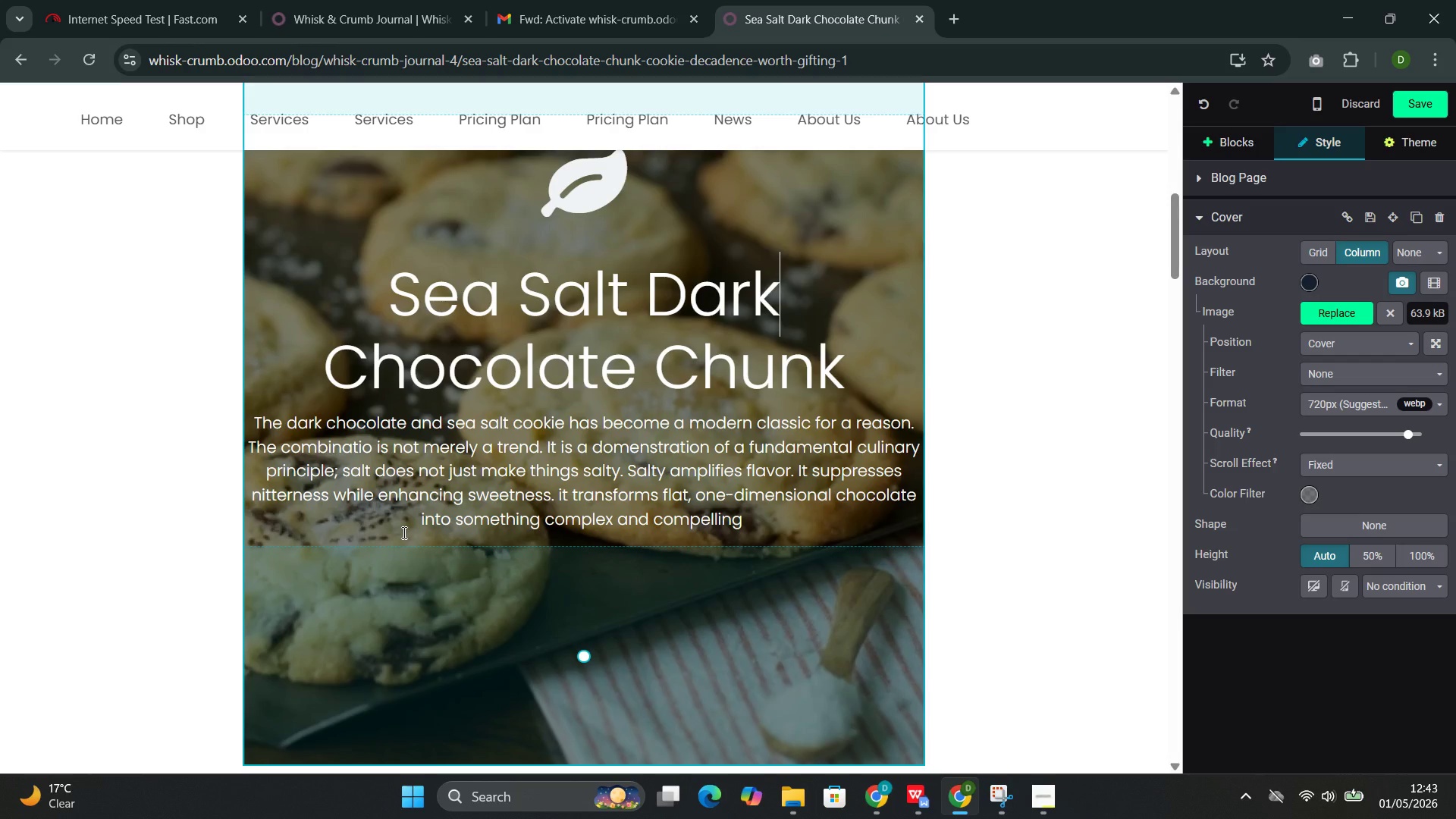 
wait(16.25)
 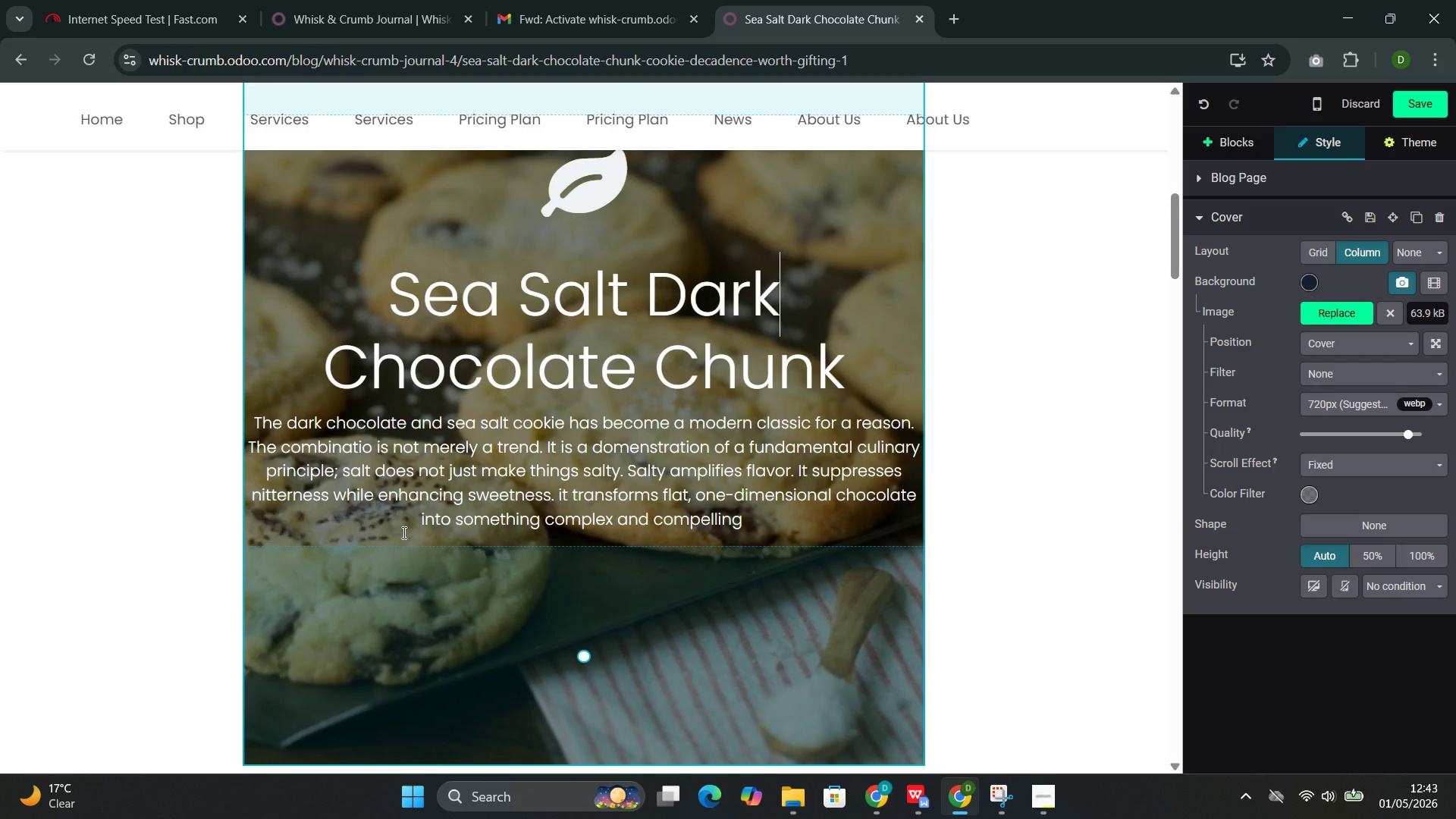 
scroll: coordinate [557, 528], scroll_direction: down, amount: 7.0
 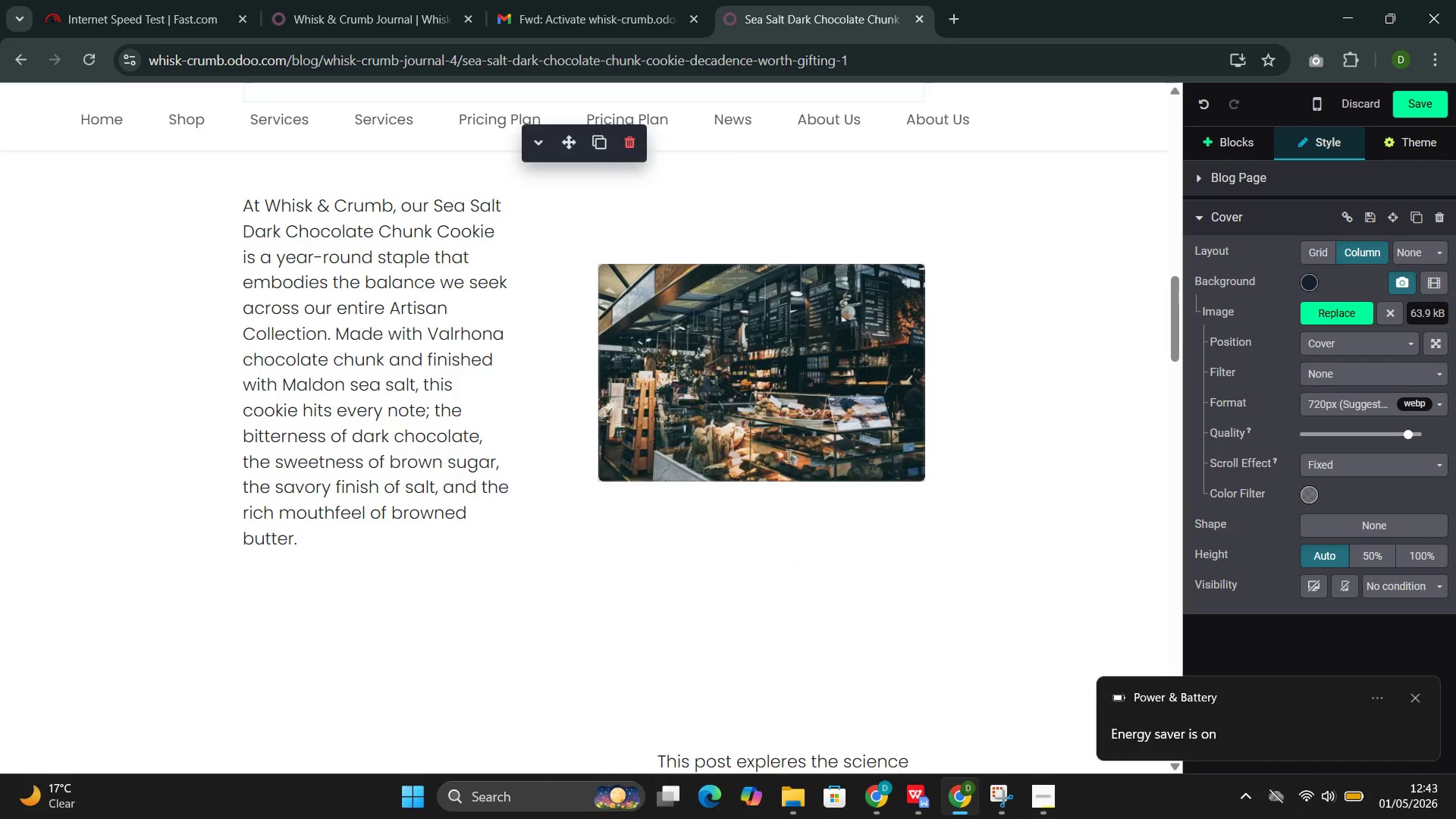 
left_click([791, 451])
 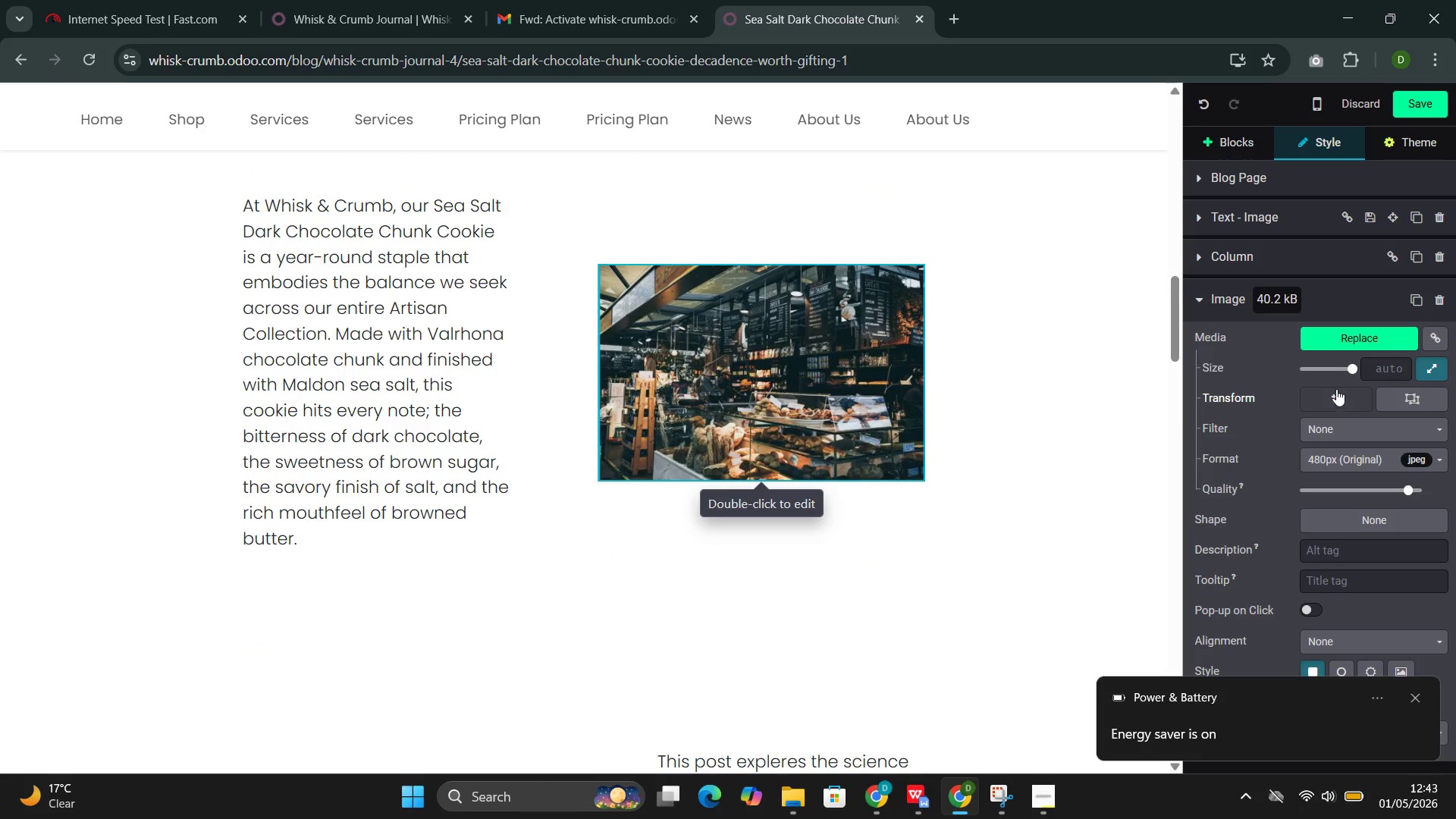 
left_click([1337, 342])
 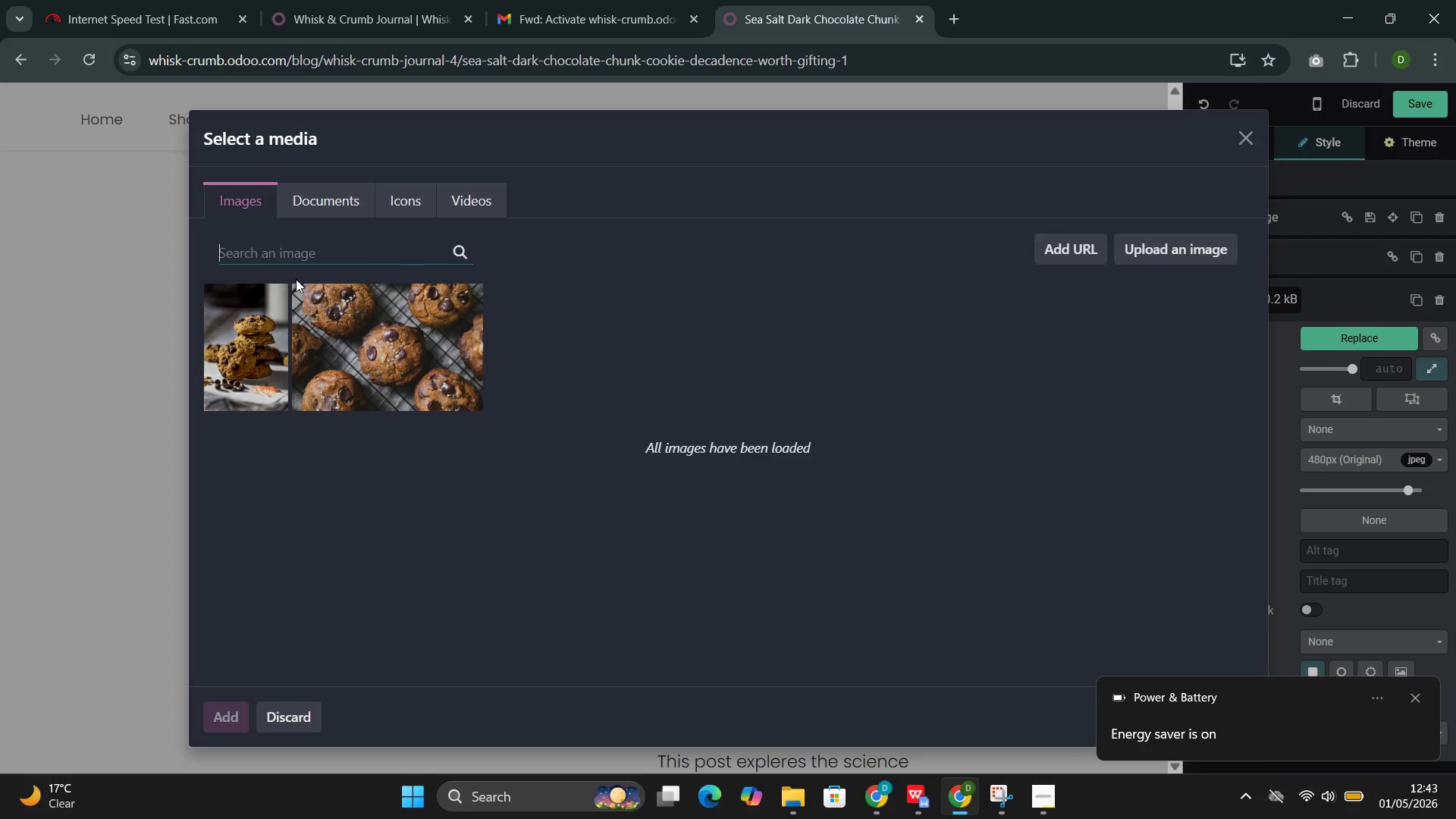 
left_click([265, 317])
 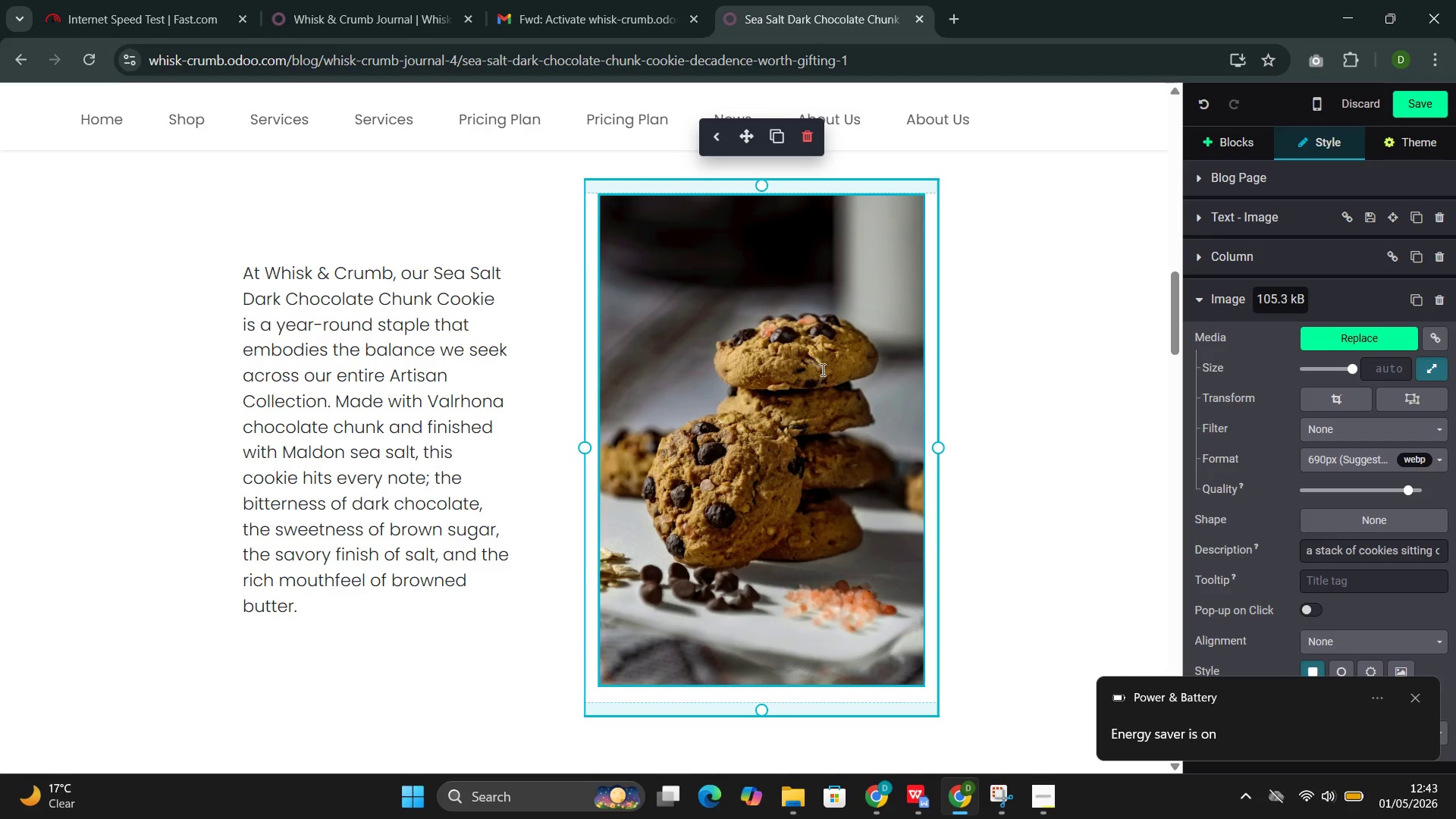 
left_click([514, 496])
 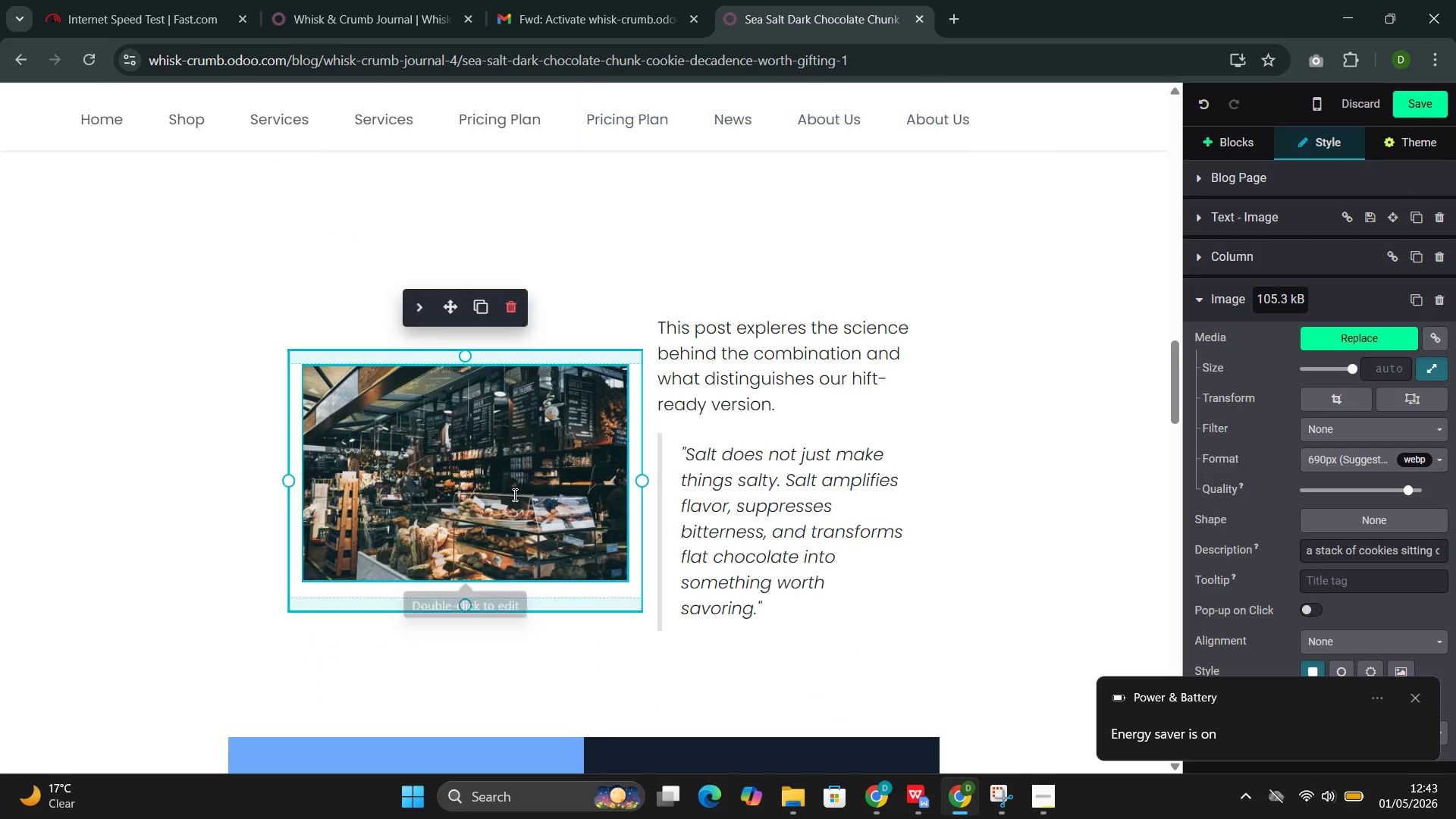 
scroll: coordinate [609, 416], scroll_direction: down, amount: 6.0
 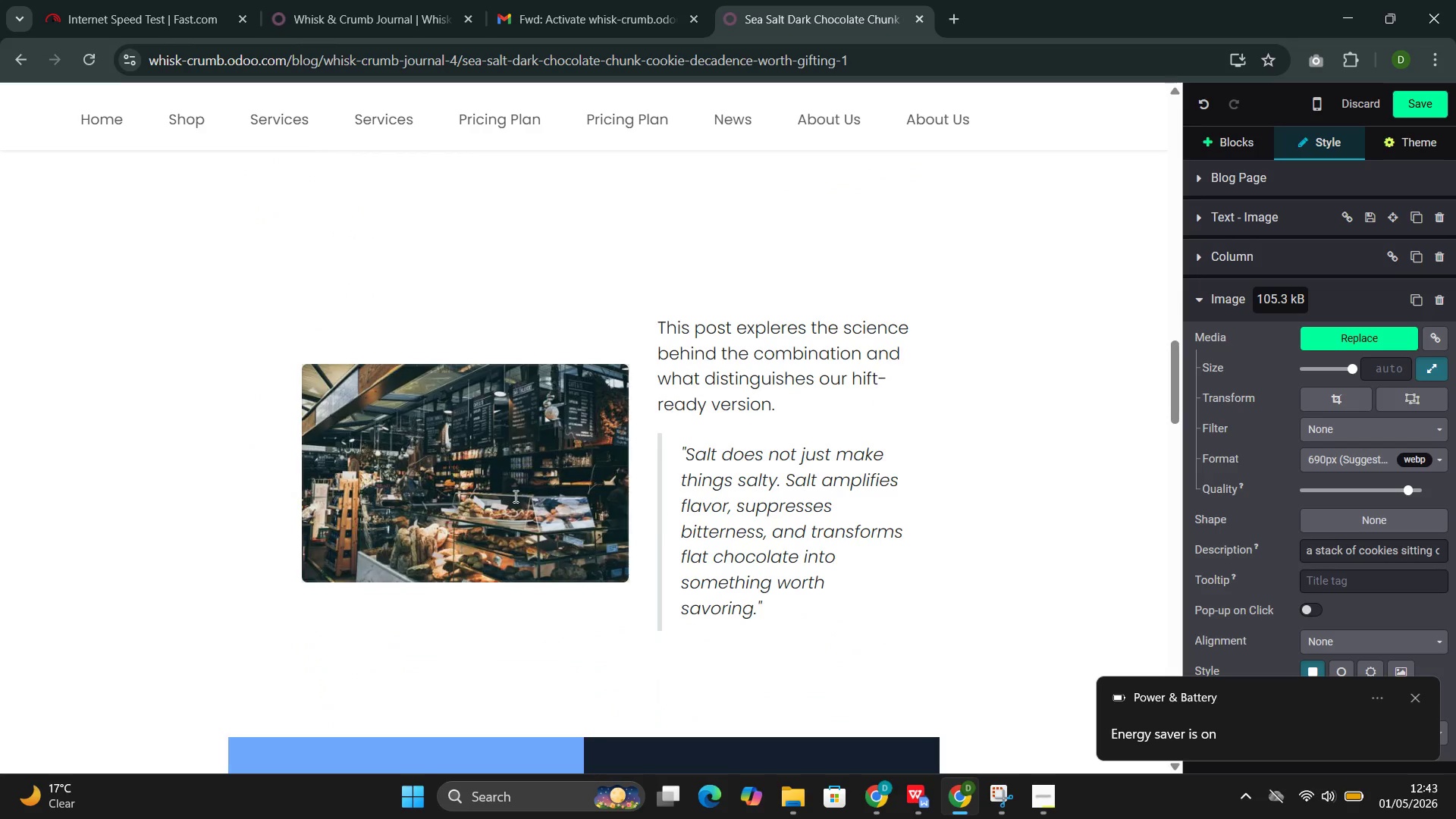 
double_click([513, 494])
 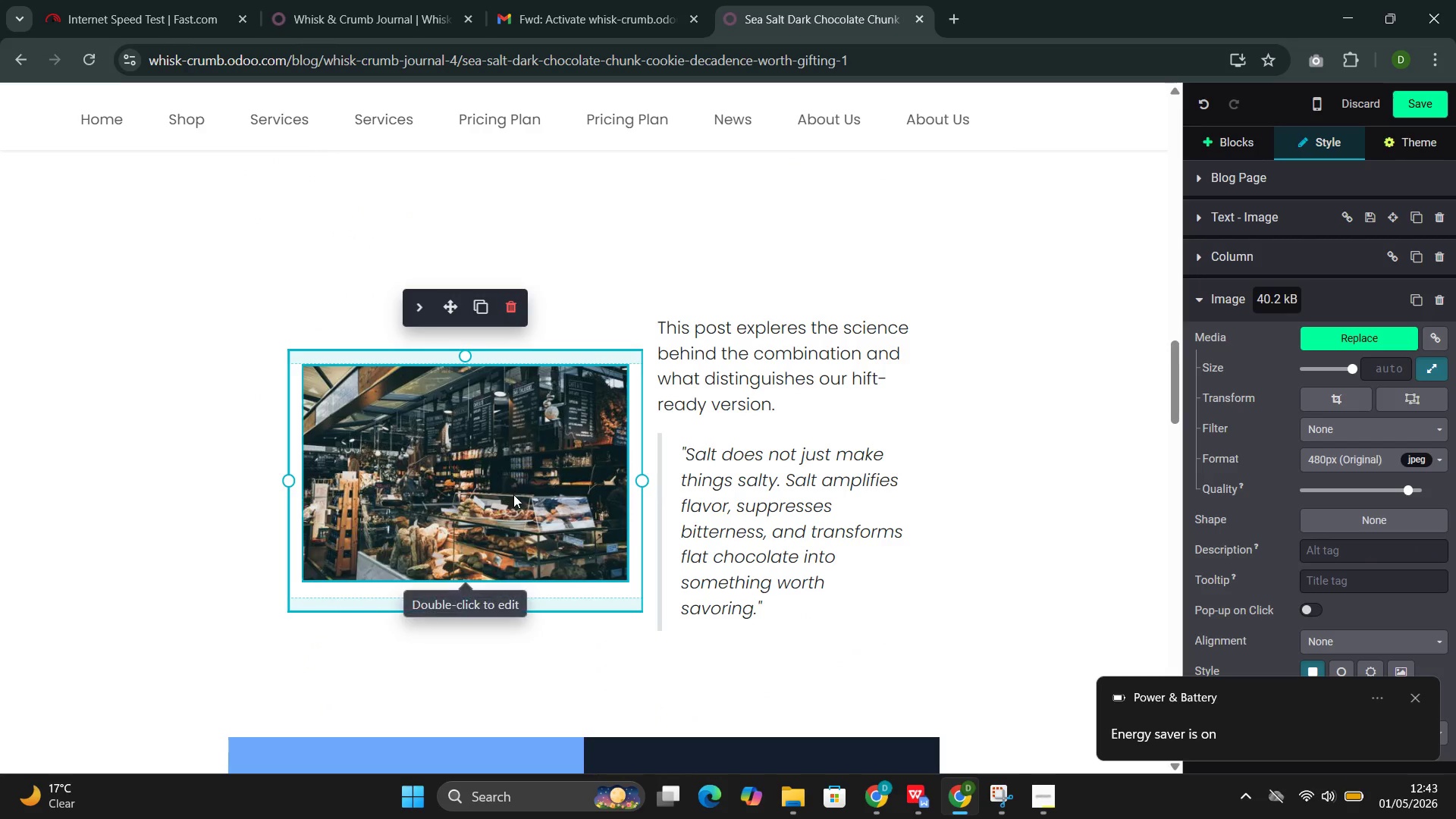 
triple_click([513, 494])
 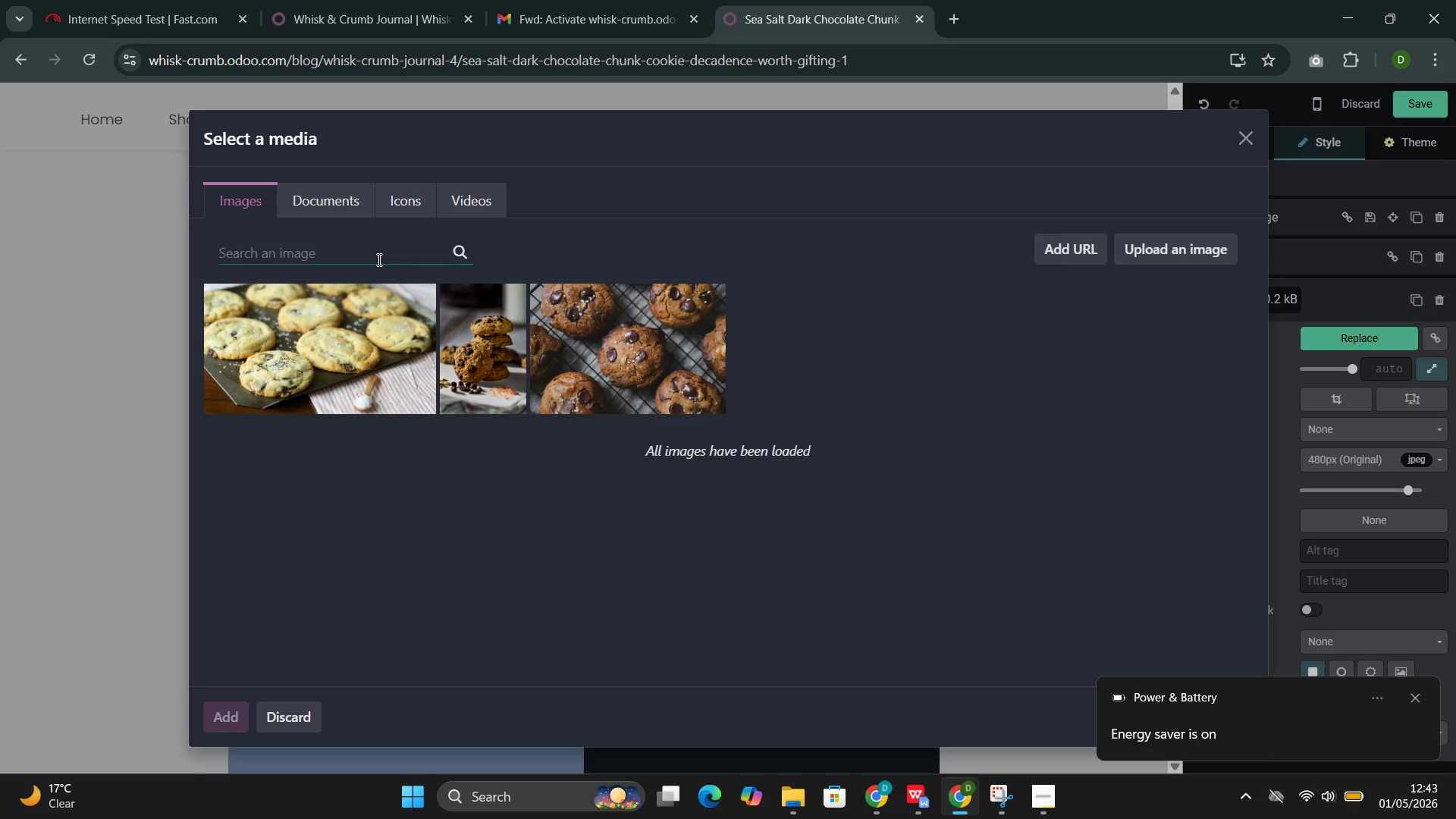 
key(Control+V)
 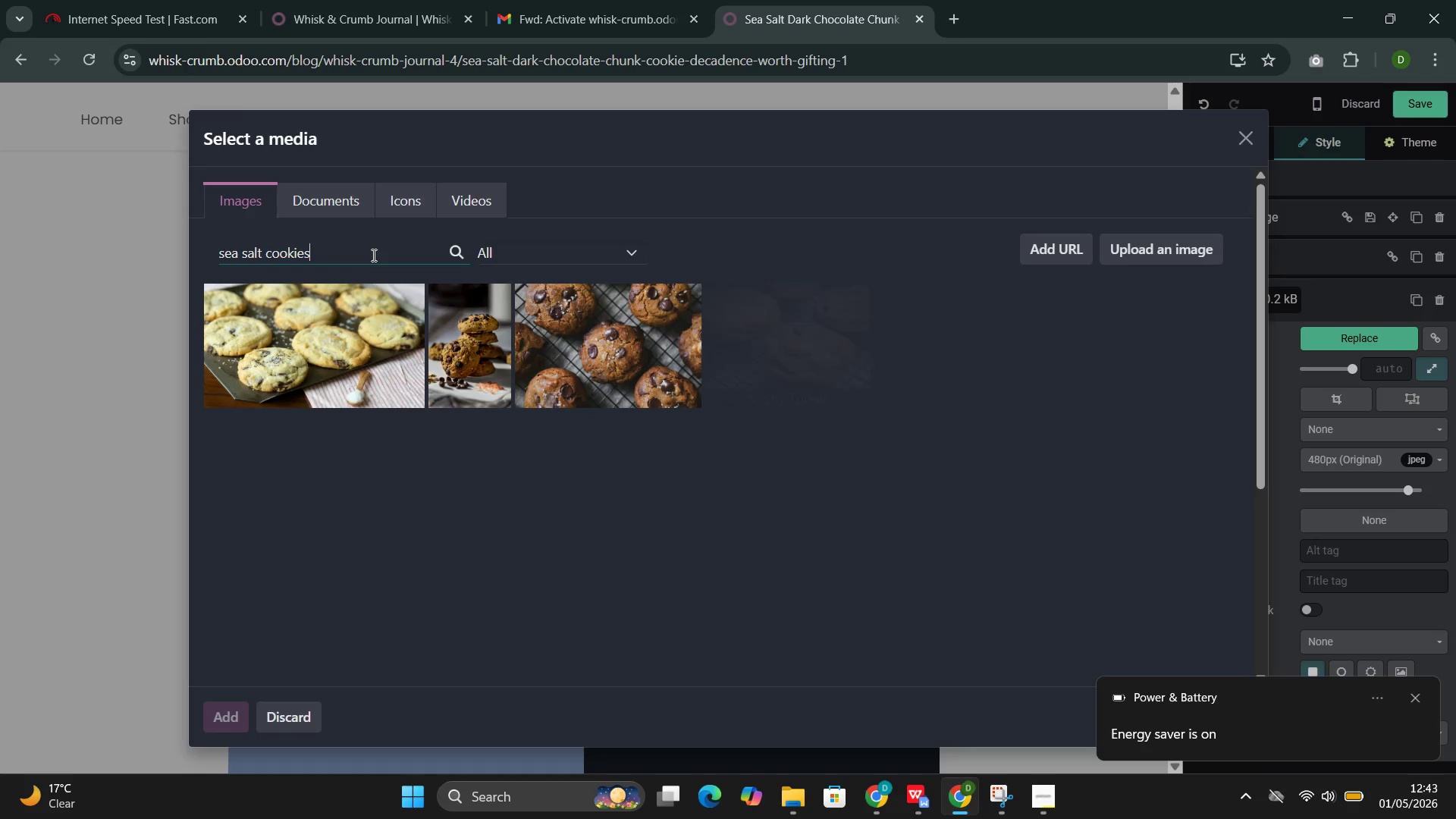 
scroll: coordinate [445, 341], scroll_direction: down, amount: 3.0
 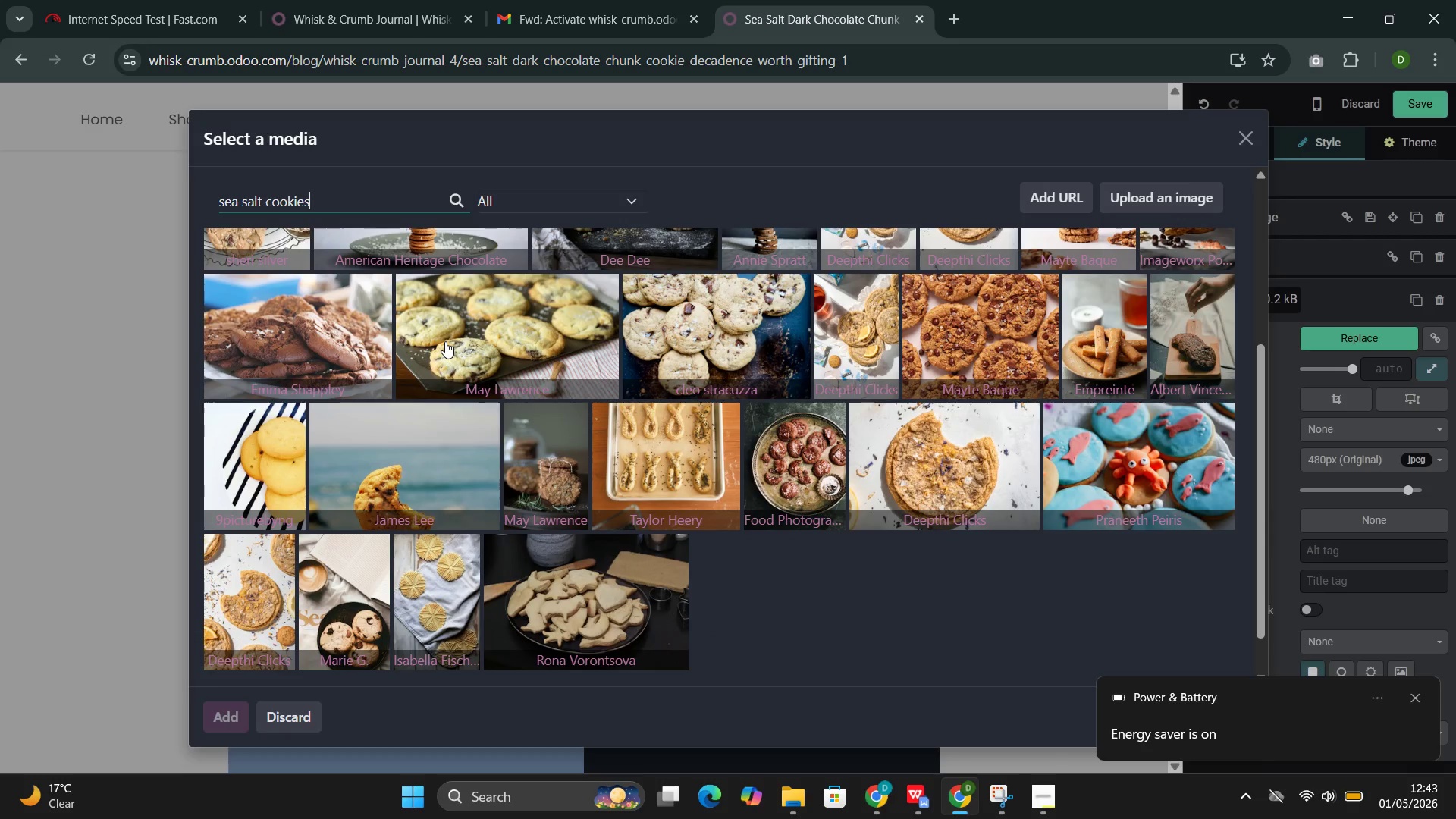 
scroll: coordinate [445, 341], scroll_direction: up, amount: 1.0
 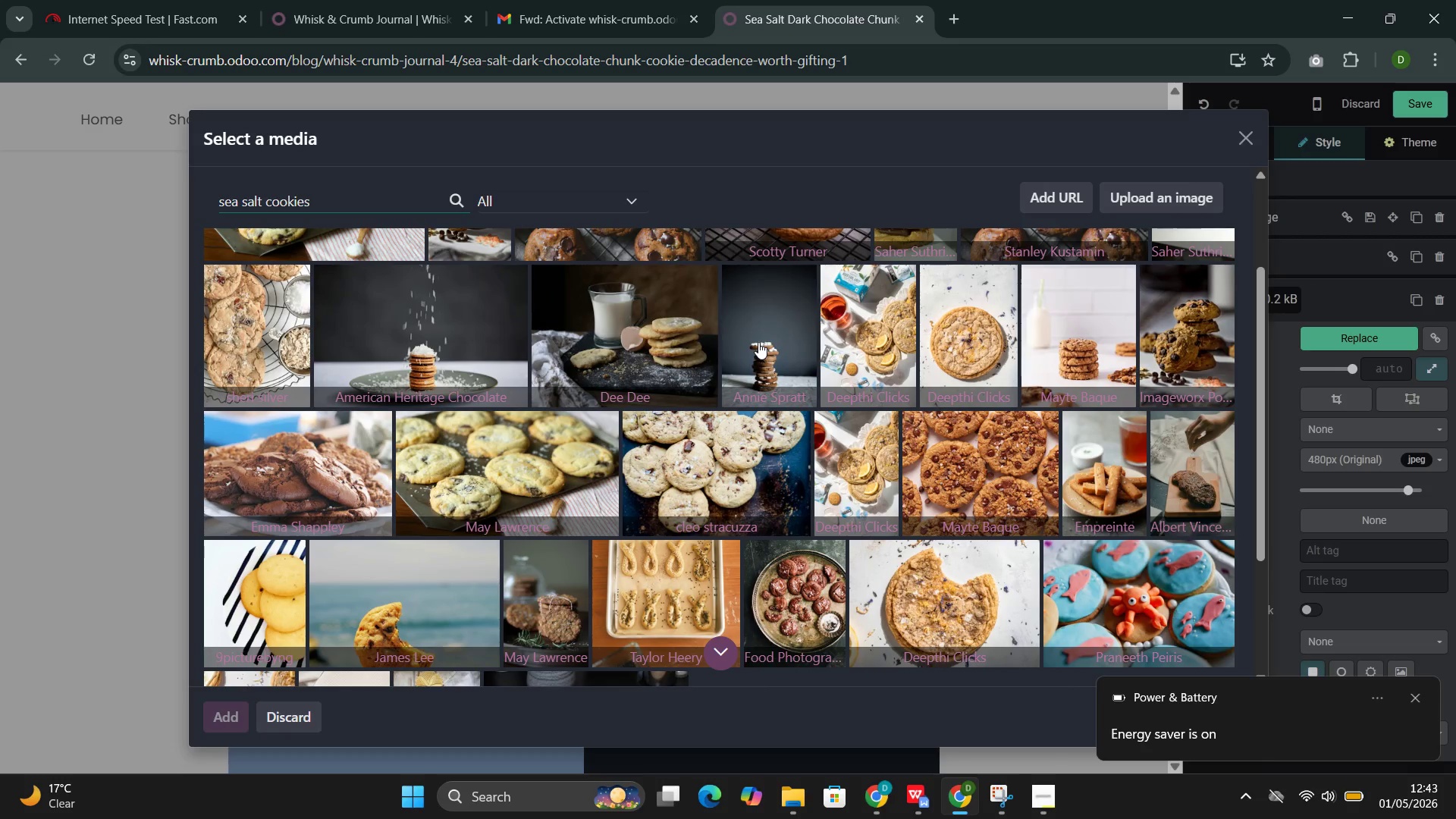 
left_click([758, 342])
 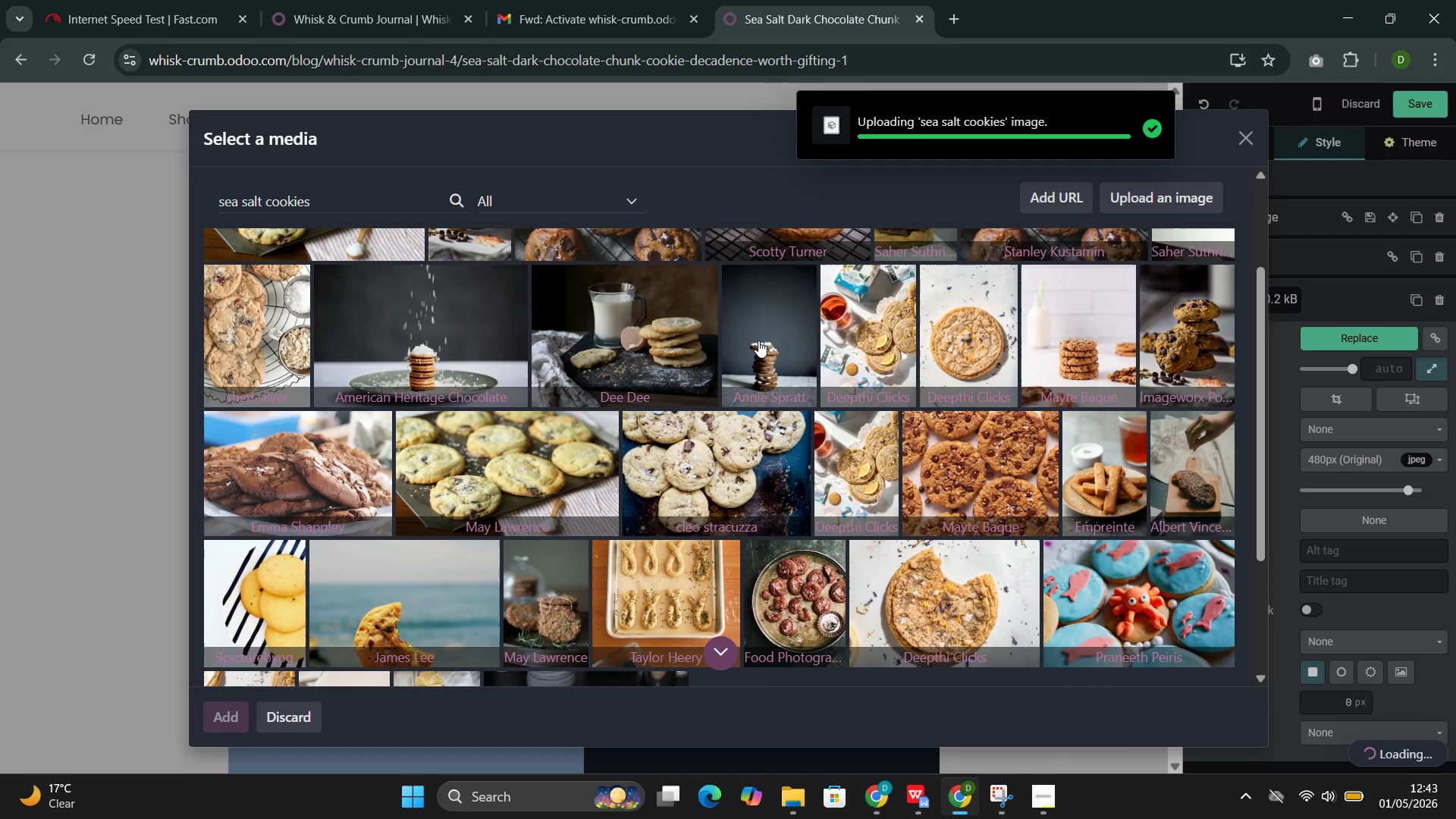 
wait(8.39)
 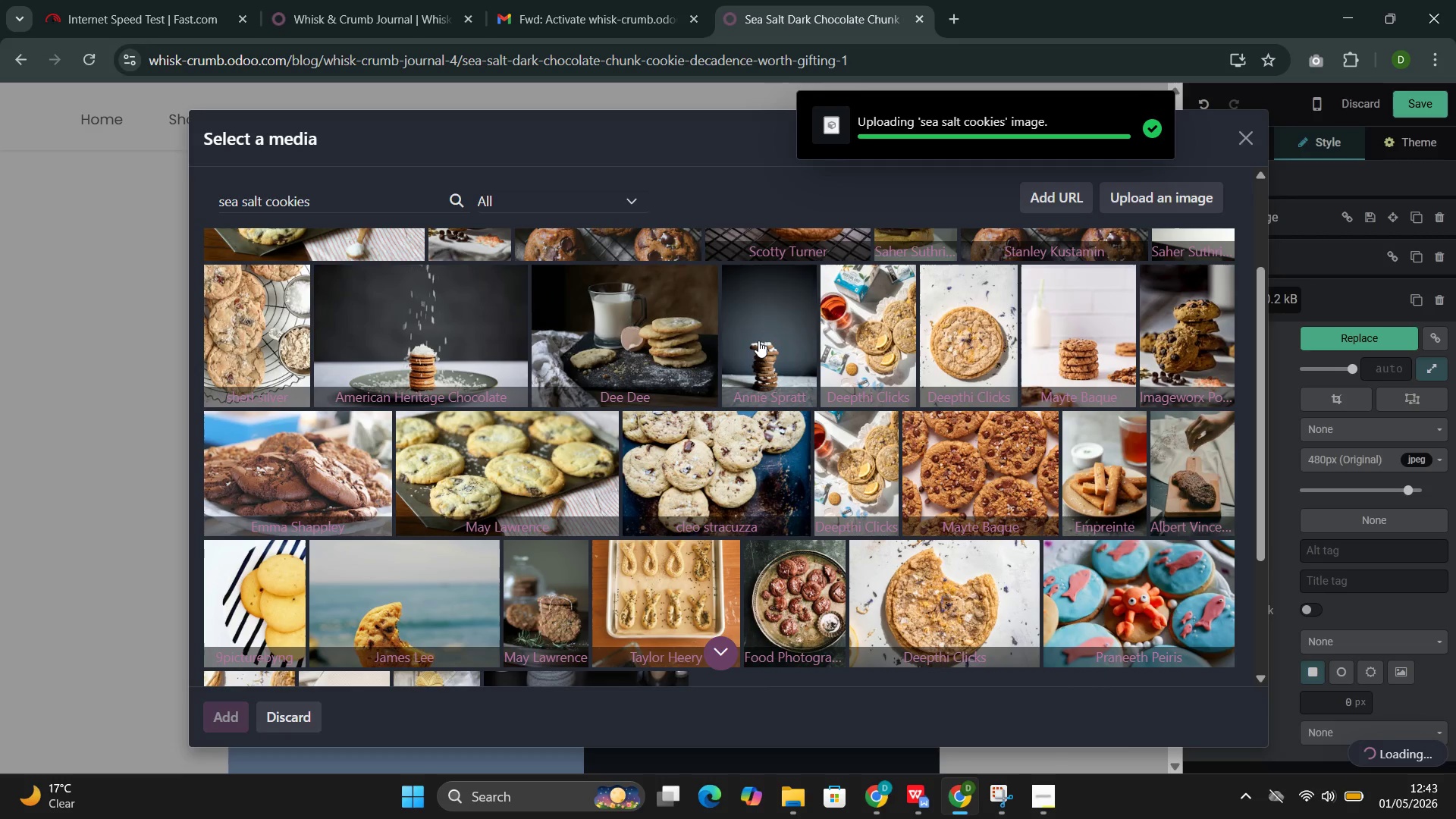 
scroll: coordinate [768, 440], scroll_direction: down, amount: 19.0
 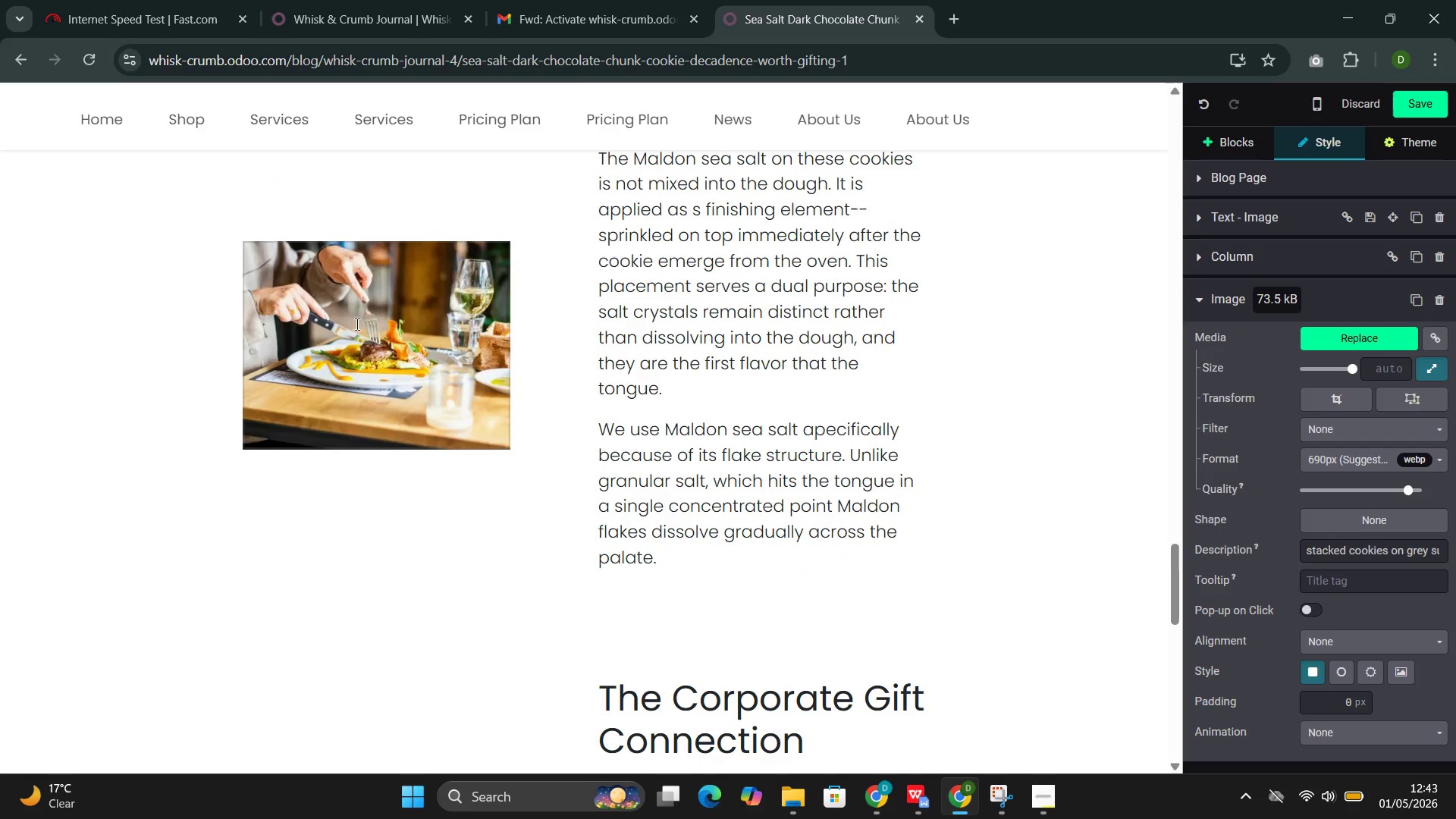 
double_click([359, 325])
 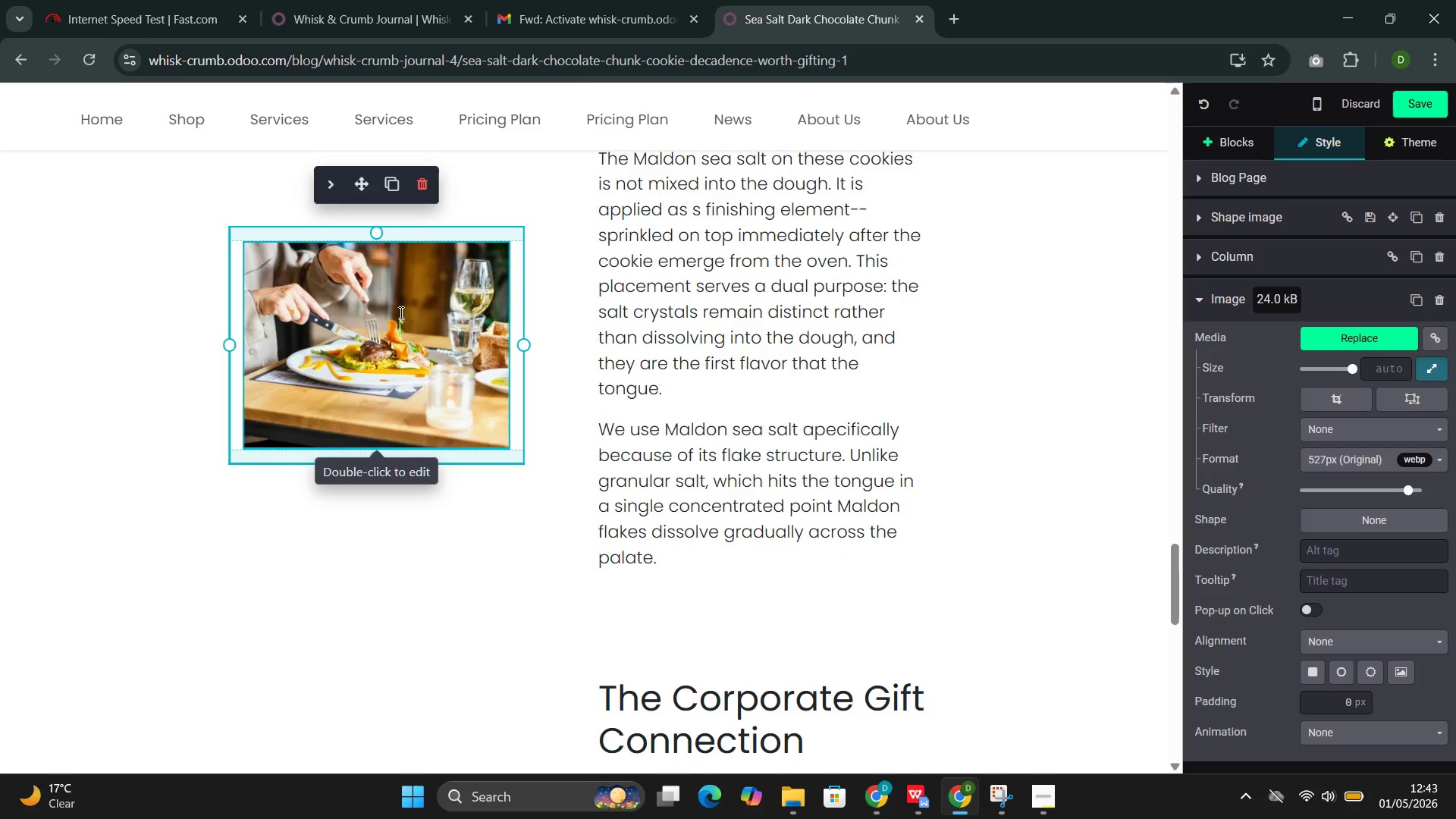 
double_click([398, 349])
 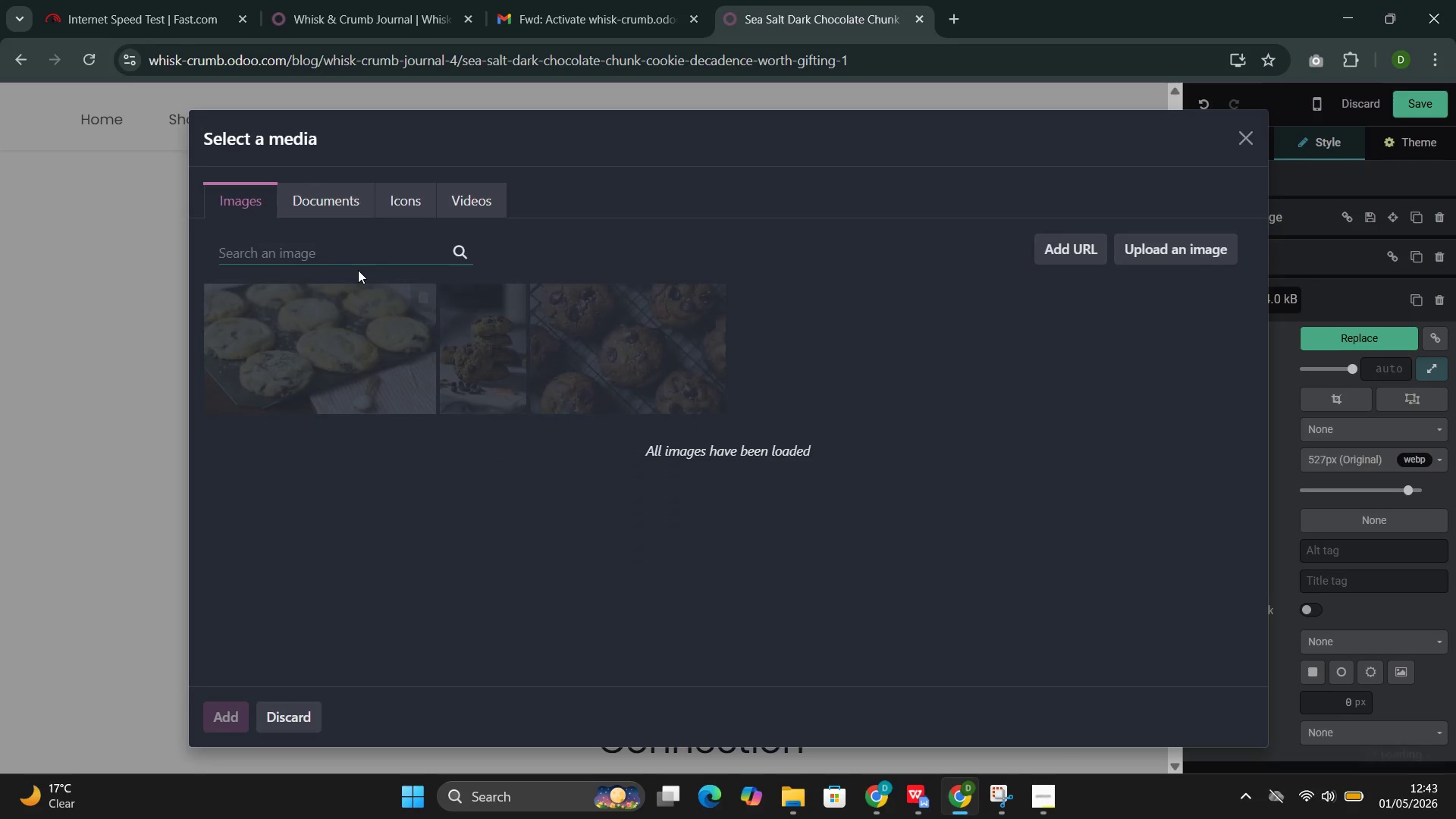 
left_click([359, 258])
 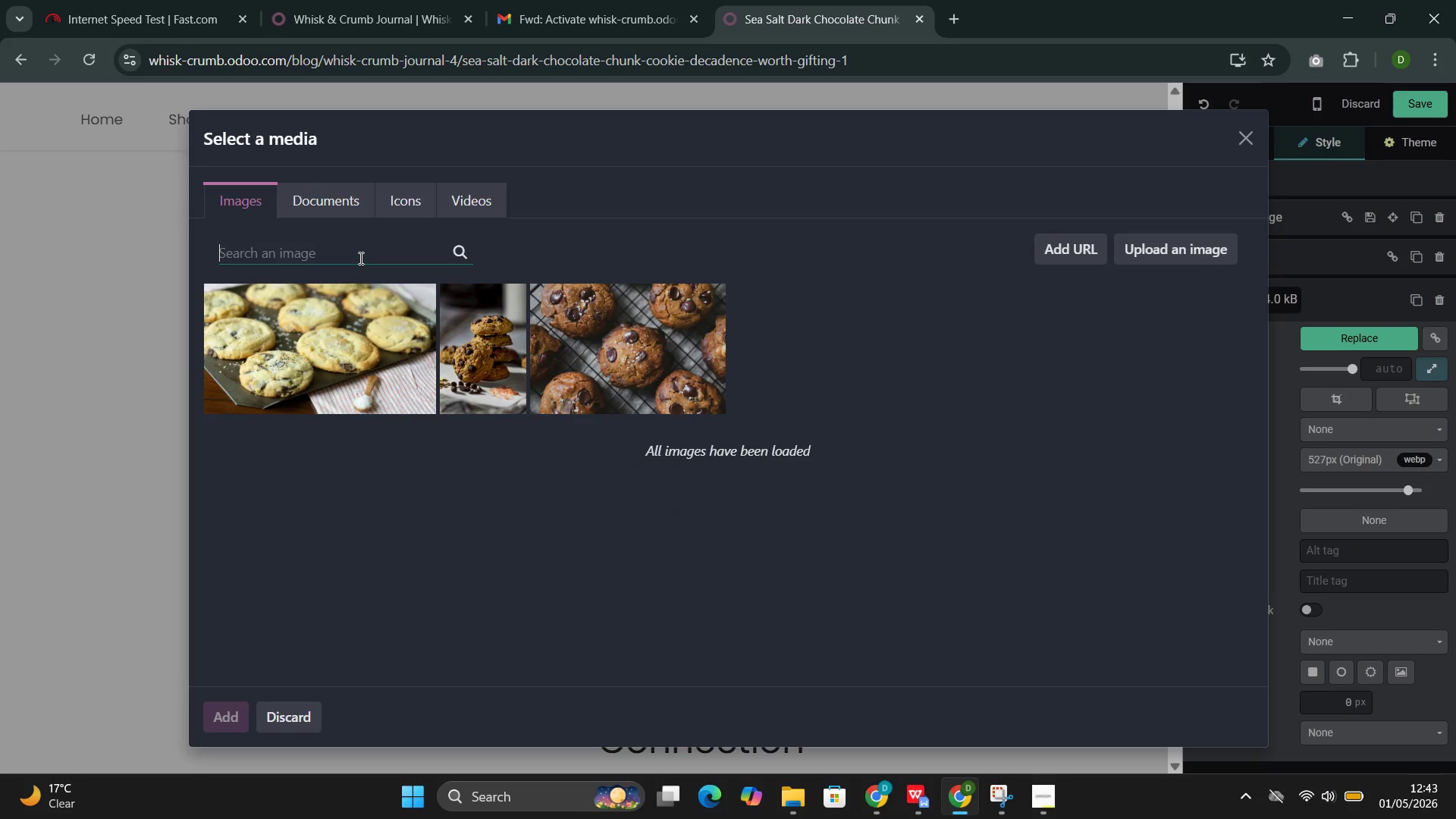 
key(Control+V)
 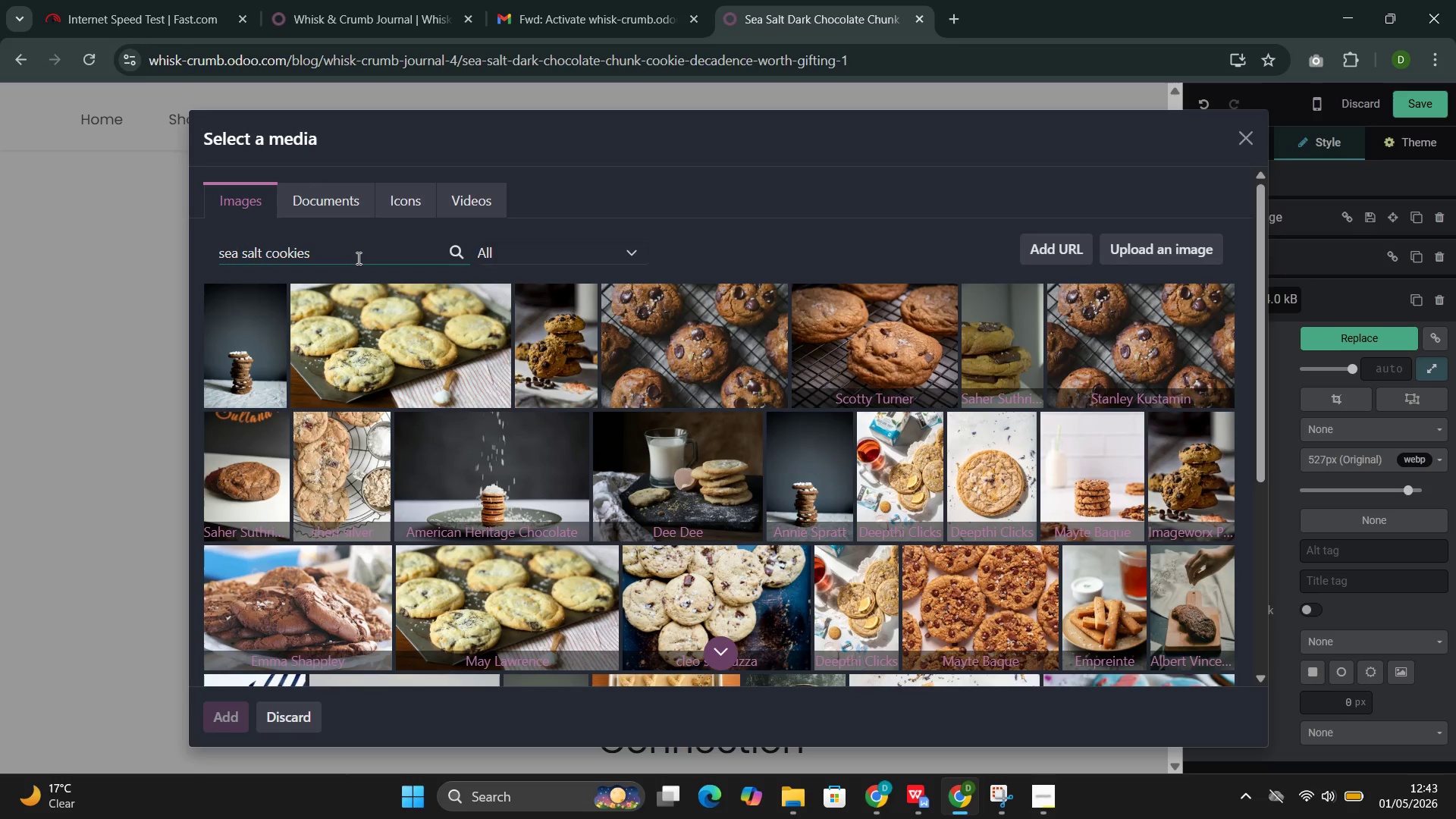 
wait(5.53)
 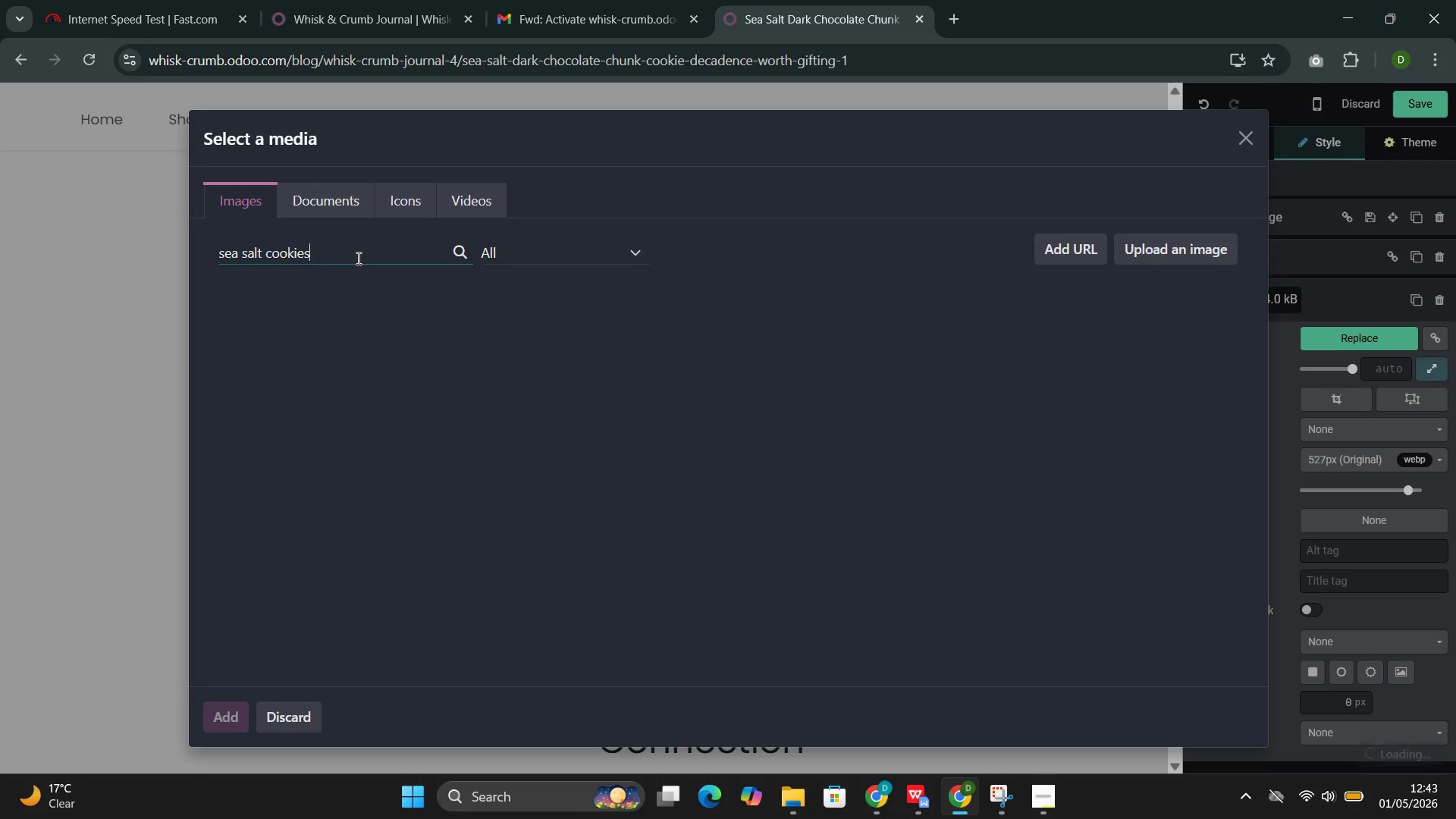 
scroll: coordinate [469, 425], scroll_direction: down, amount: 2.0
 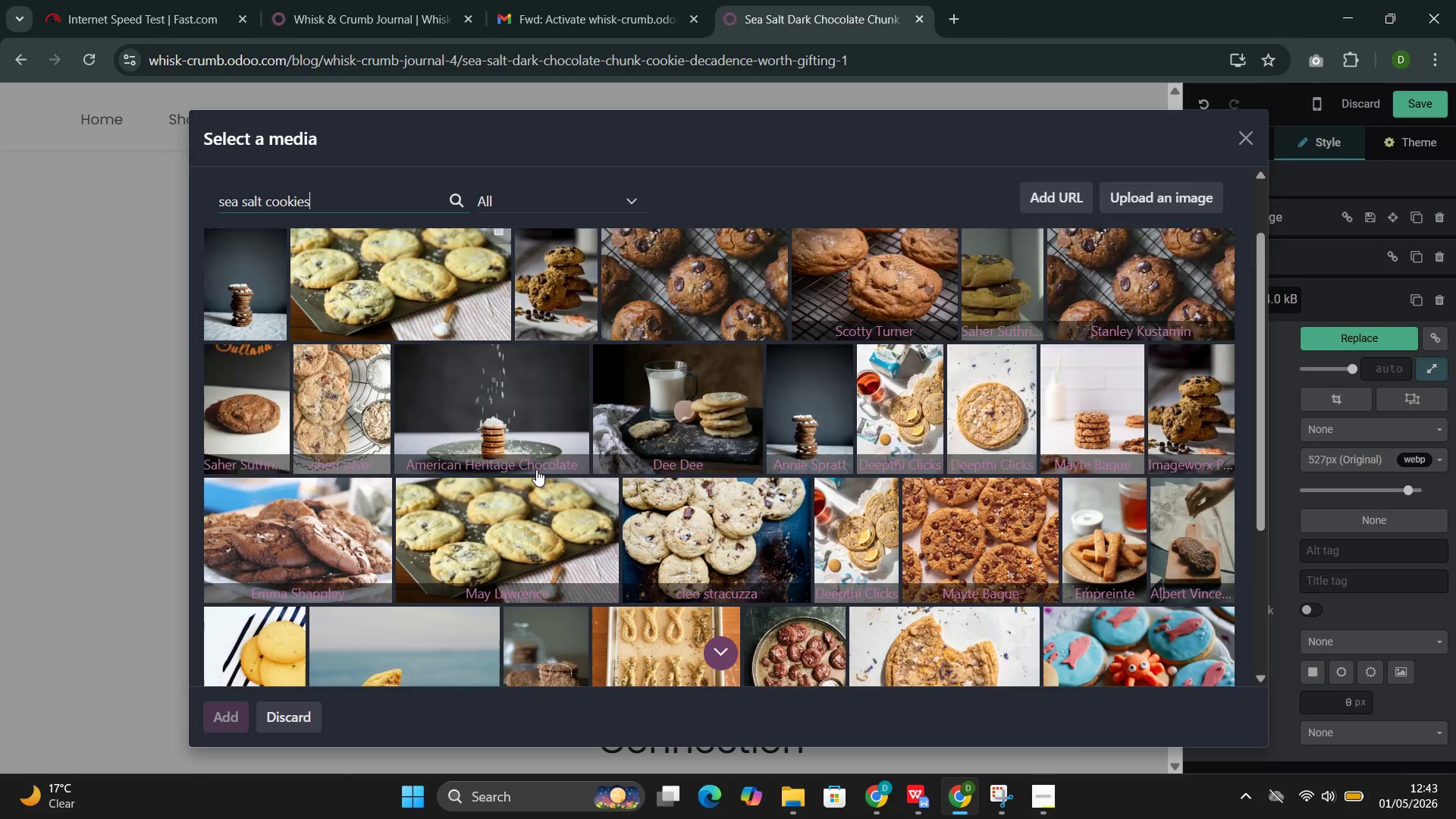 
mouse_move([606, 484])
 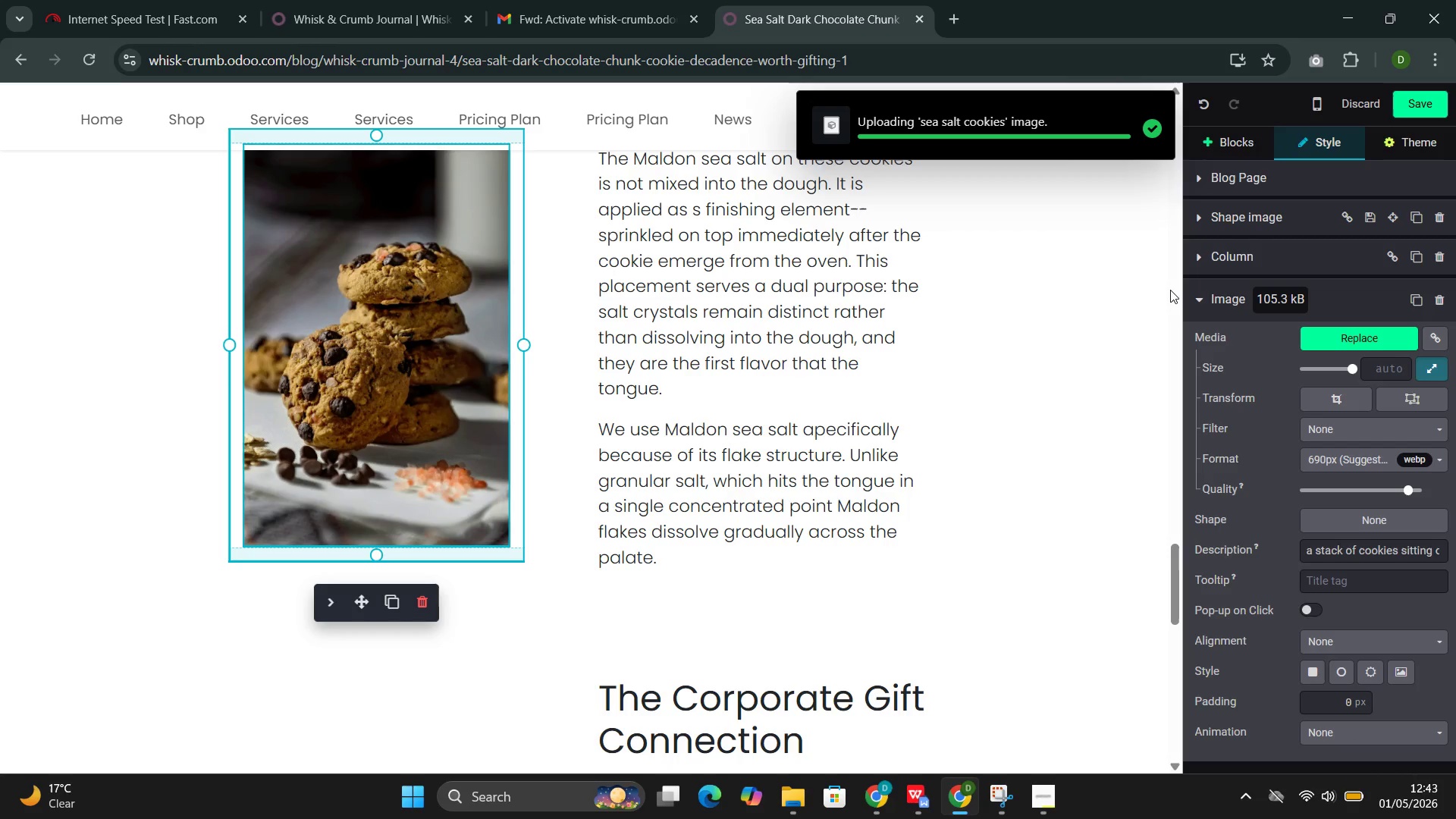 
scroll: coordinate [752, 457], scroll_direction: down, amount: 4.0
 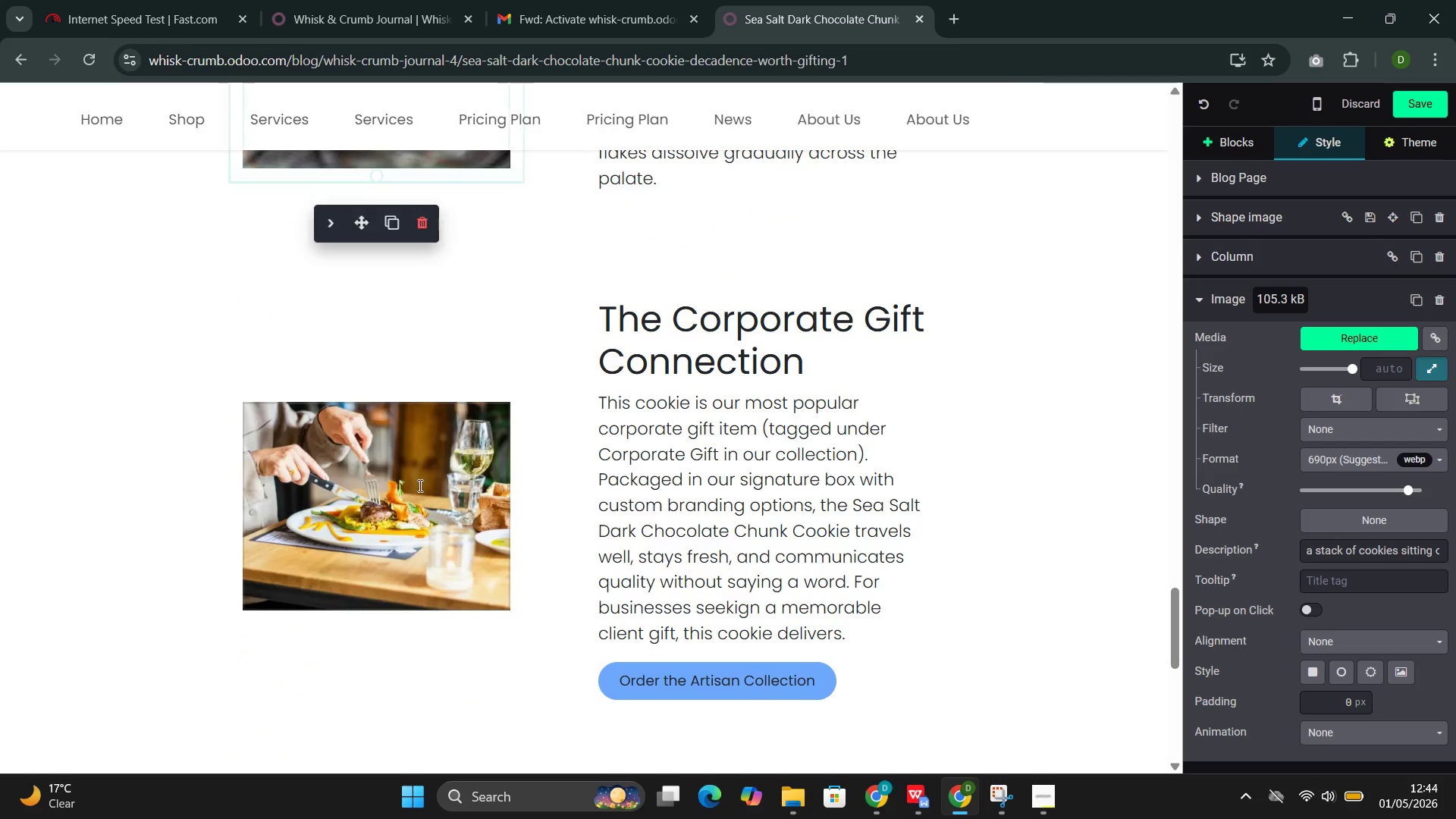 
left_click([418, 486])
 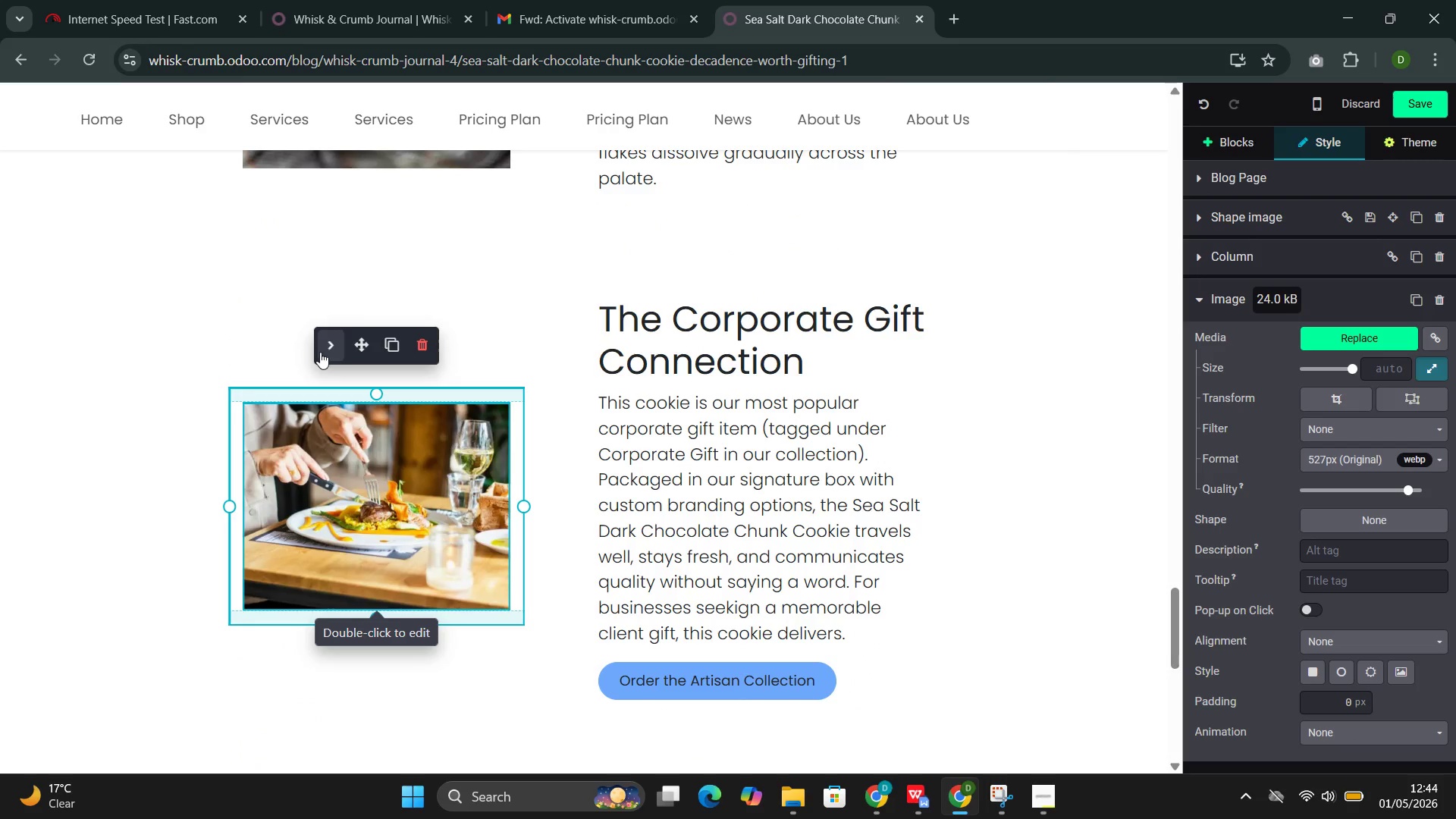 
left_click([324, 350])
 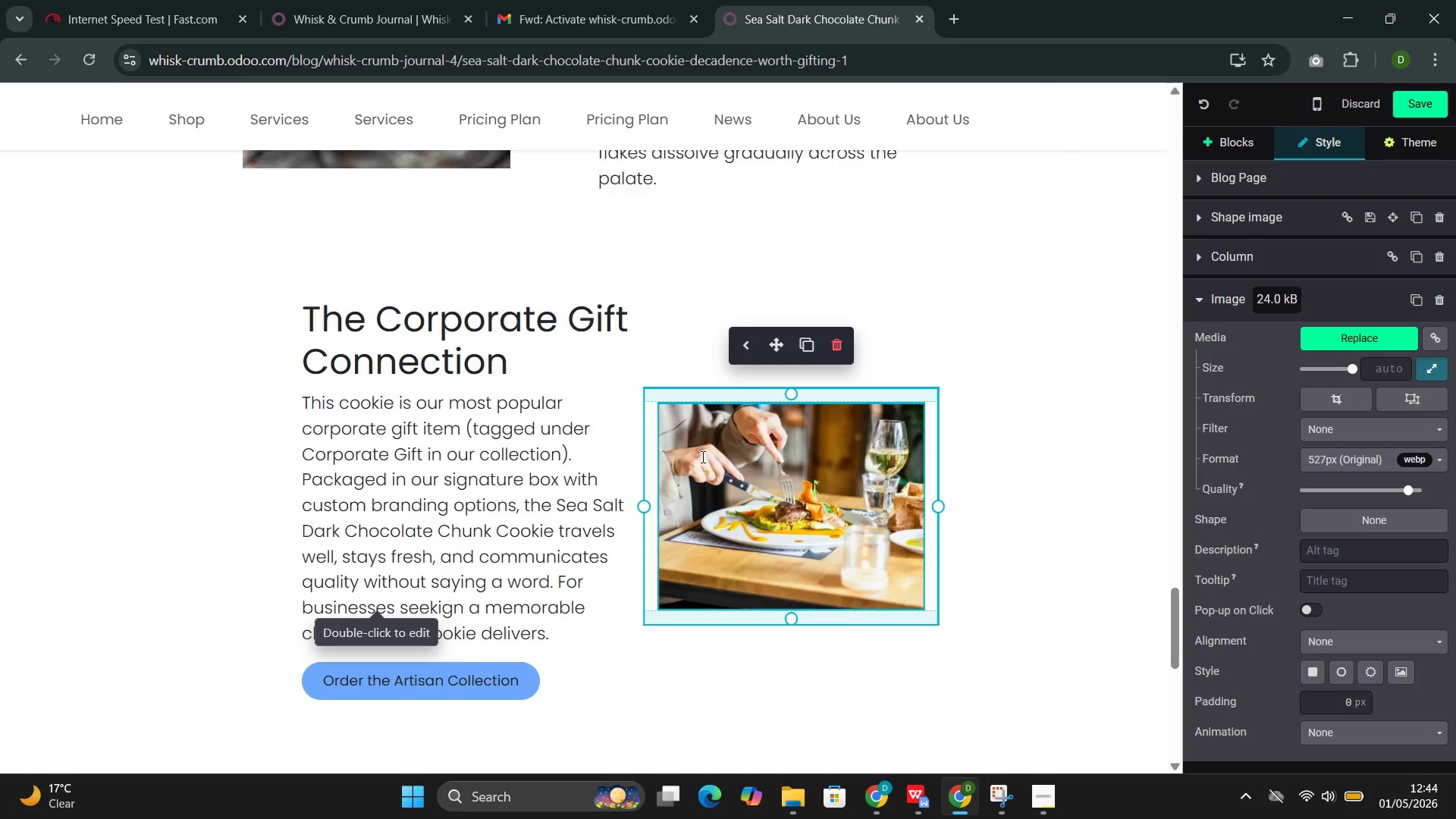 
double_click([701, 457])
 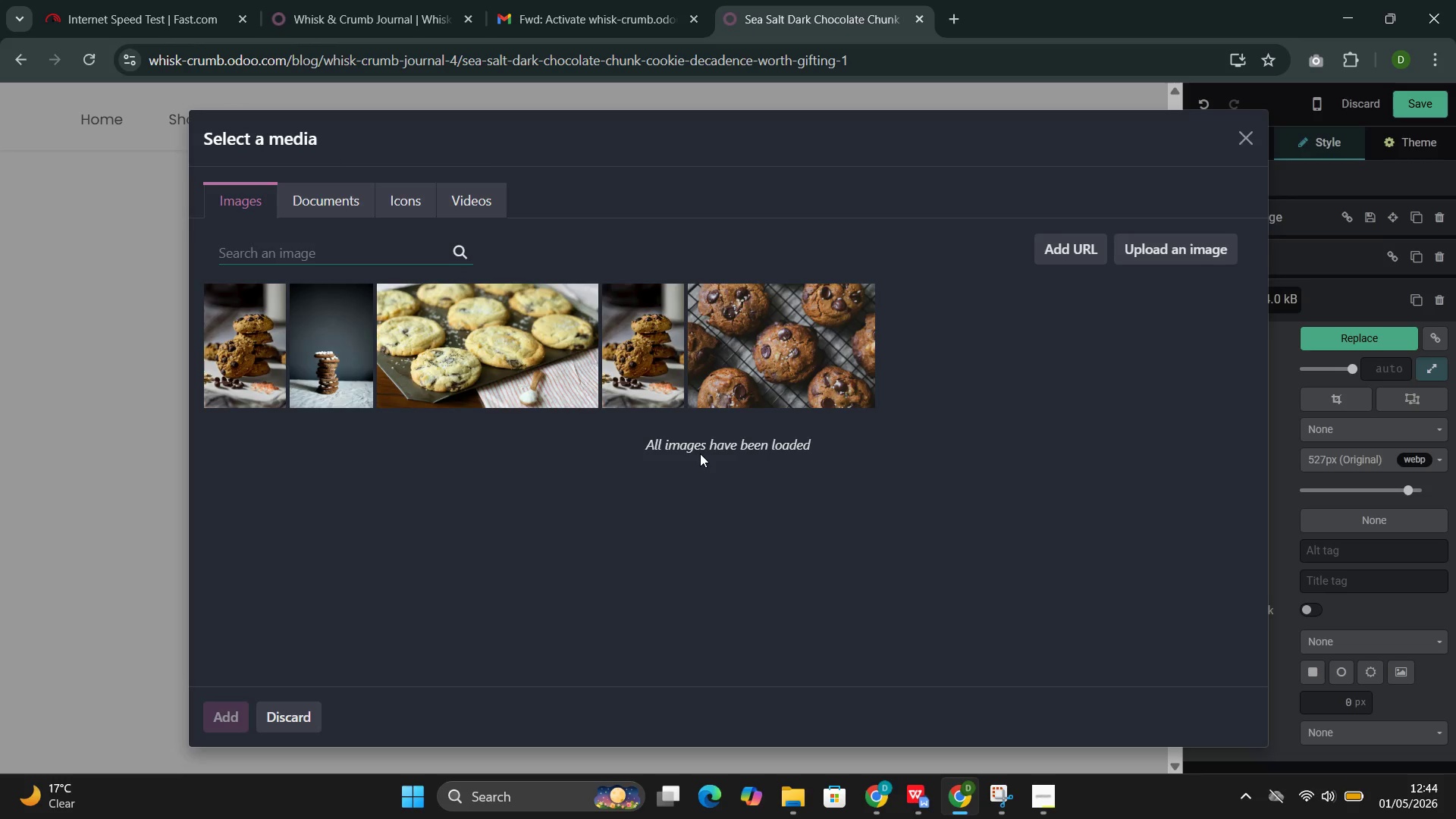 
wait(13.92)
 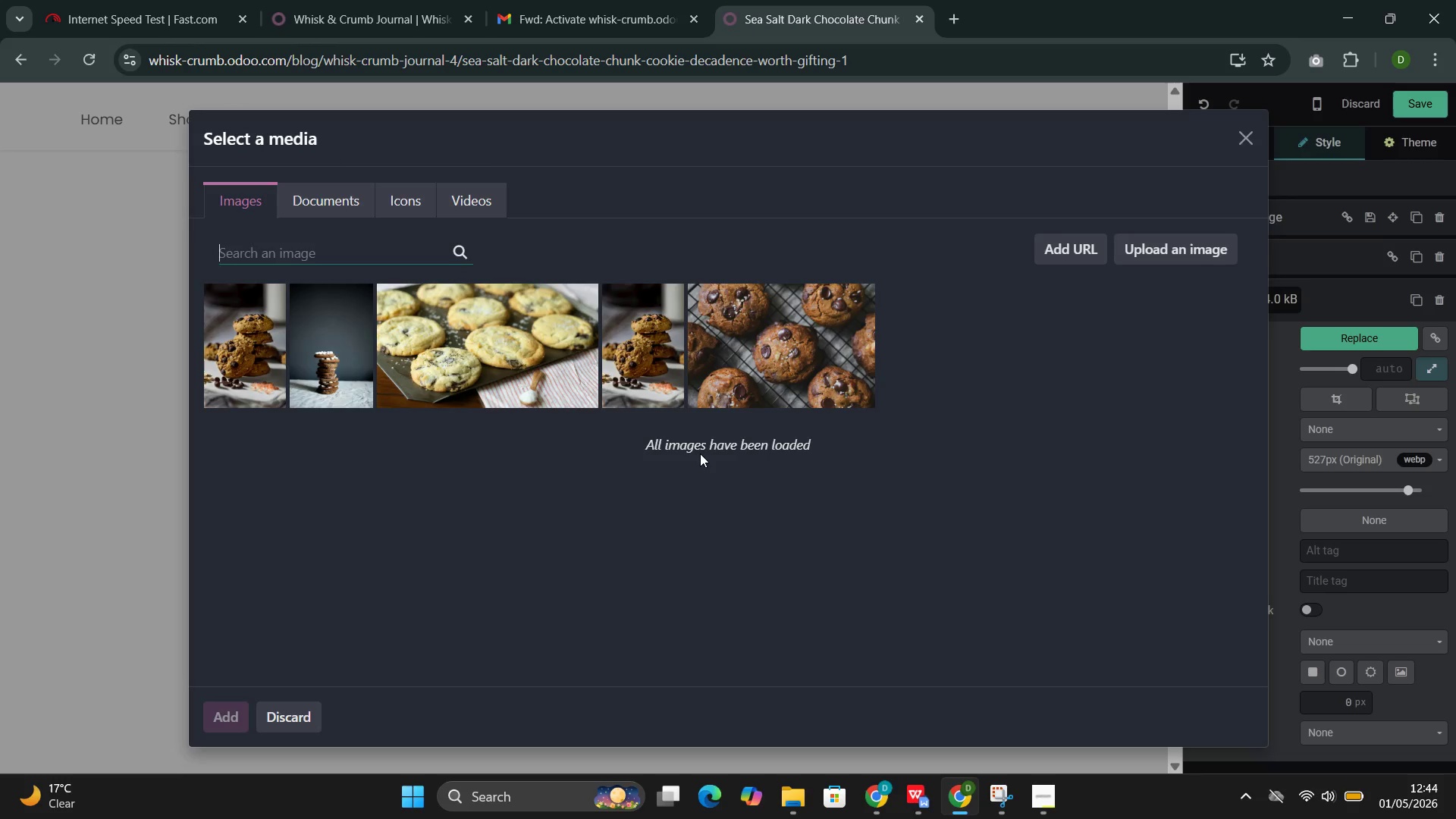 
key(Control+V)
 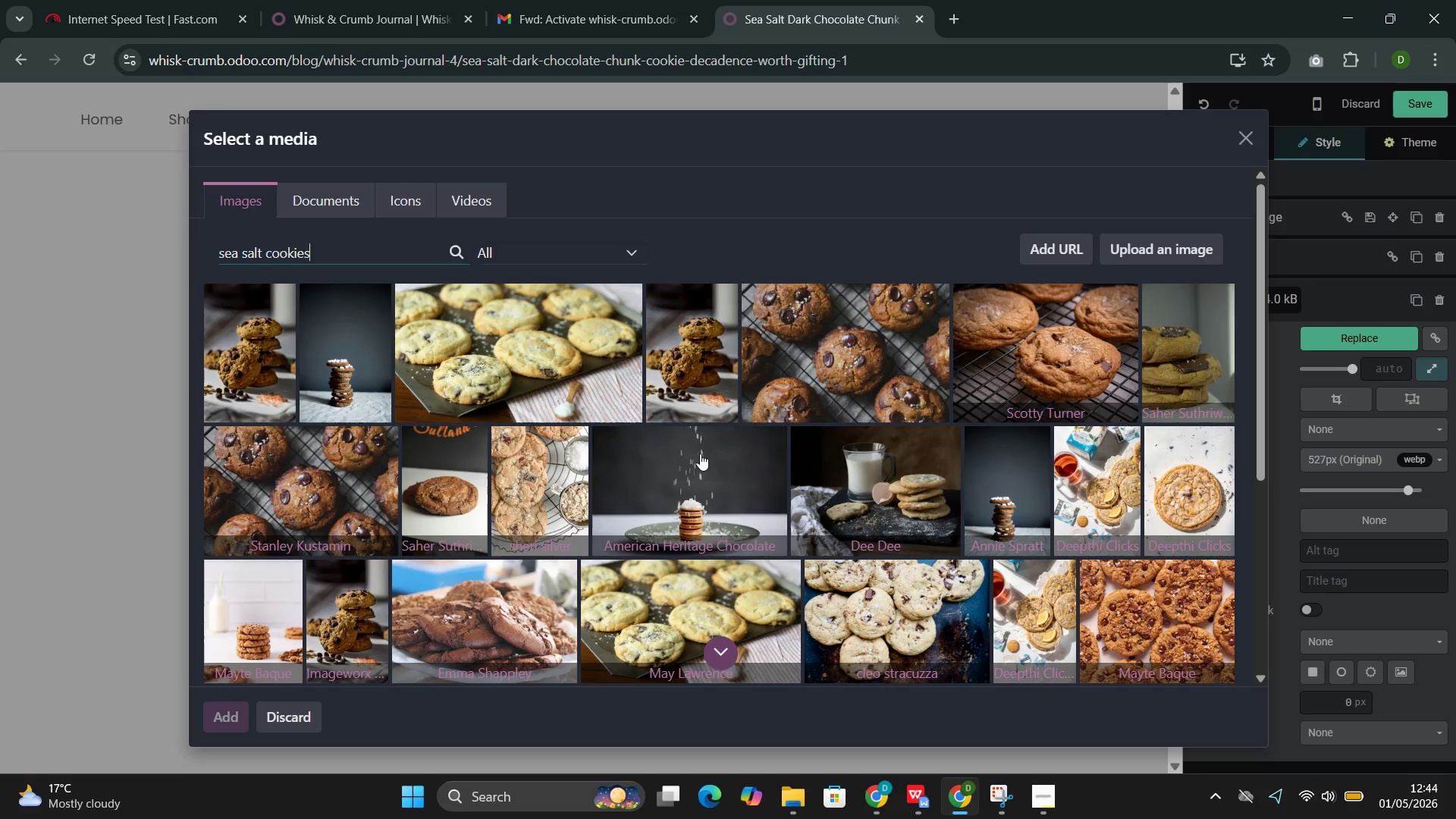 
wait(12.95)
 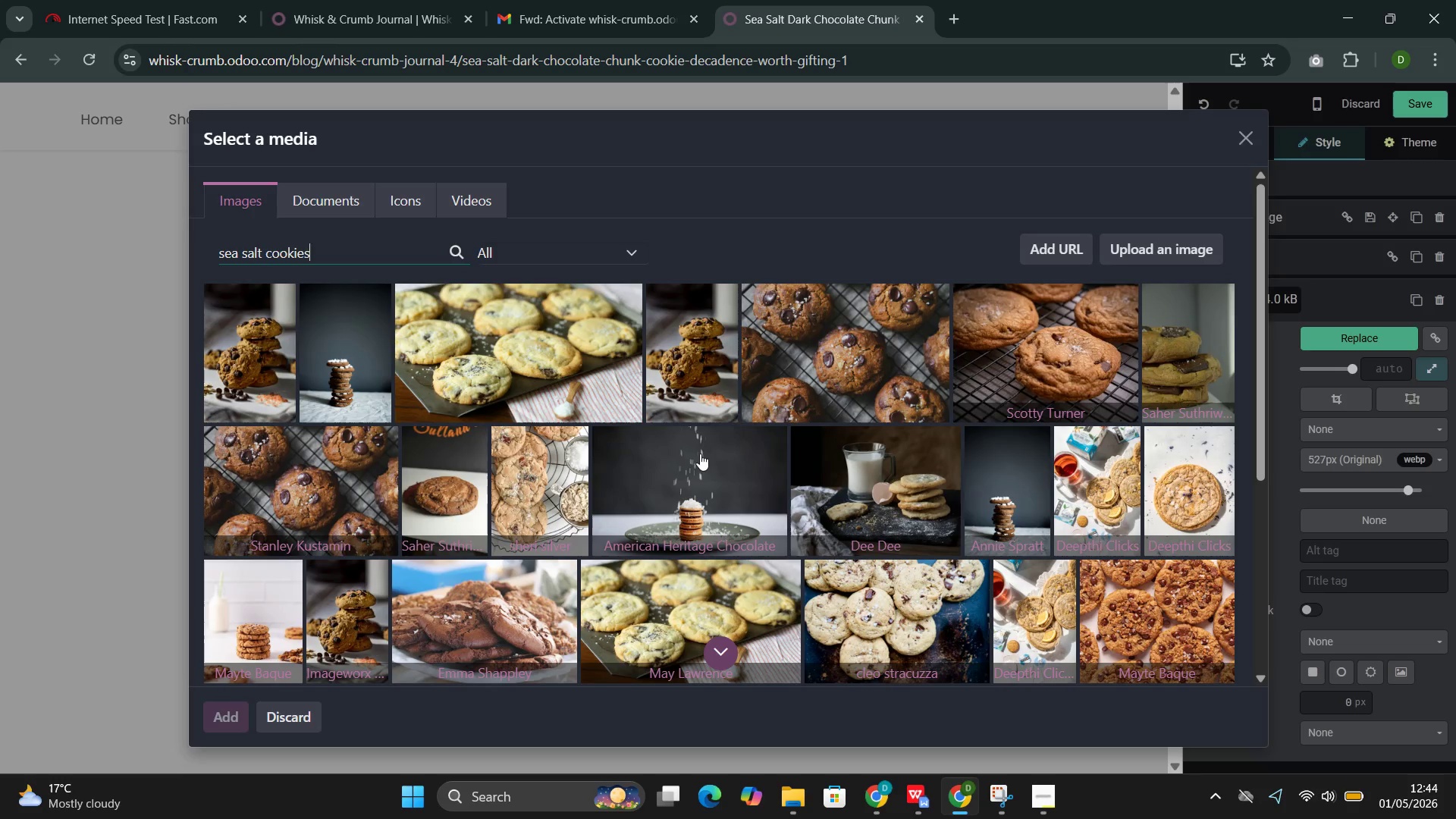 
scroll: coordinate [767, 518], scroll_direction: down, amount: 3.0
 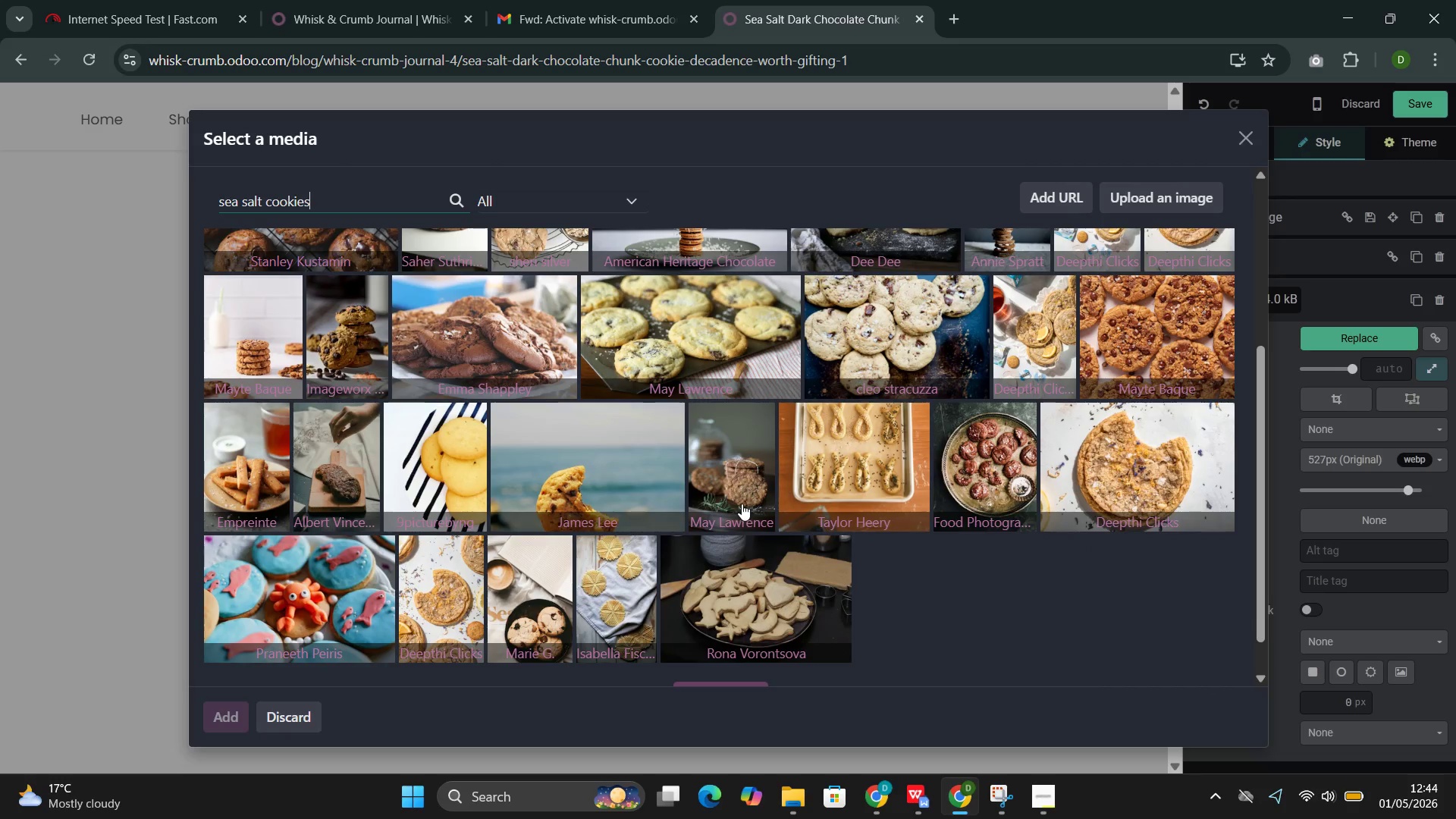 
left_click([739, 477])
 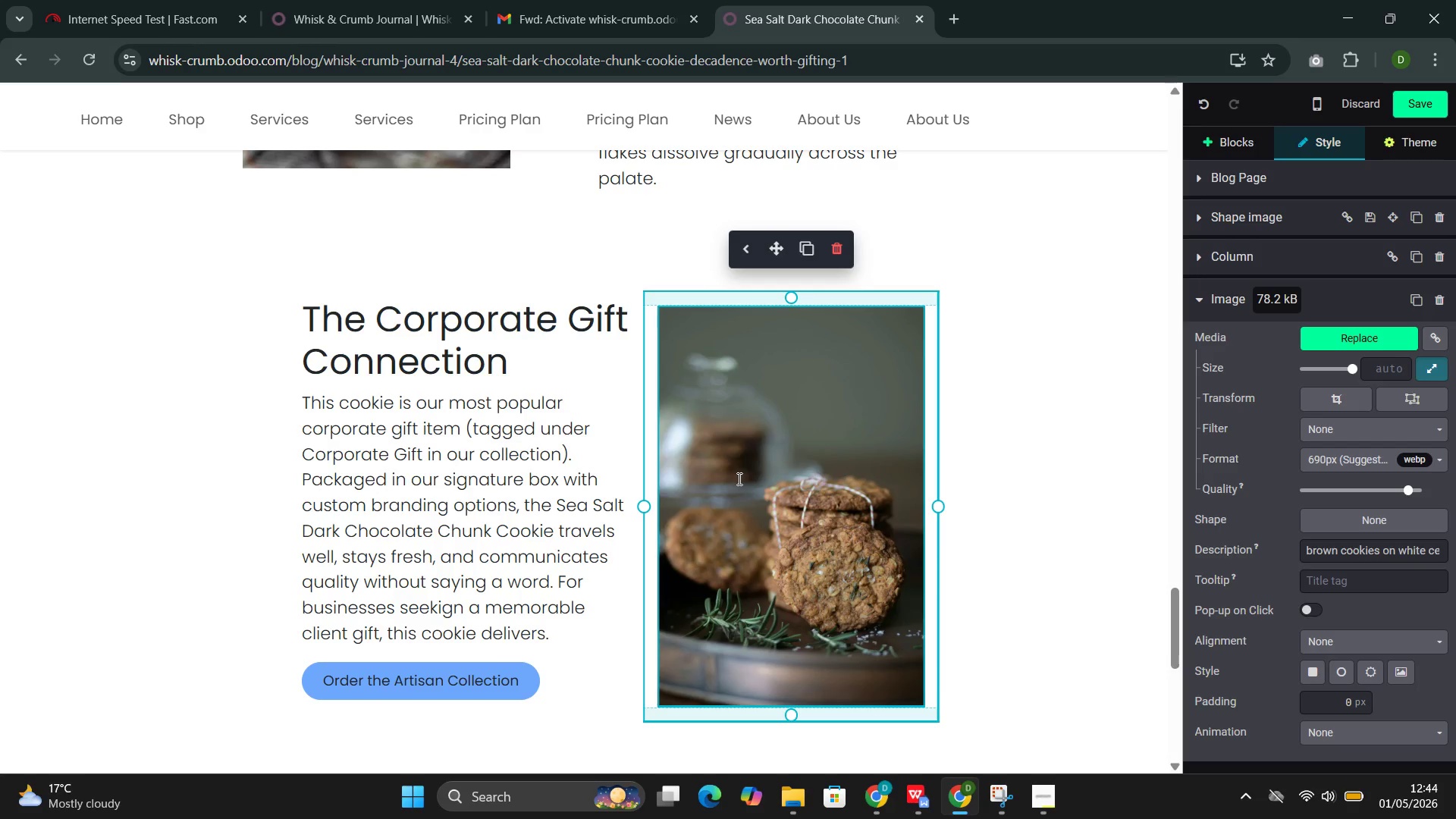 
wait(24.08)
 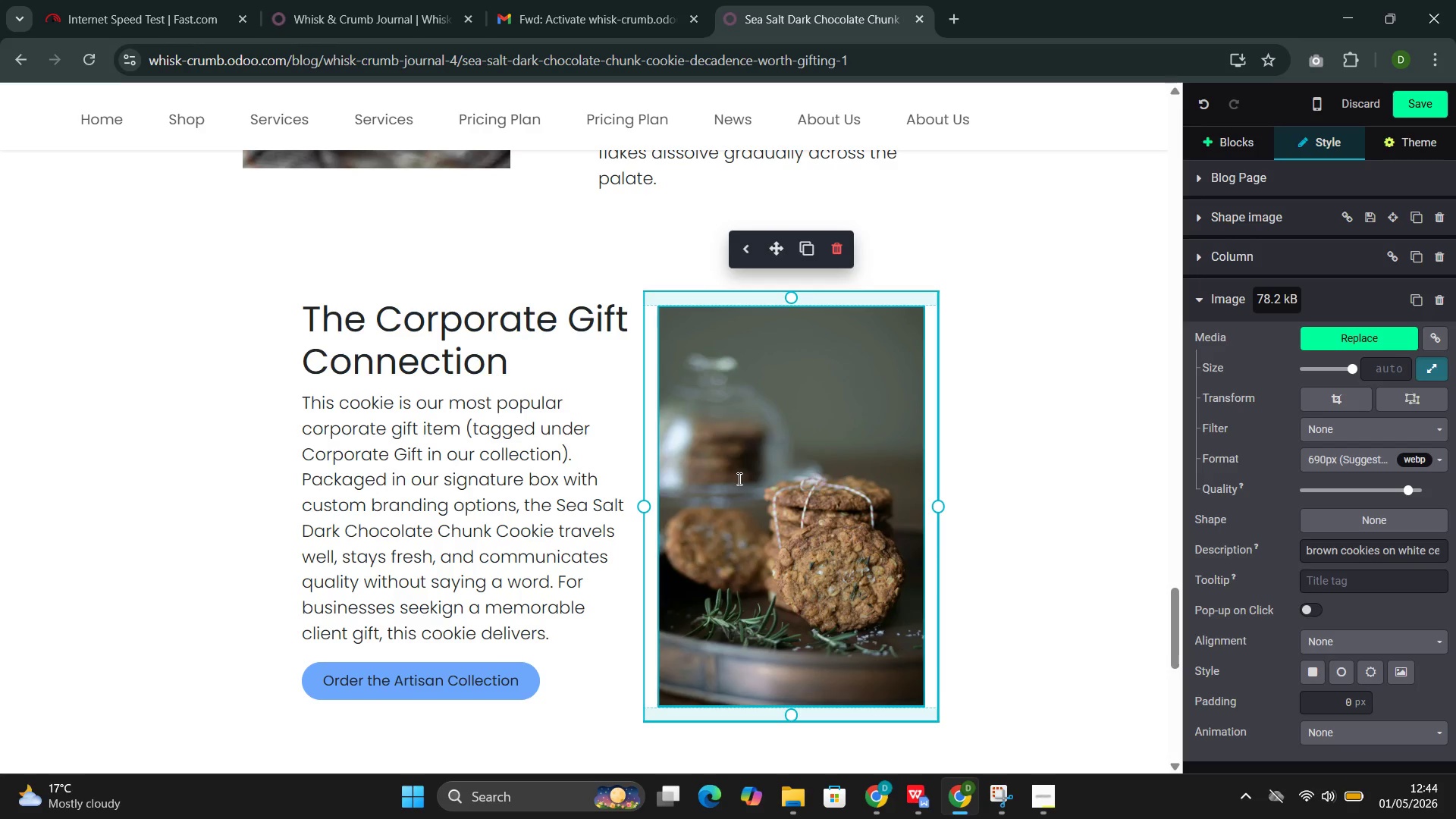 
scroll: coordinate [748, 491], scroll_direction: down, amount: 5.0
 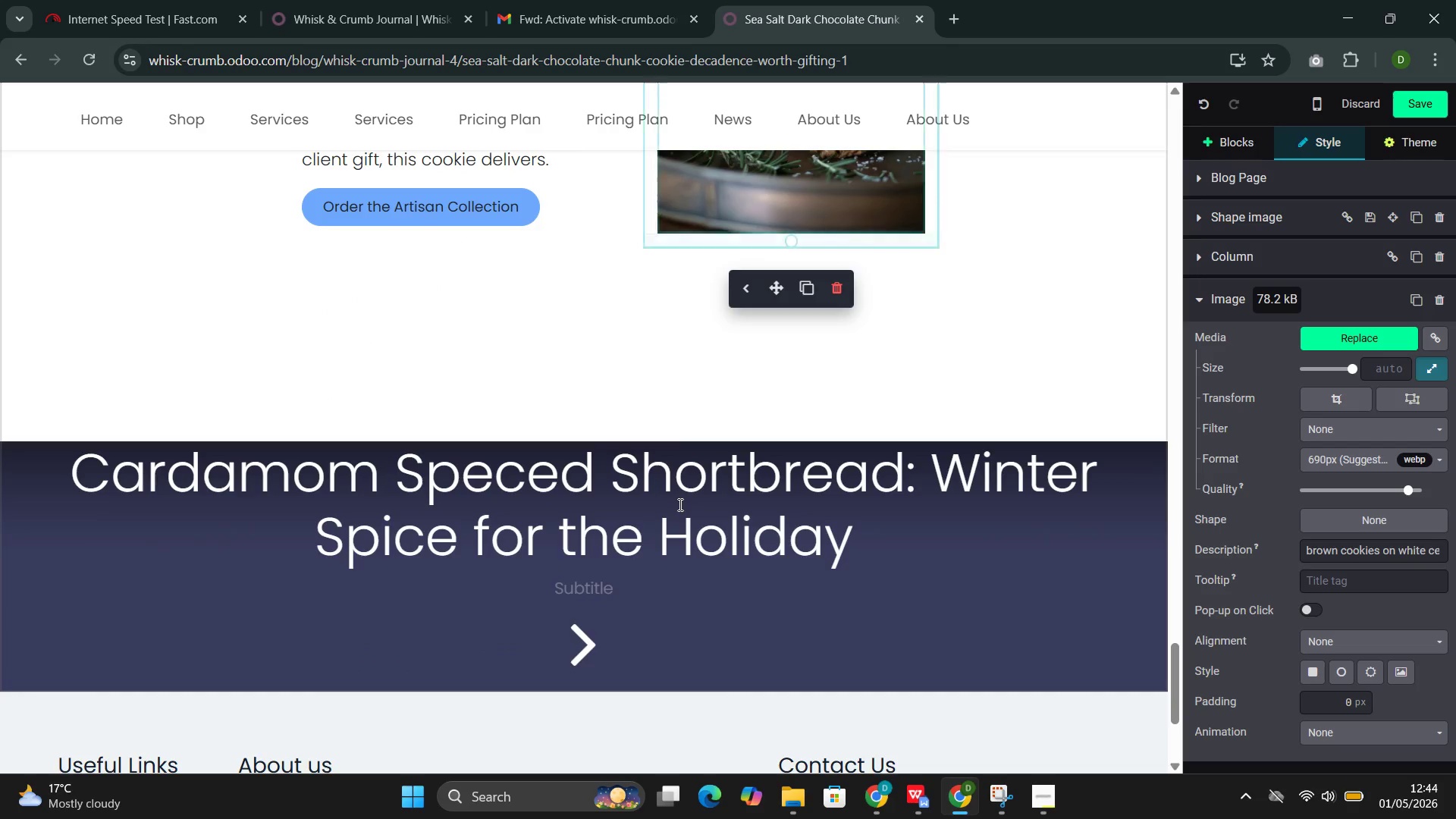 
scroll: coordinate [684, 501], scroll_direction: up, amount: 52.0
 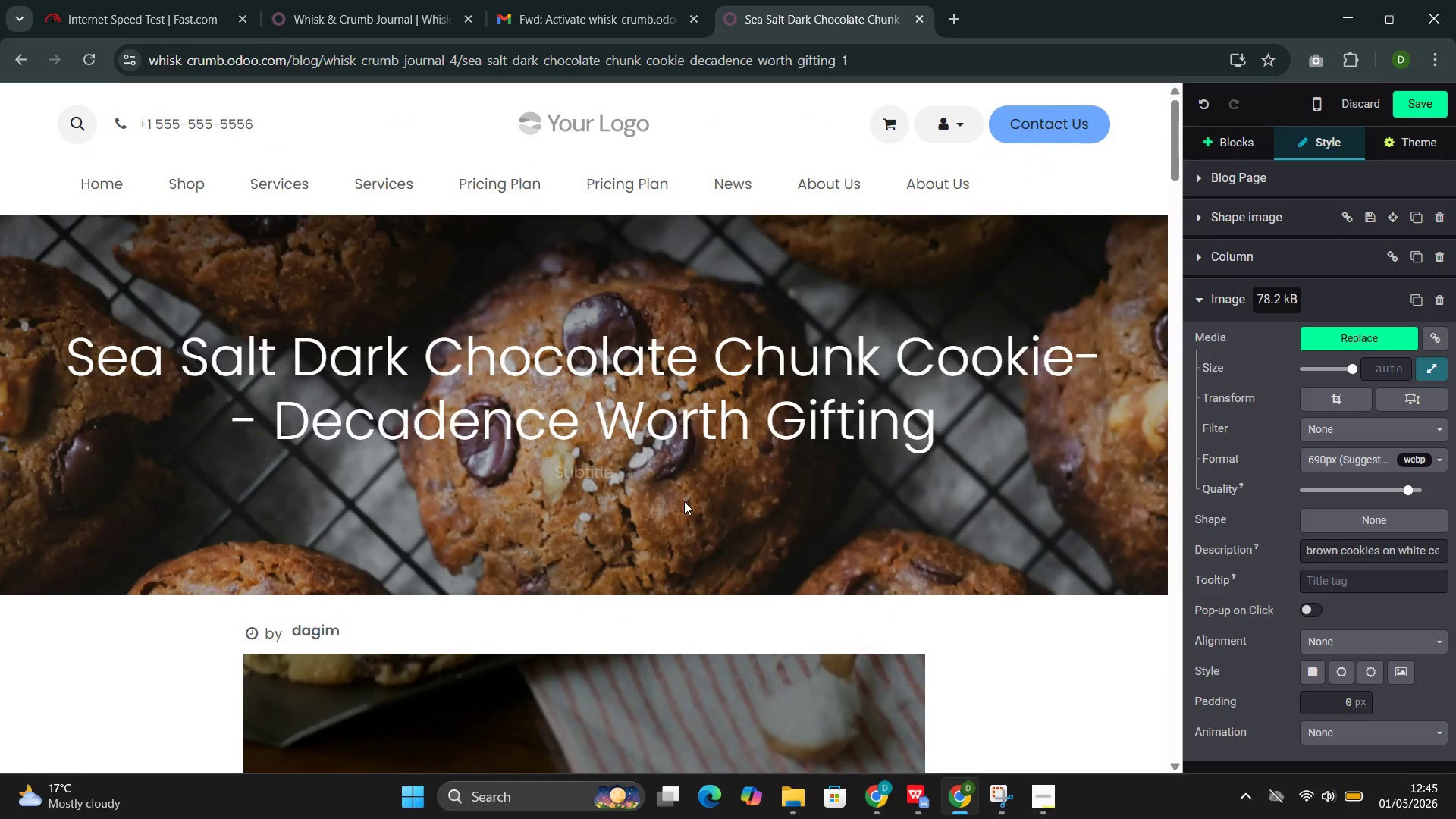 
scroll: coordinate [667, 509], scroll_direction: down, amount: 7.0
 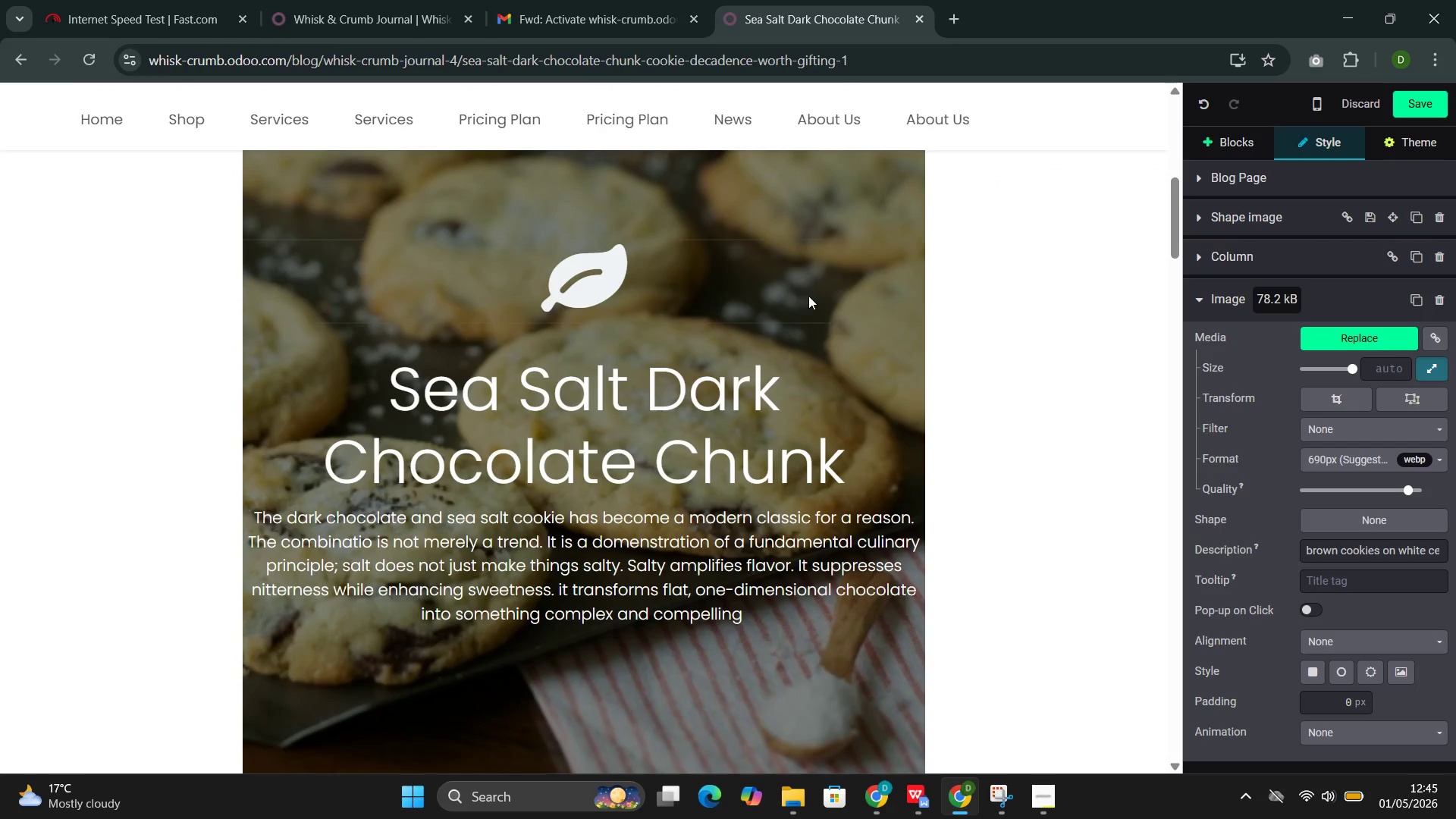 
left_click([812, 296])
 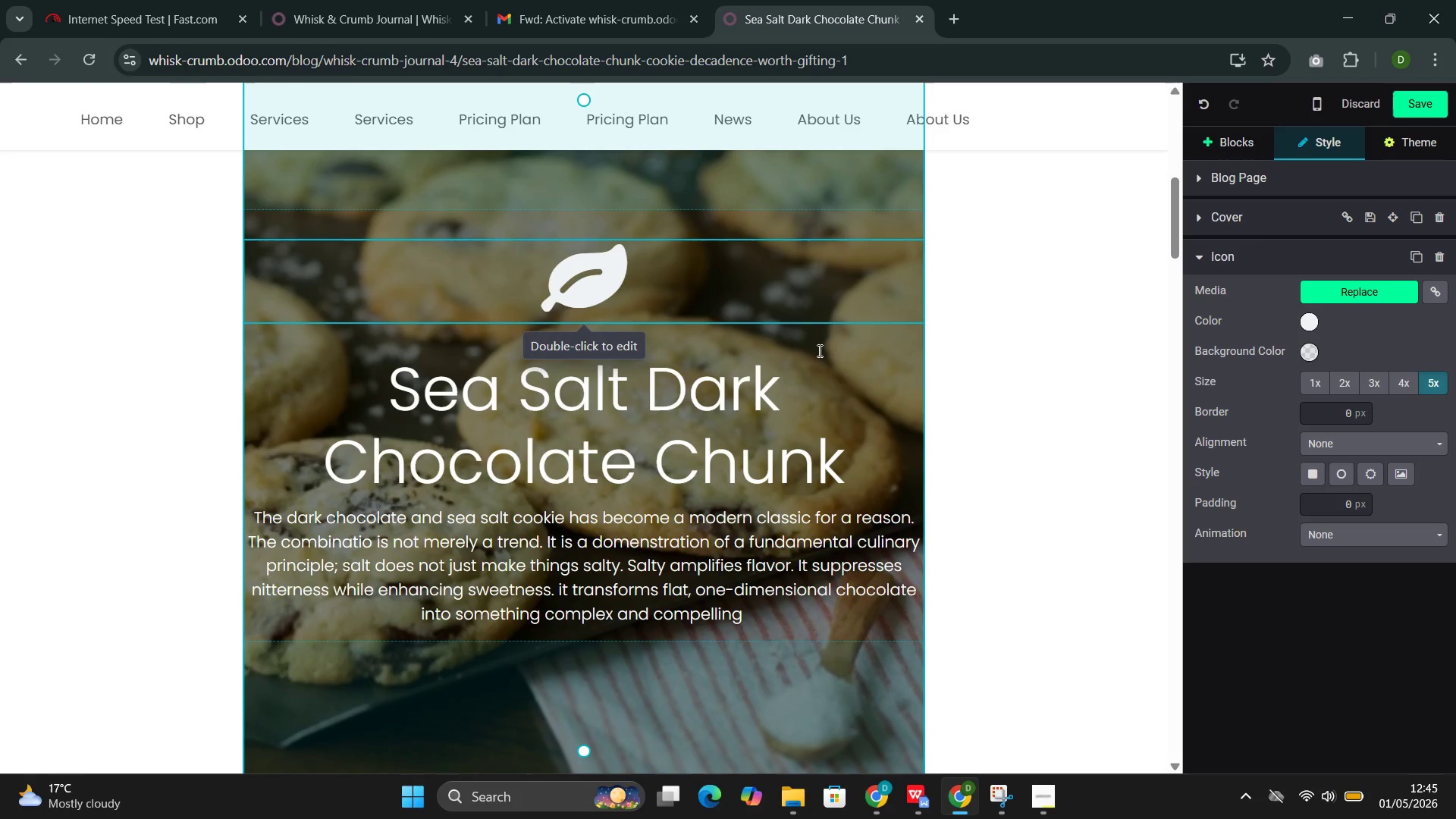 
left_click([780, 206])
 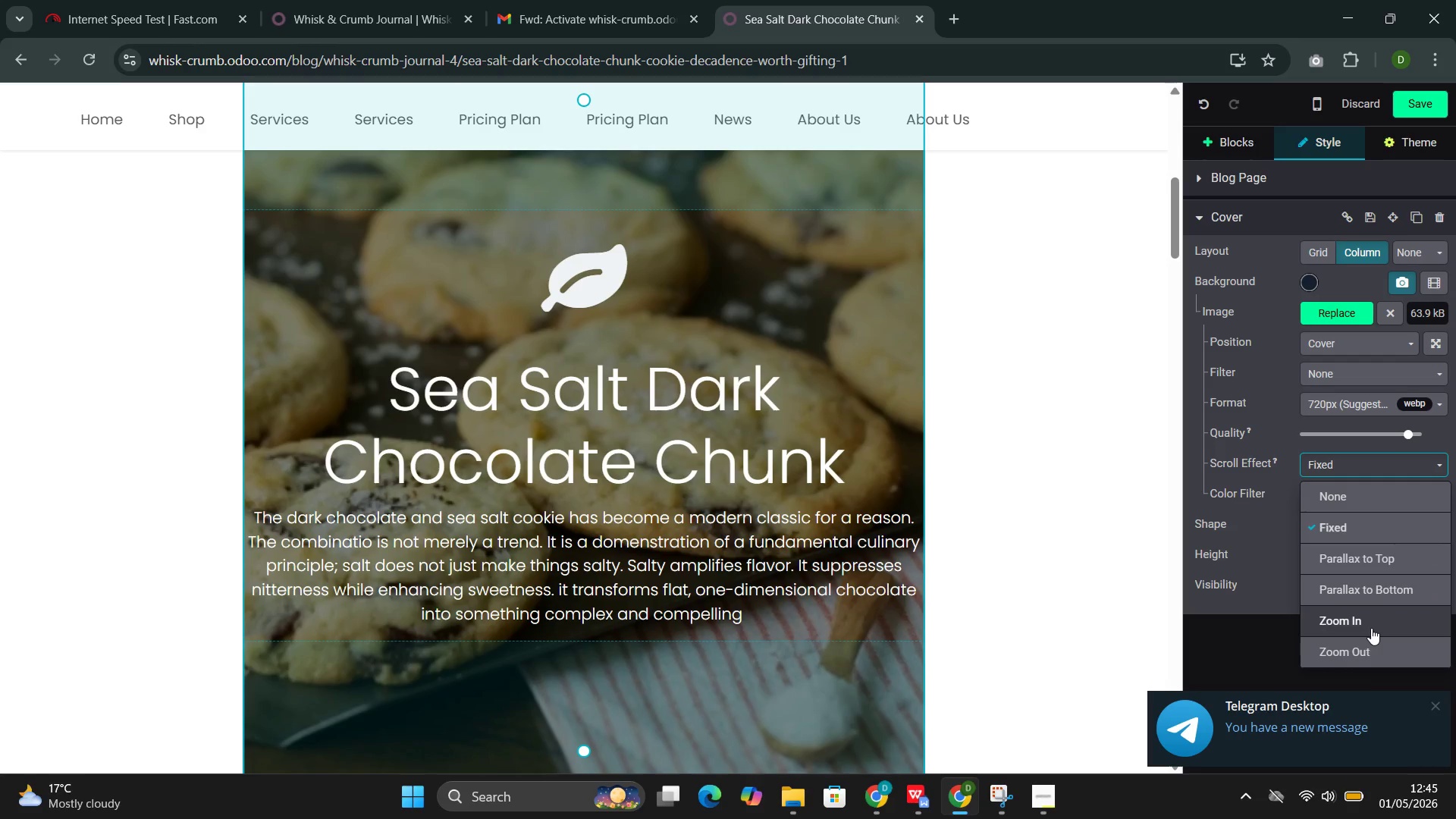 
wait(6.36)
 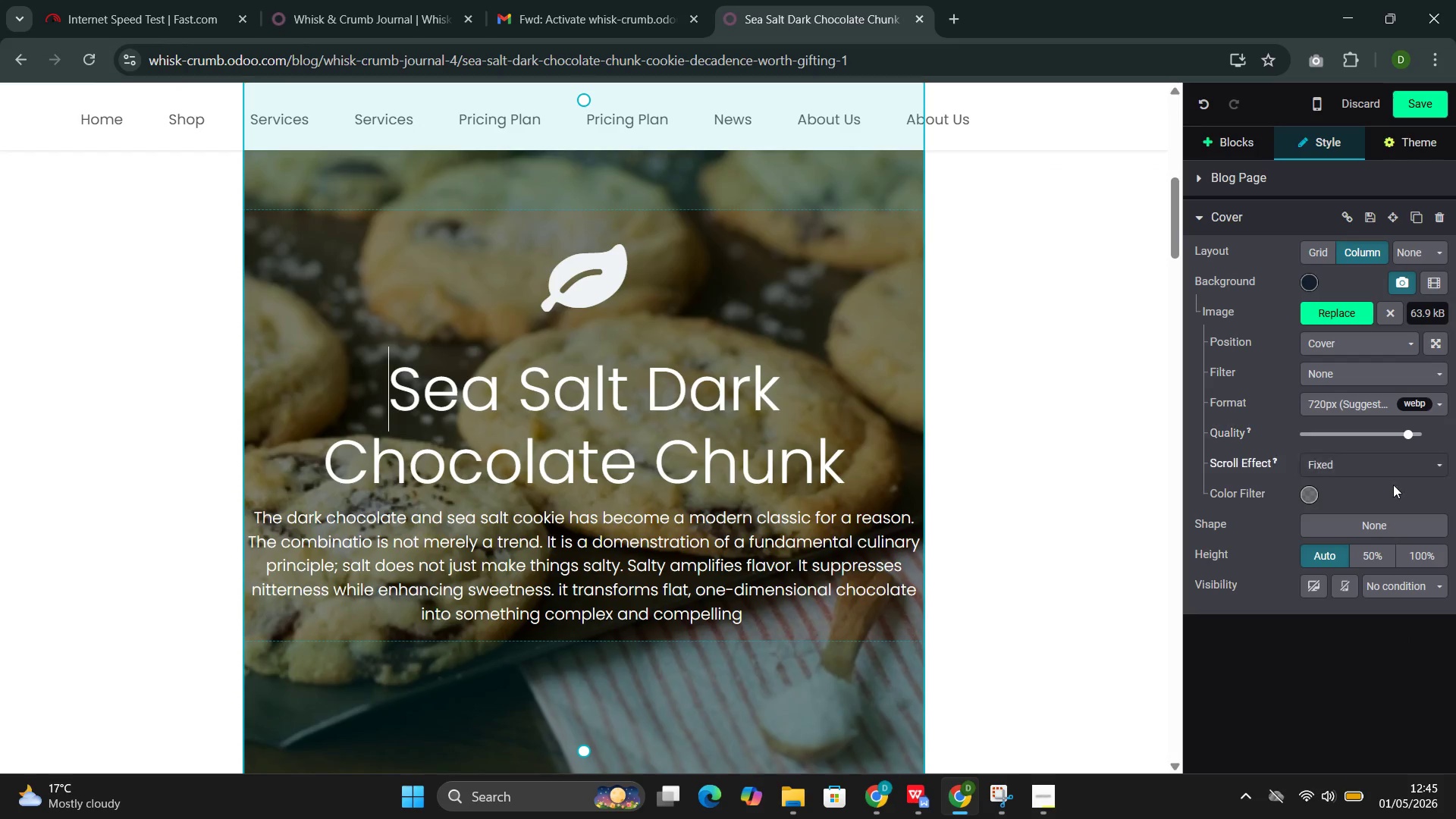 
left_click([1361, 613])
 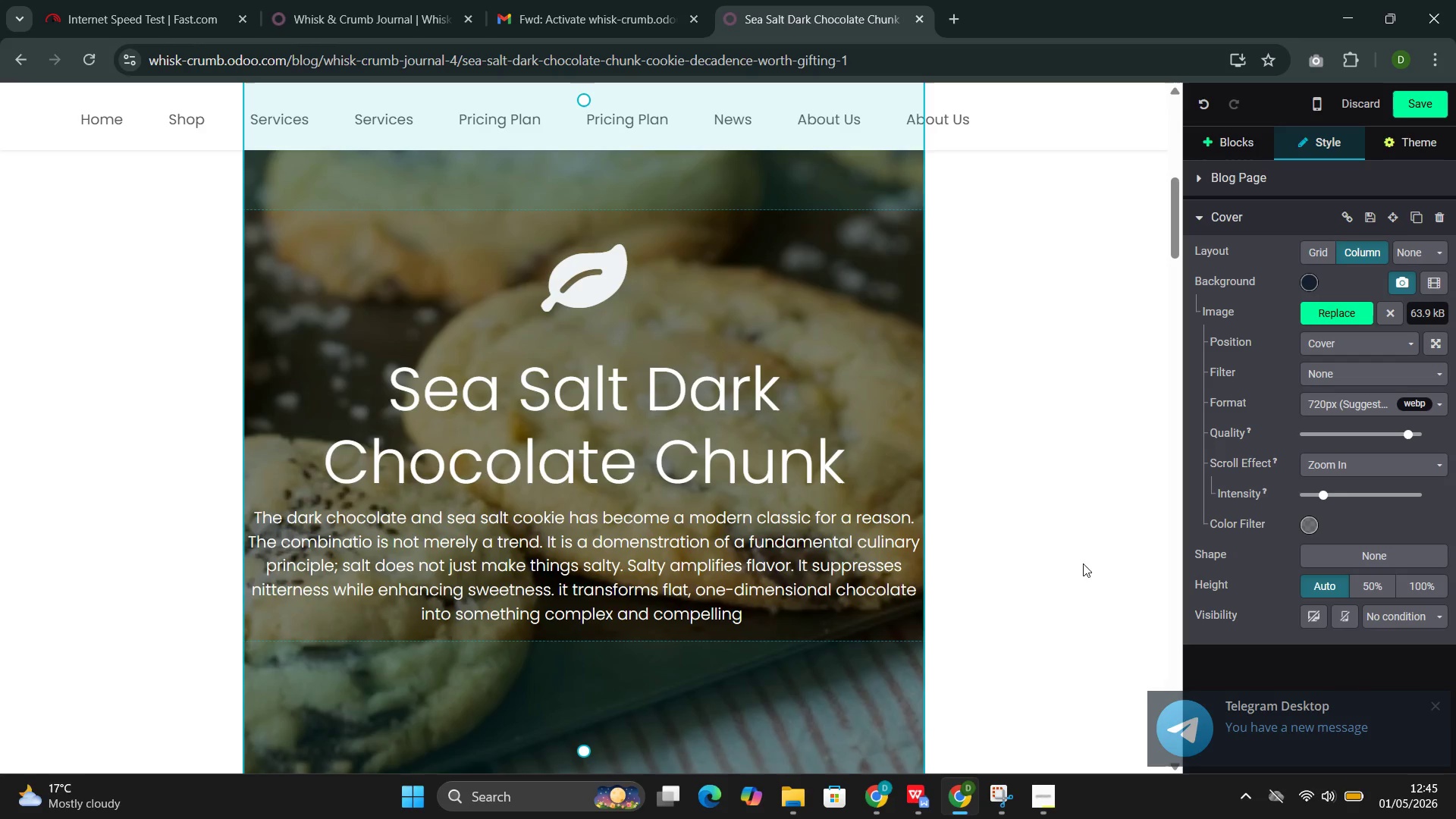 
scroll: coordinate [854, 529], scroll_direction: up, amount: 2.0
 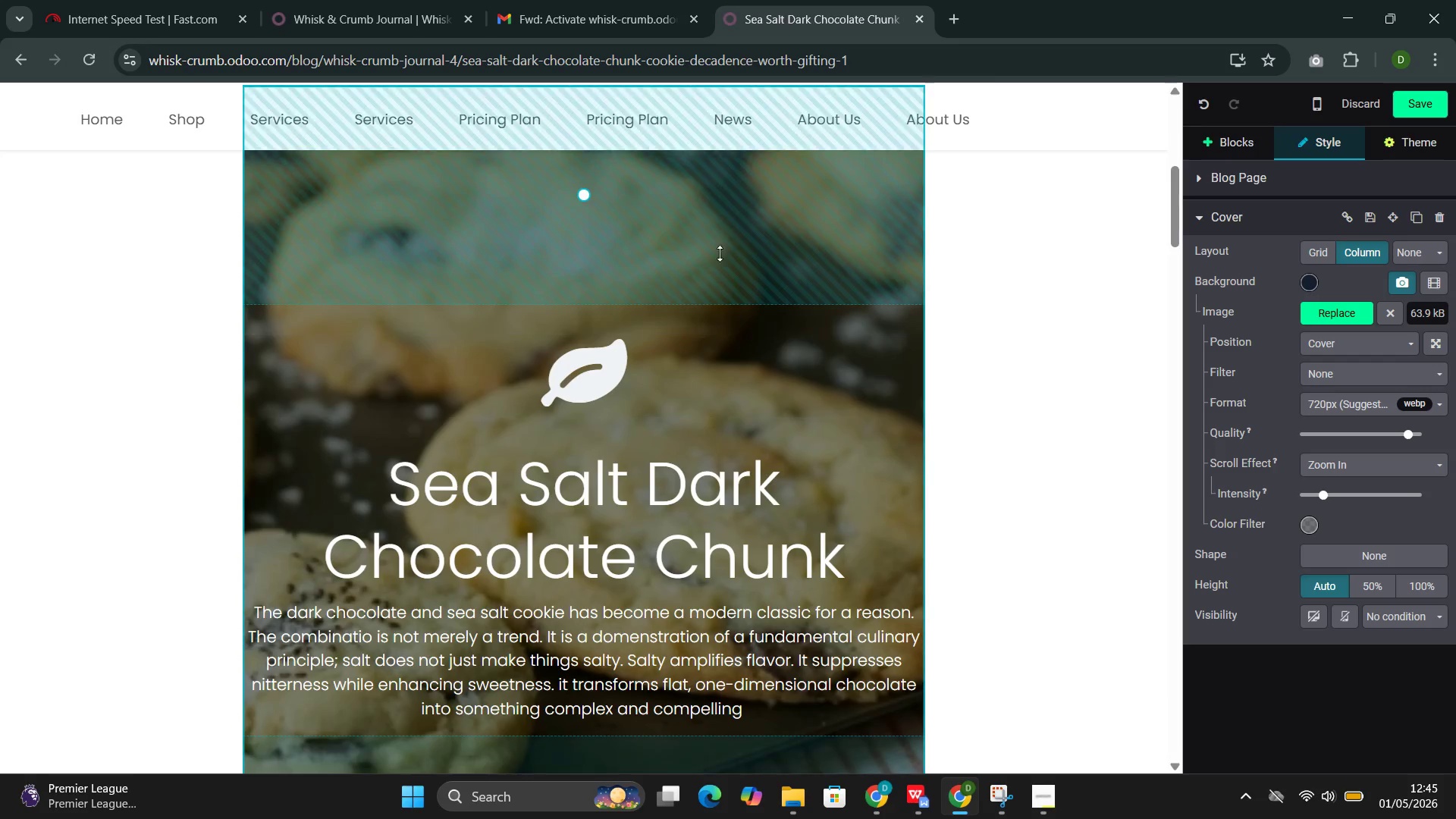 
left_click([713, 232])
 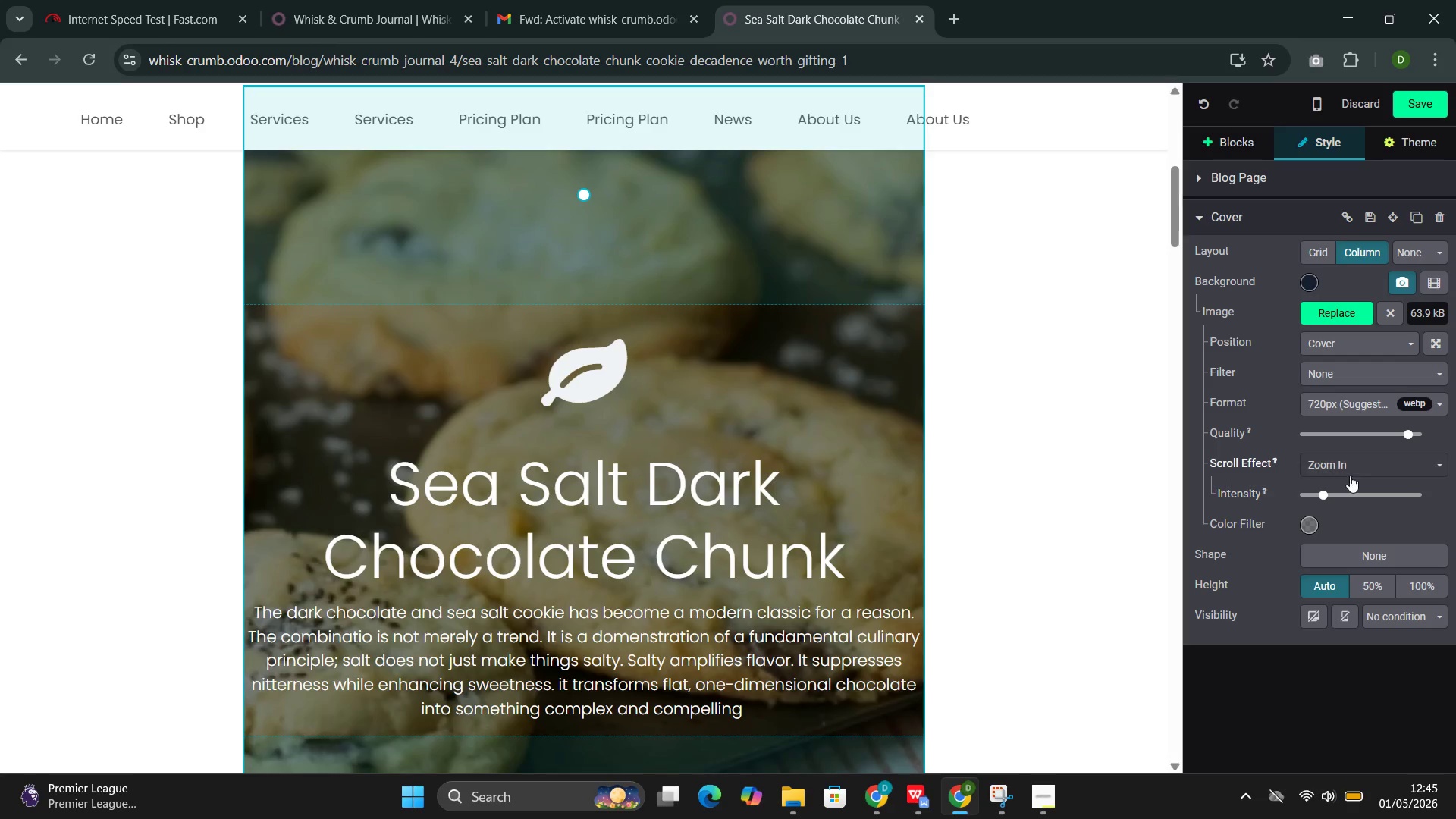 
left_click([1350, 463])
 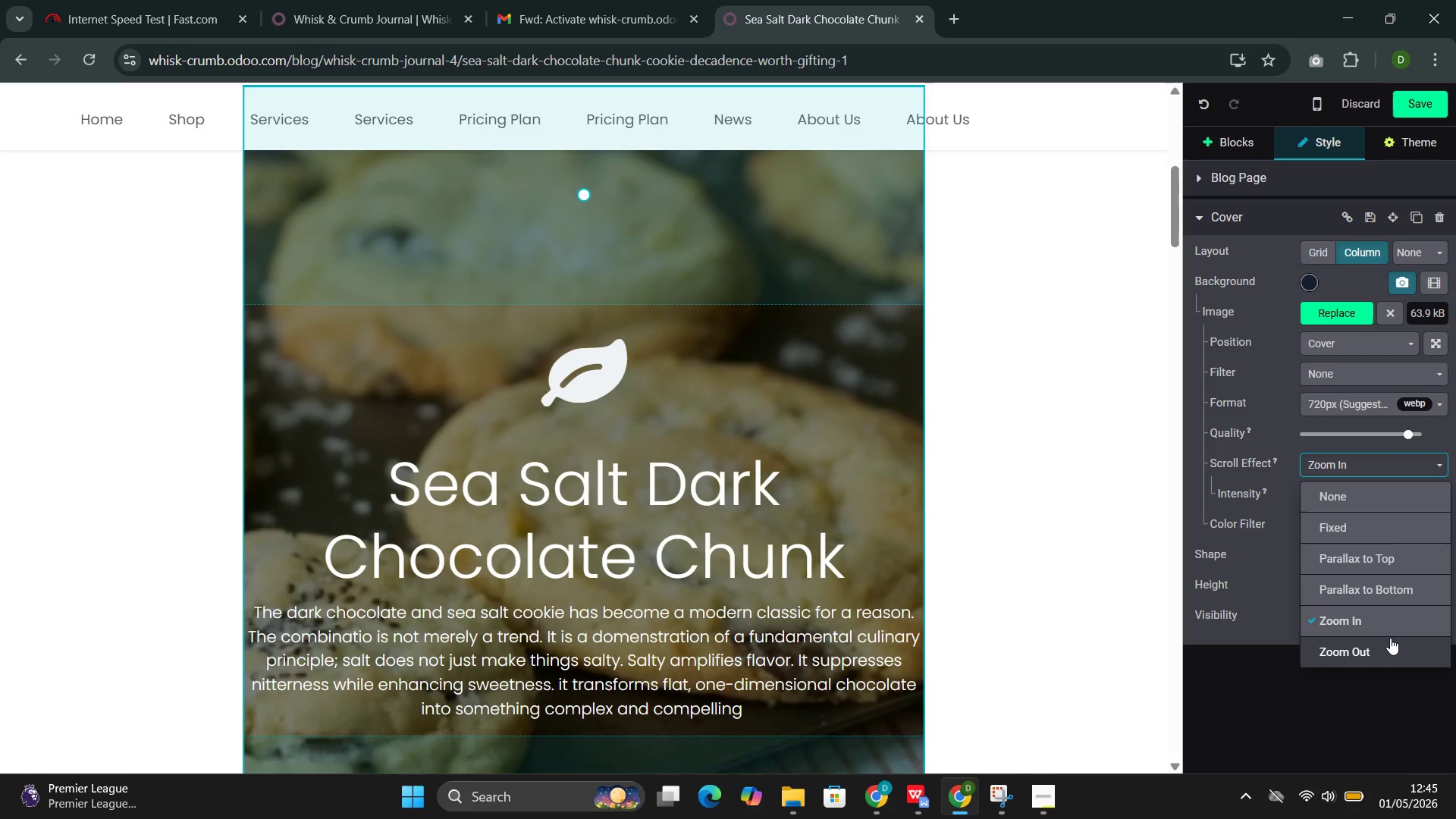 
left_click([1389, 646])
 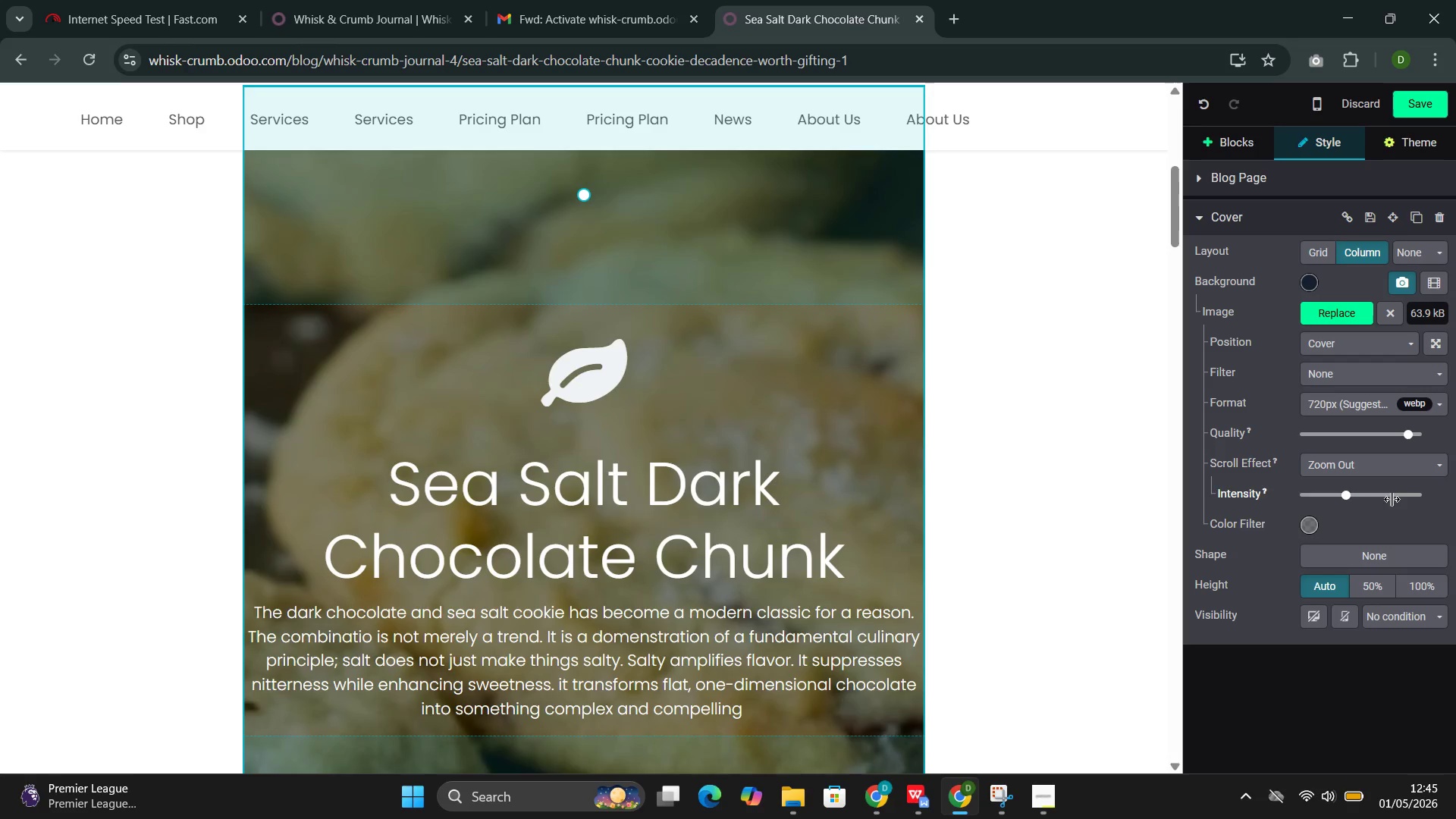 
left_click_drag(start_coordinate=[1400, 469], to_coordinate=[1402, 465])
 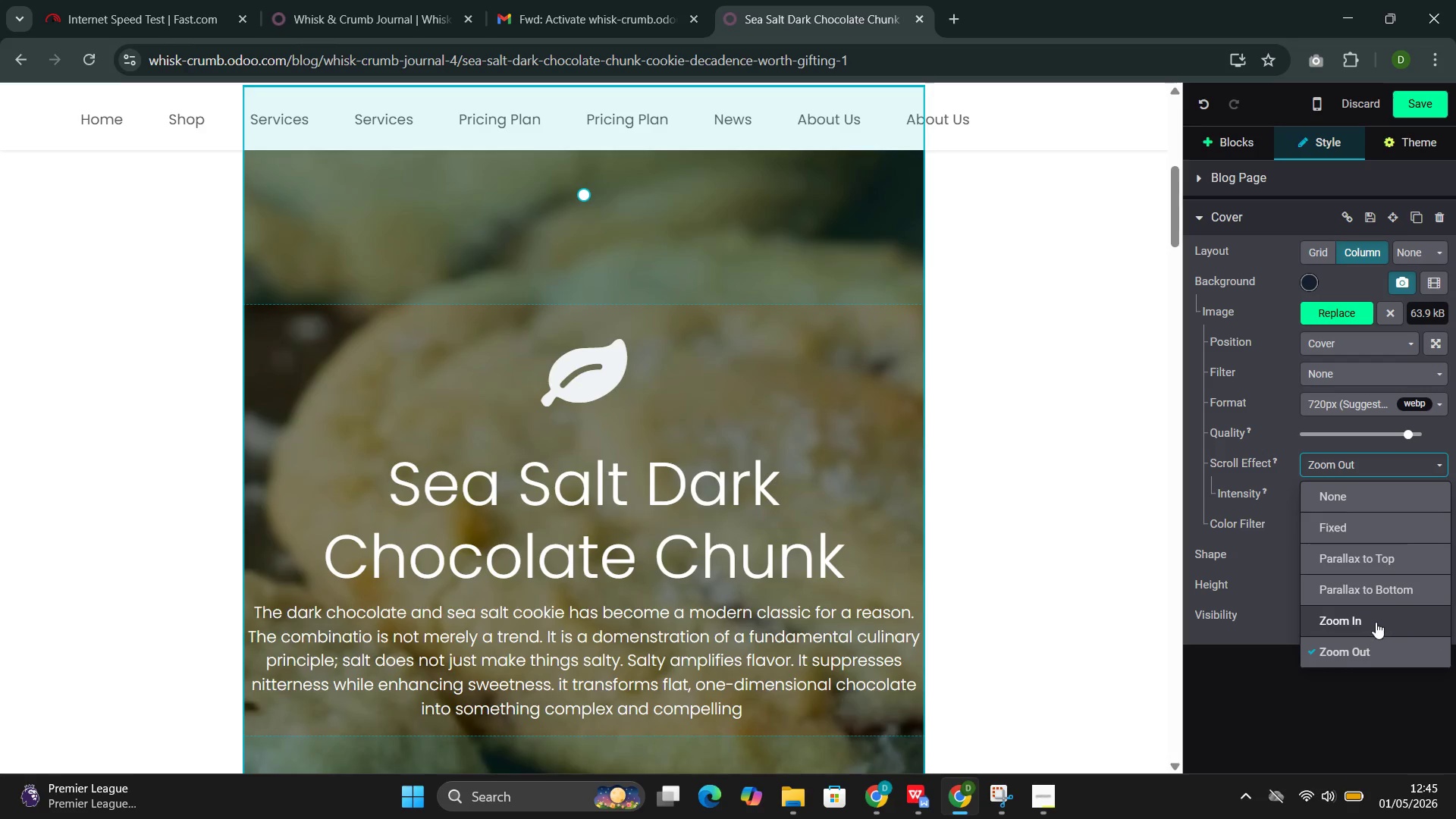 
left_click([1376, 622])
 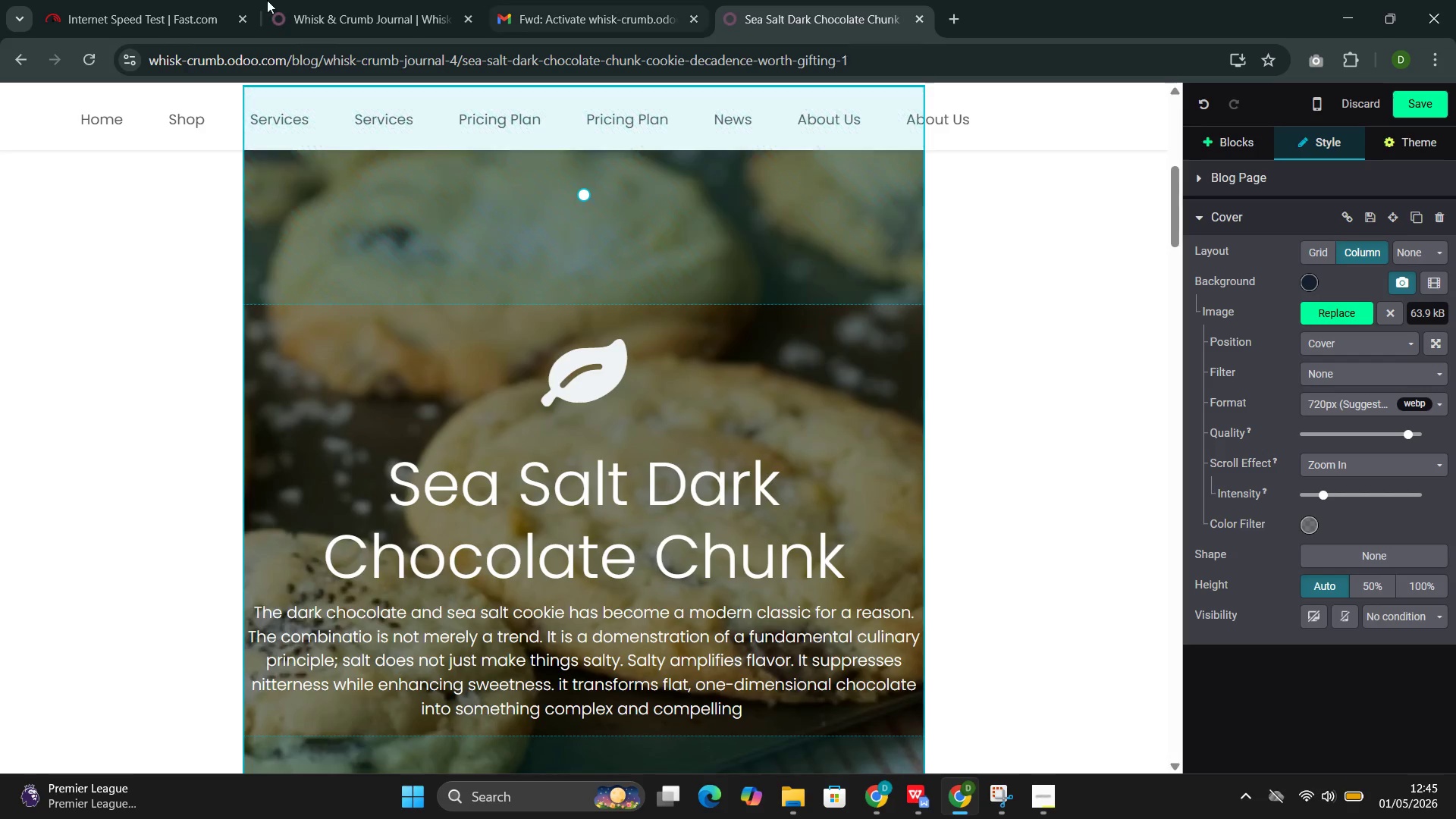 
scroll: coordinate [645, 333], scroll_direction: down, amount: 10.0
 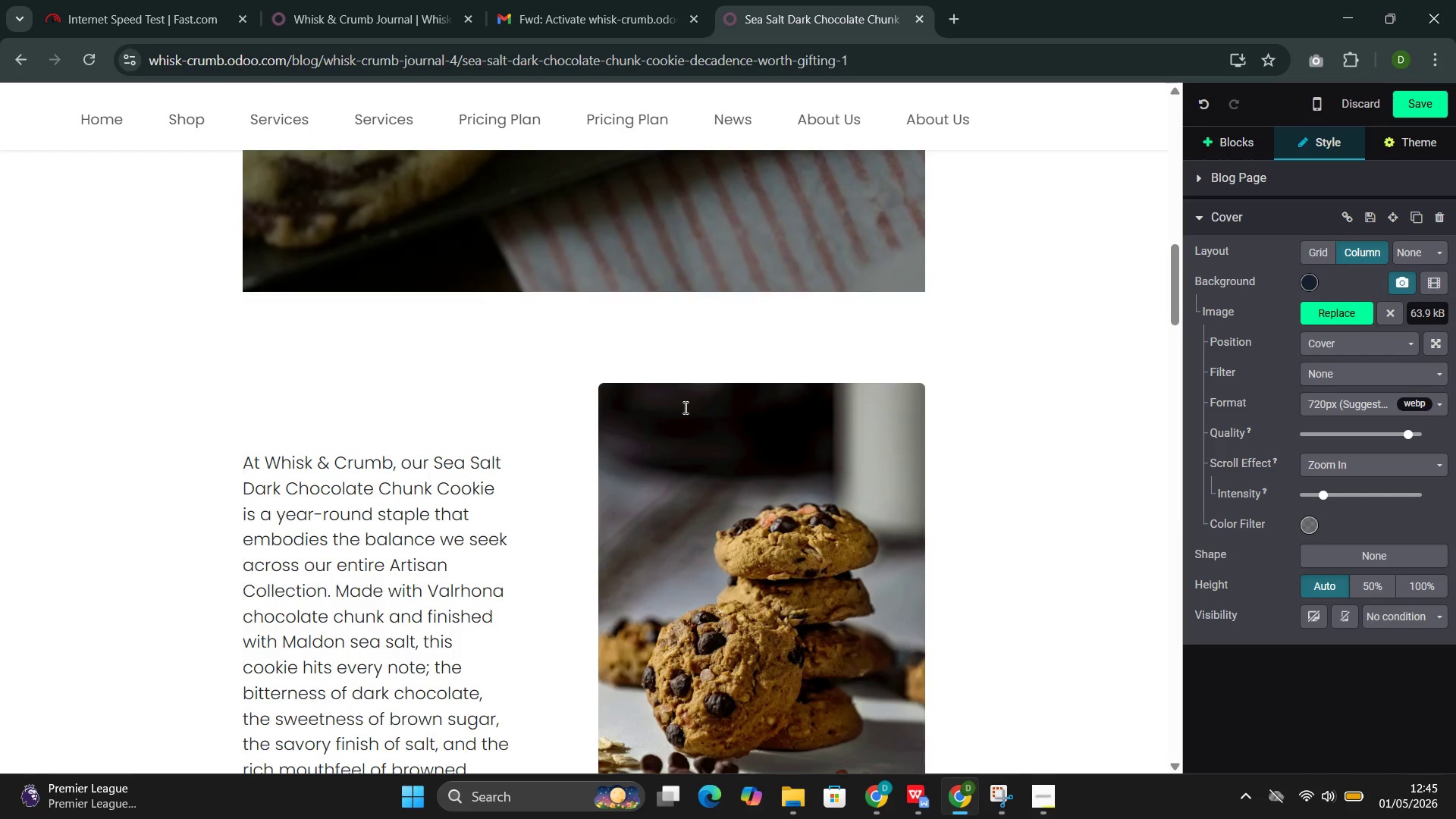 
left_click([682, 409])
 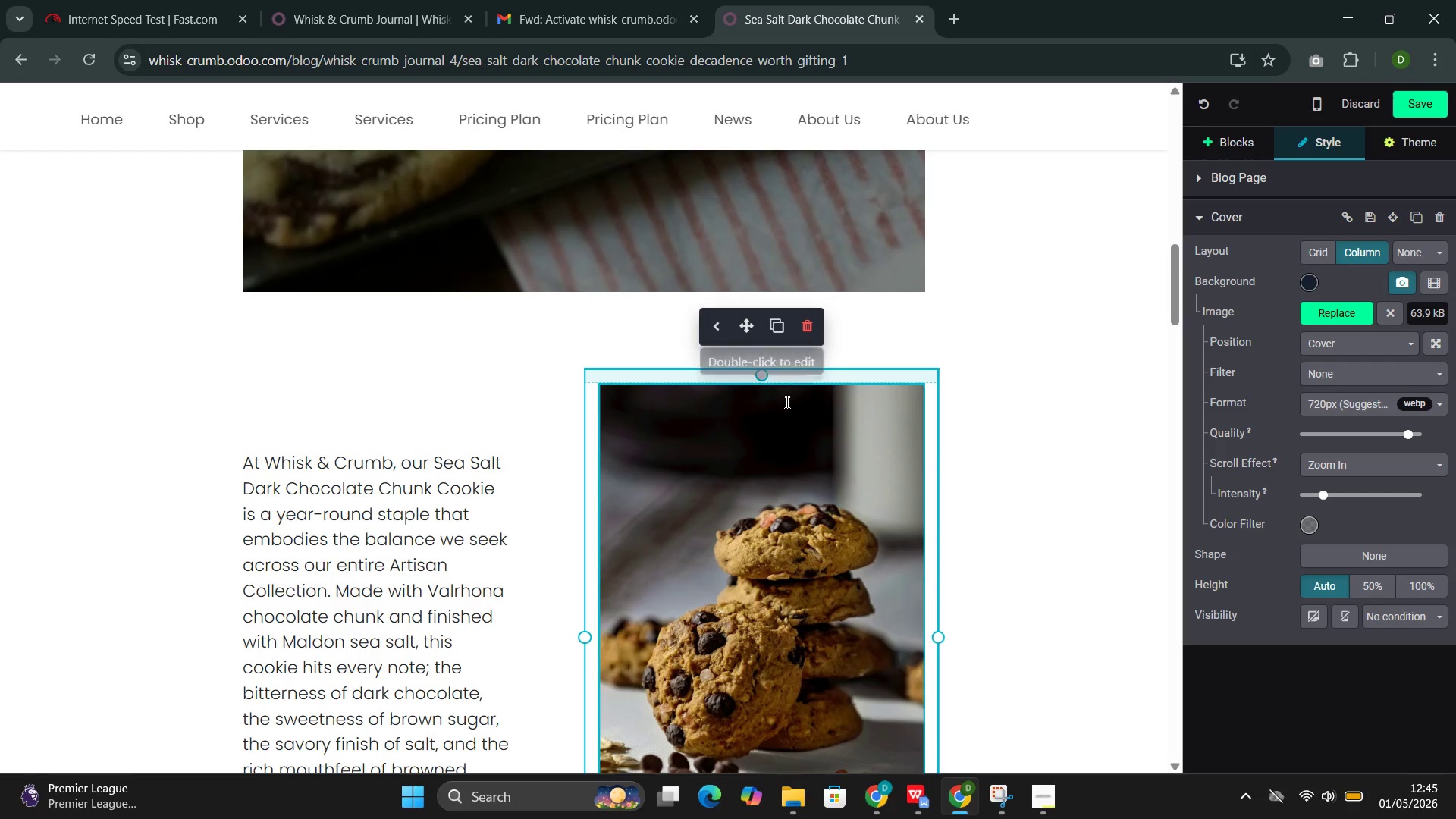 
scroll: coordinate [858, 407], scroll_direction: down, amount: 4.0
 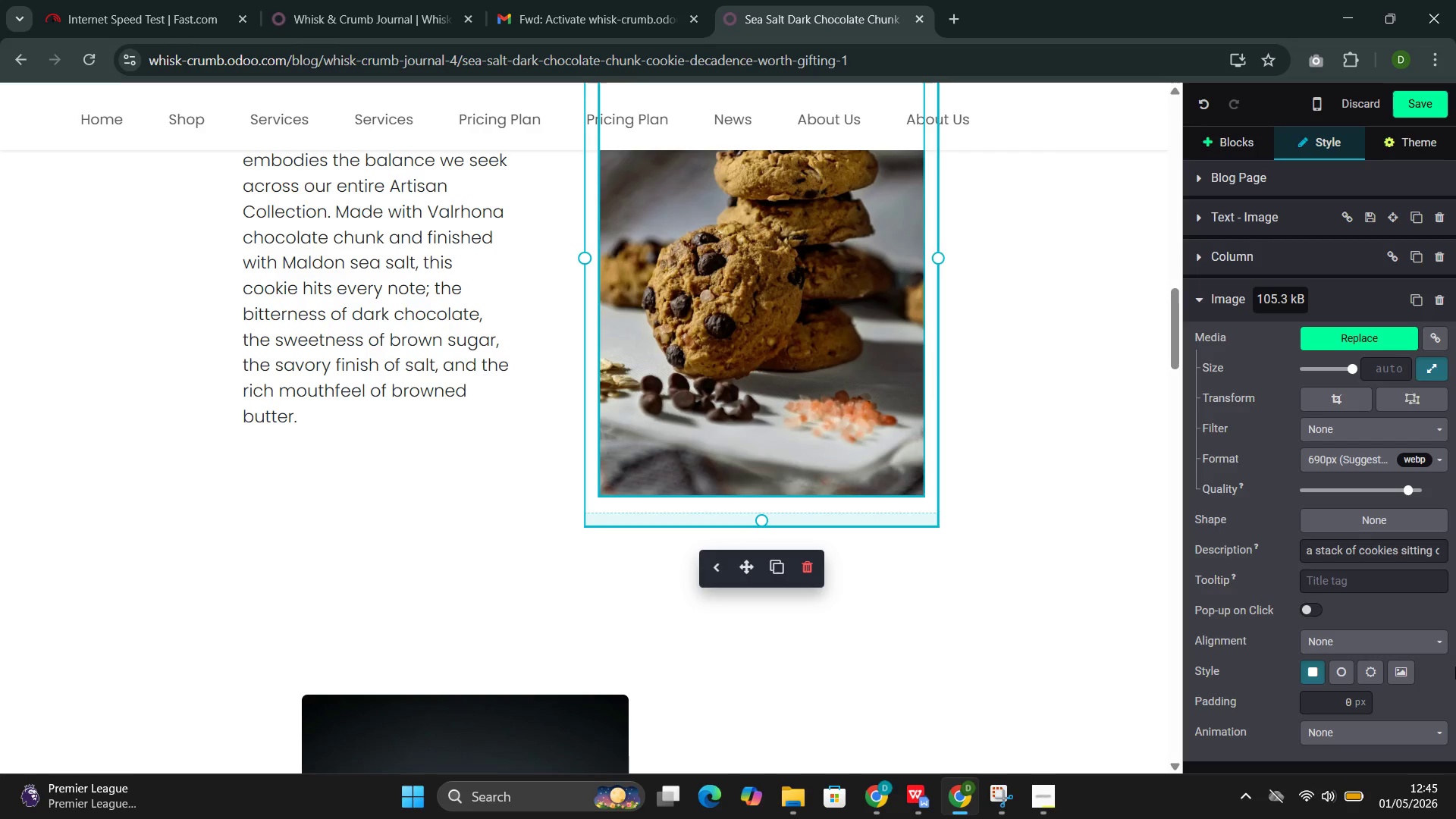 
left_click([1363, 734])
 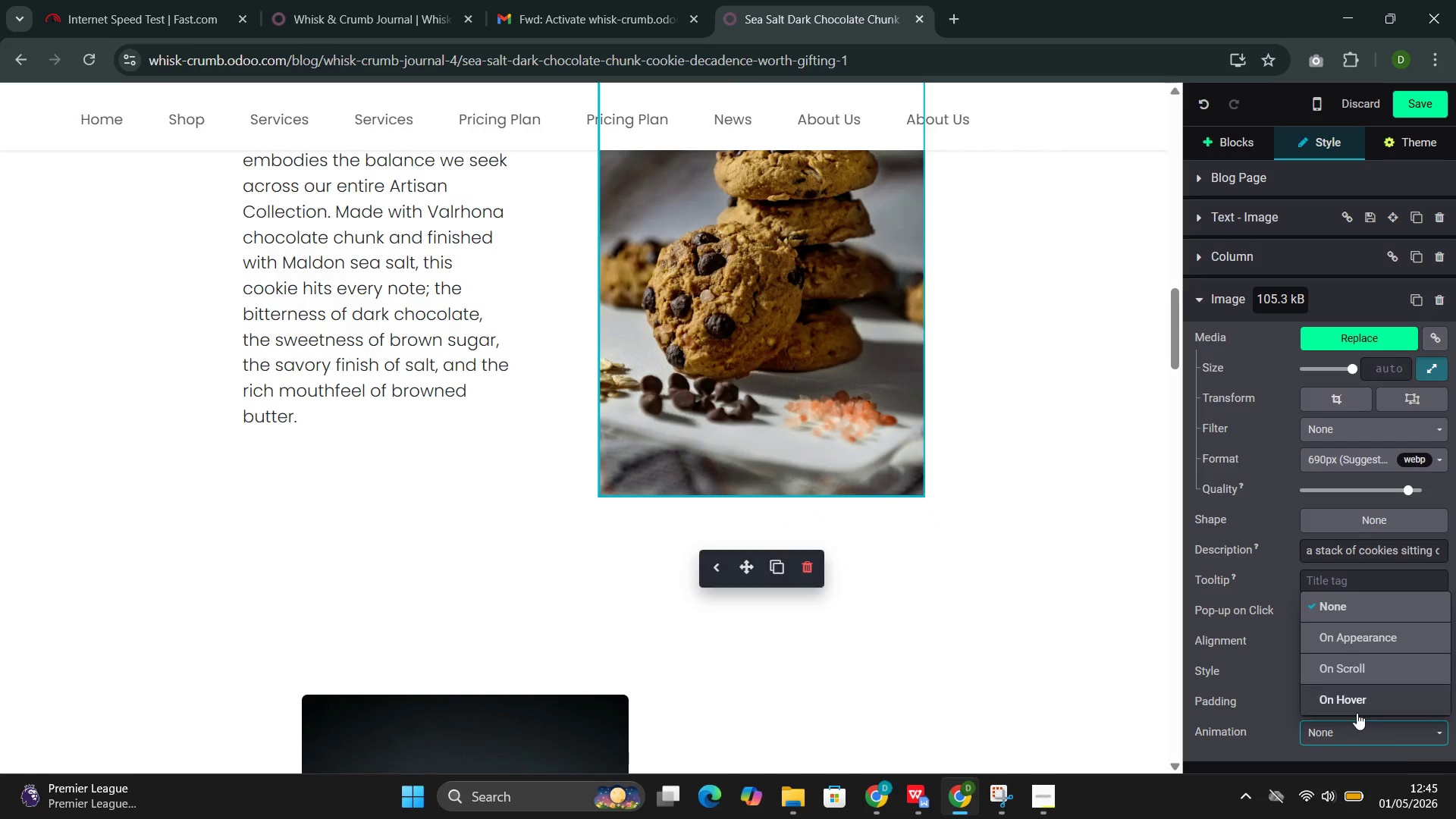 
scroll: coordinate [1357, 713], scroll_direction: down, amount: 1.0
 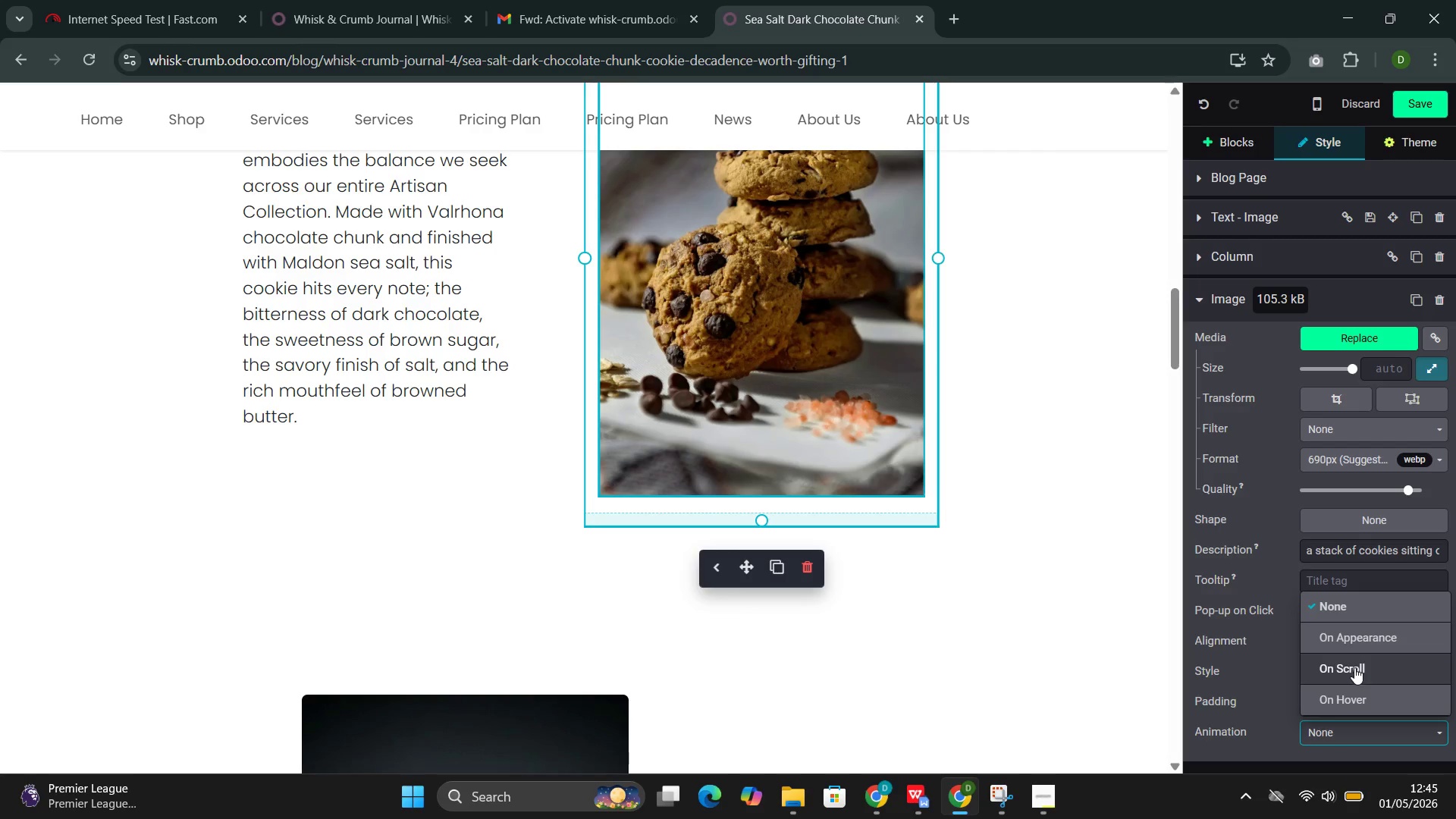 
left_click([1355, 661])
 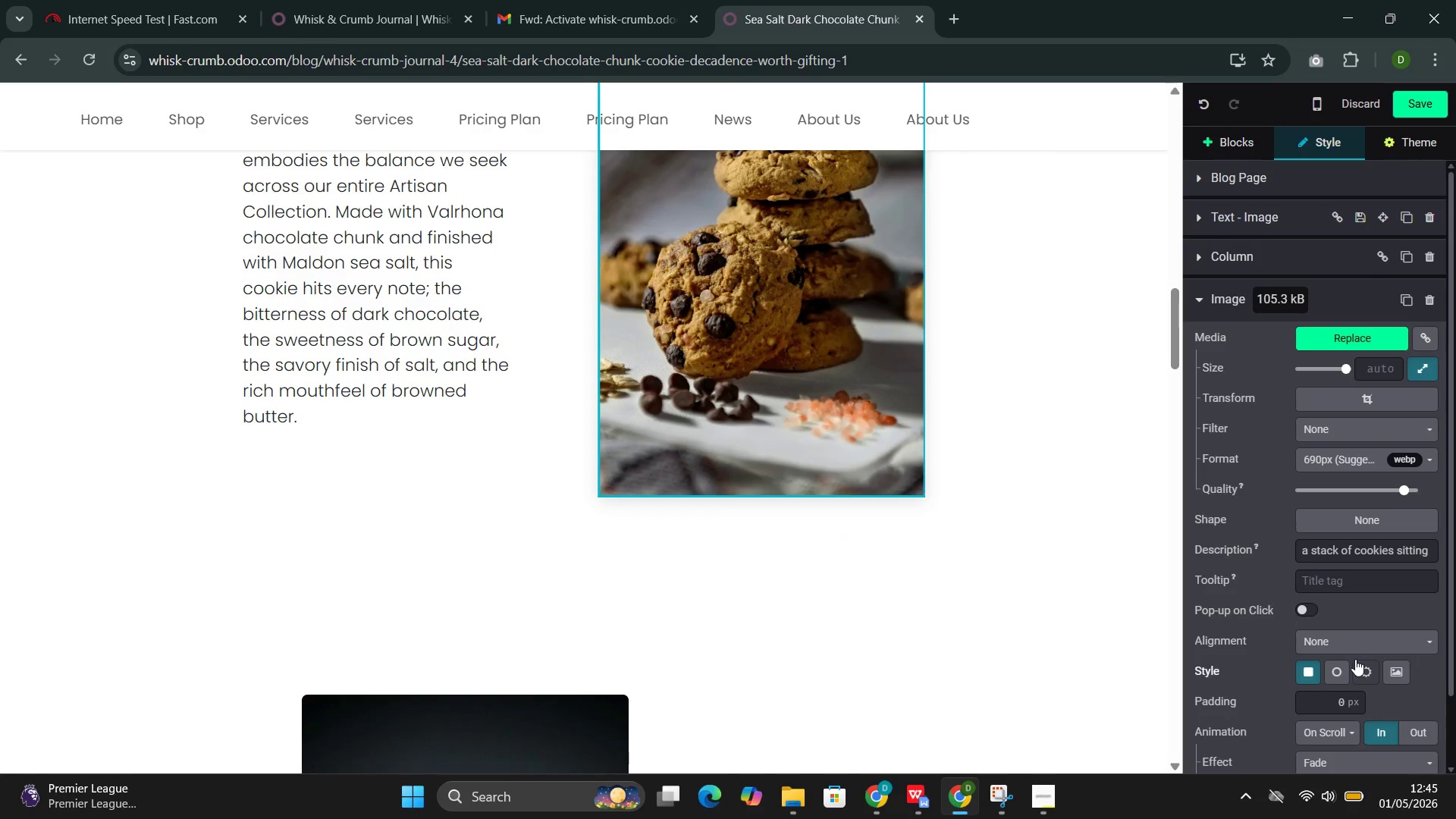 
scroll: coordinate [1355, 659], scroll_direction: down, amount: 4.0
 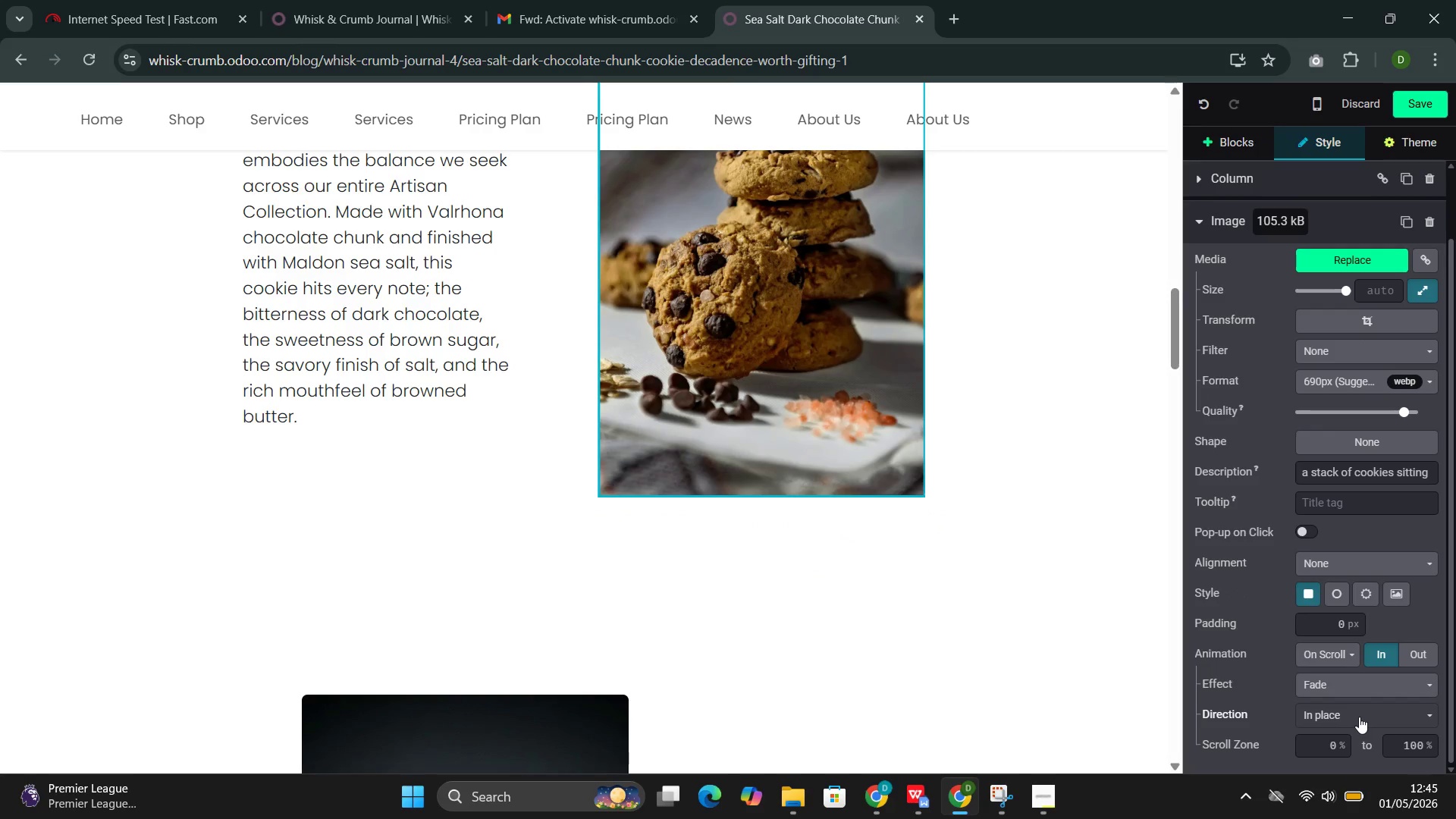 
left_click([1359, 718])
 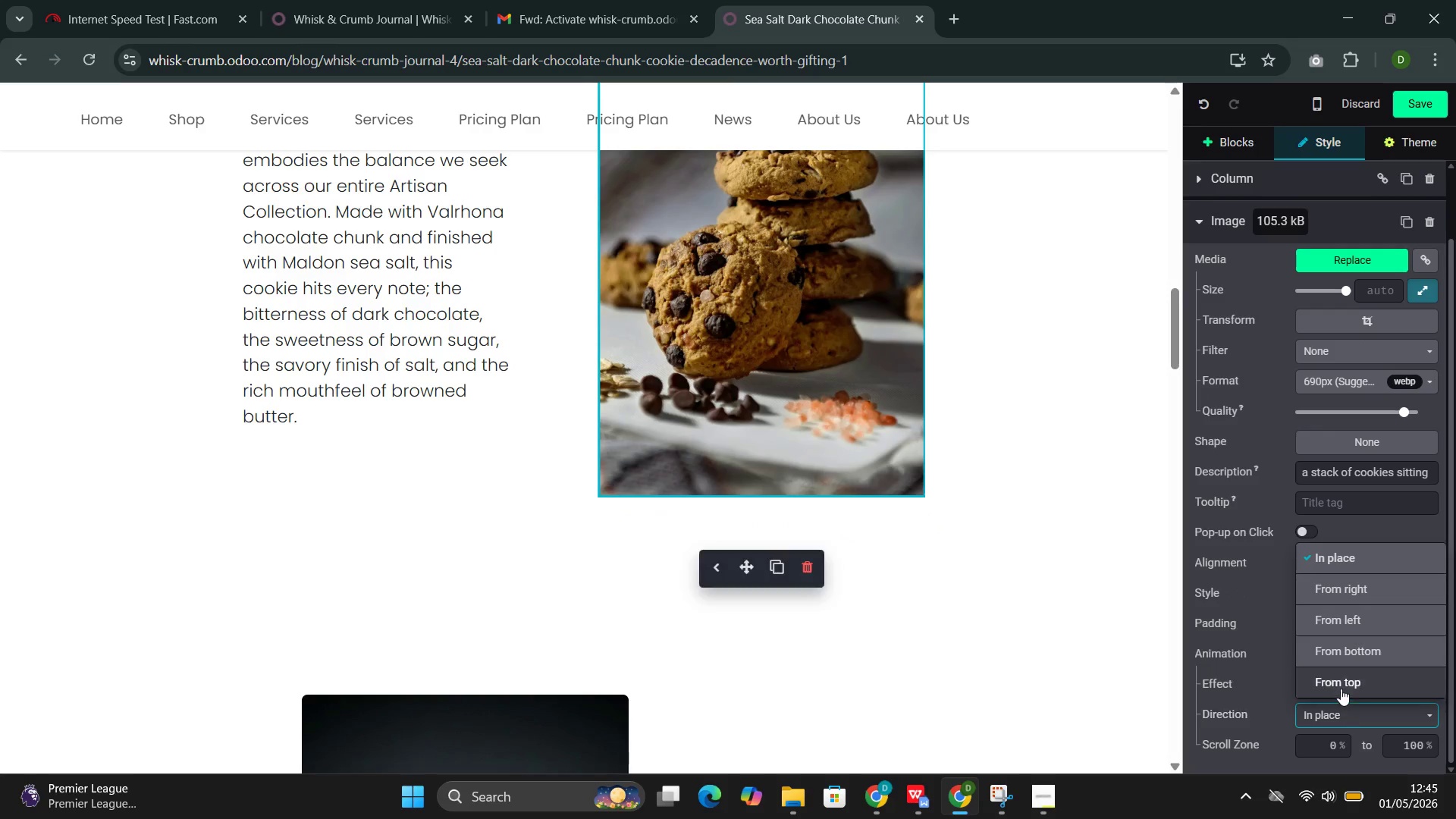 
scroll: coordinate [1341, 689], scroll_direction: down, amount: 2.0
 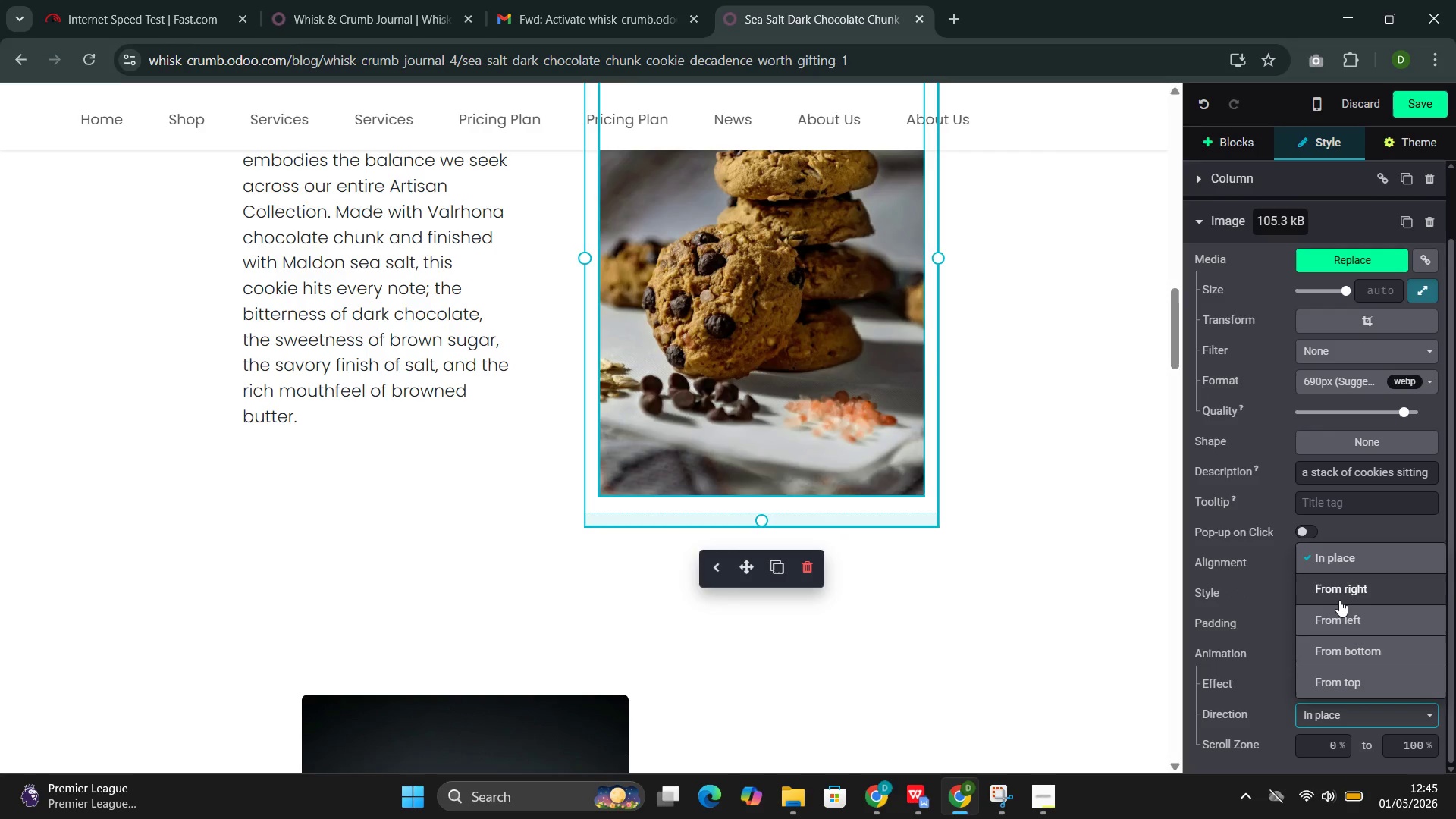 
left_click([1336, 597])
 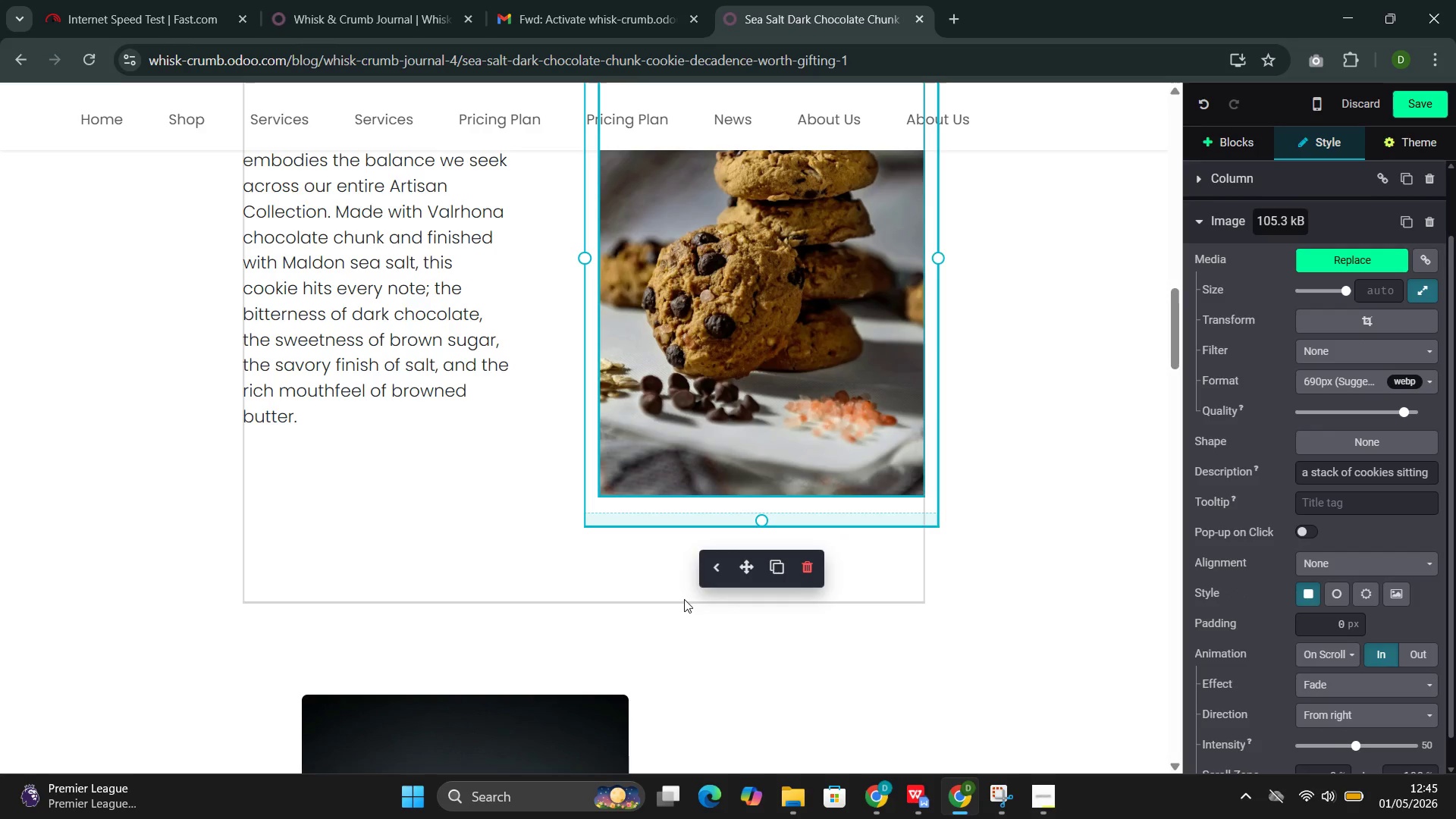 
left_click([538, 484])
 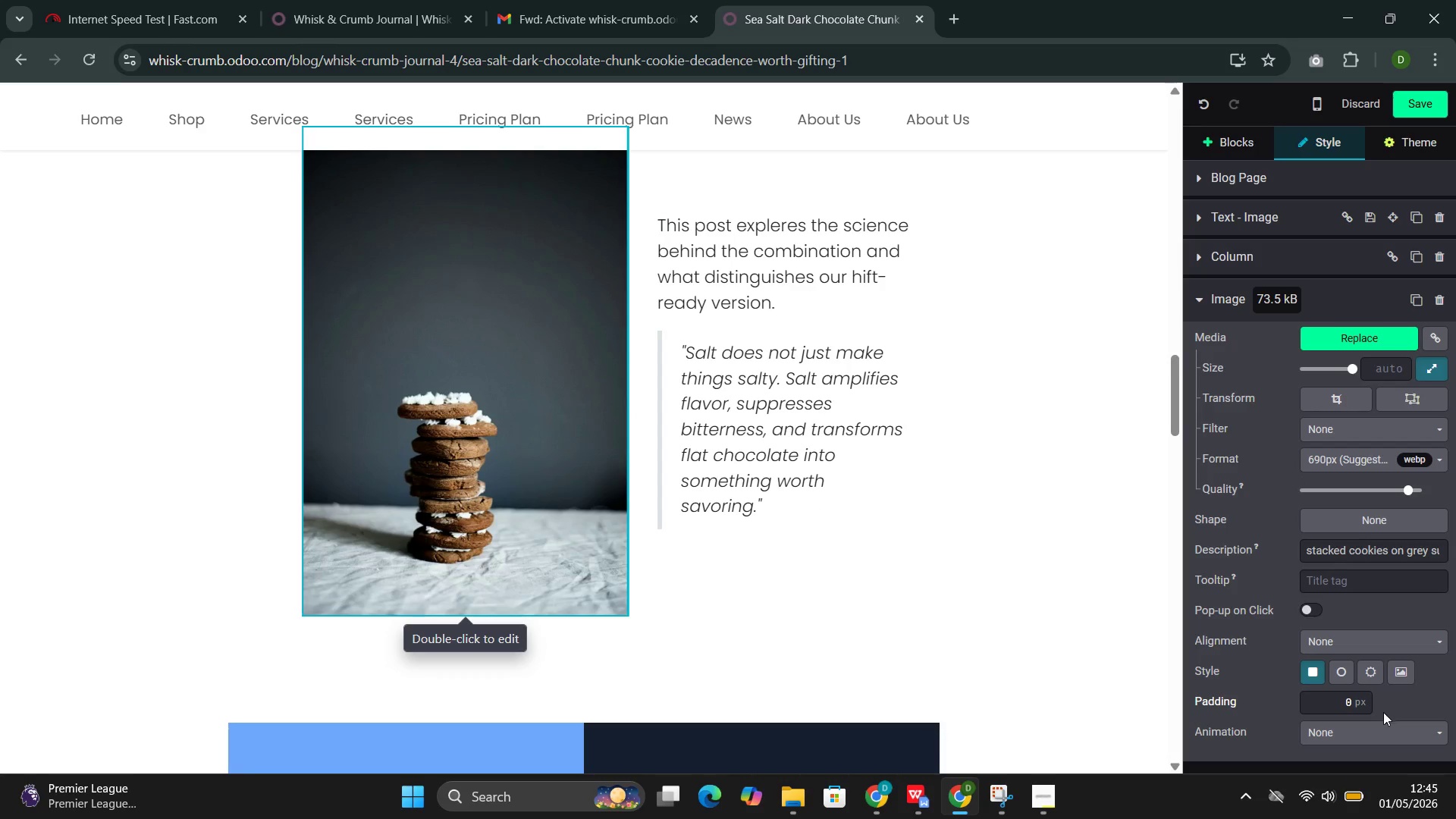 
scroll: coordinate [669, 580], scroll_direction: down, amount: 6.0
 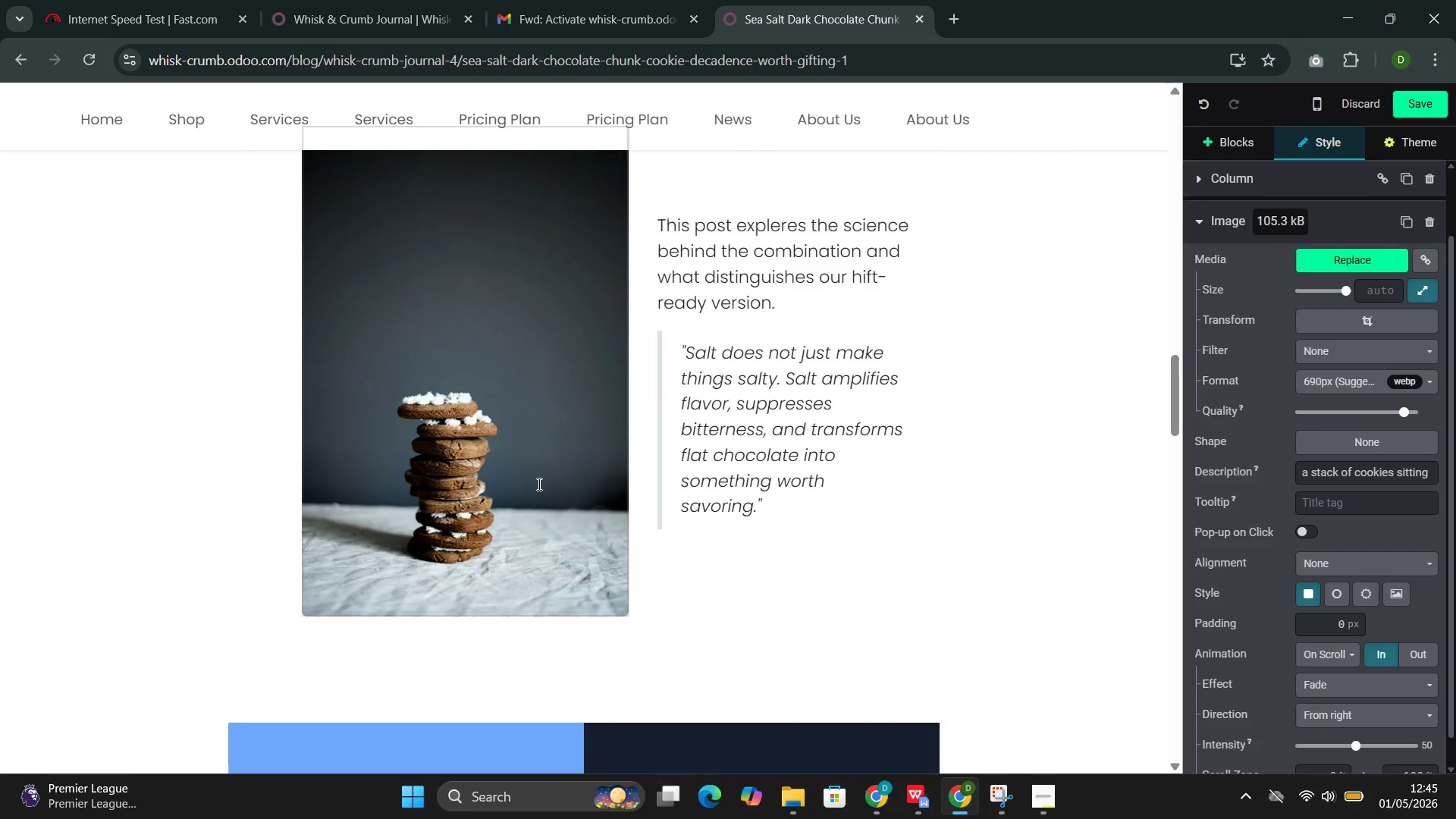 
left_click([1379, 726])
 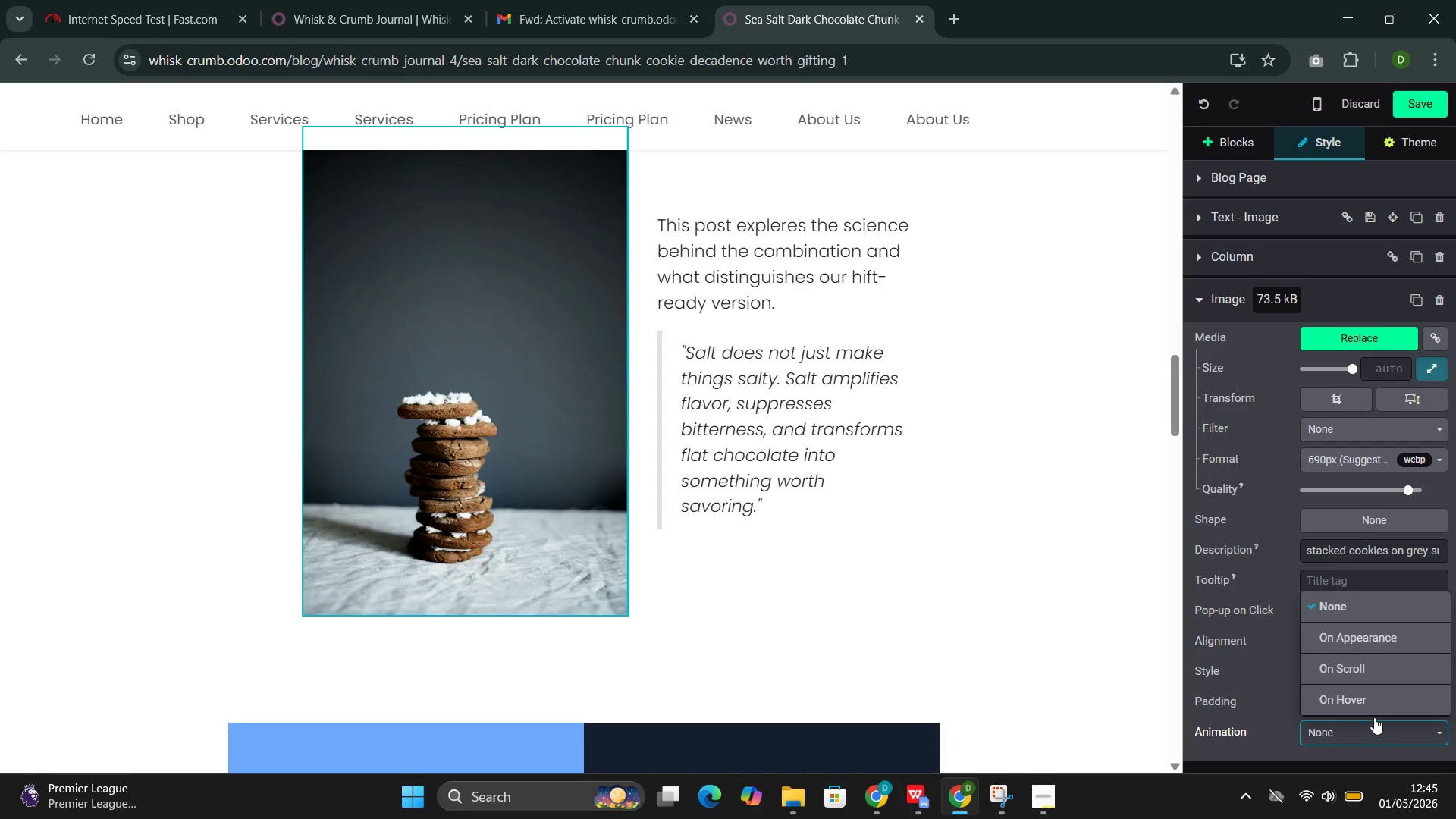 
scroll: coordinate [1370, 697], scroll_direction: down, amount: 6.0
 